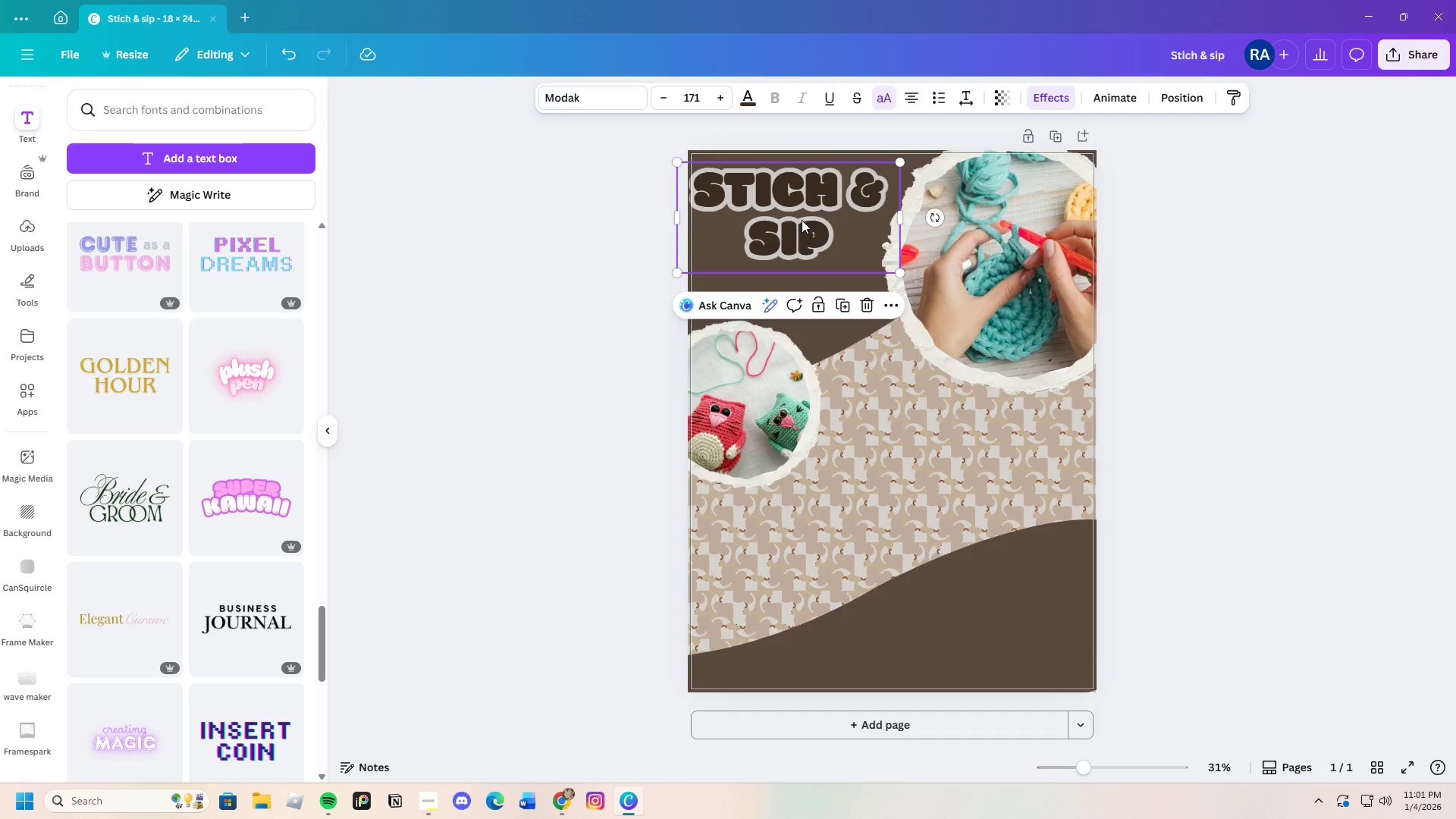 
left_click_drag(start_coordinate=[802, 220], to_coordinate=[806, 231])
 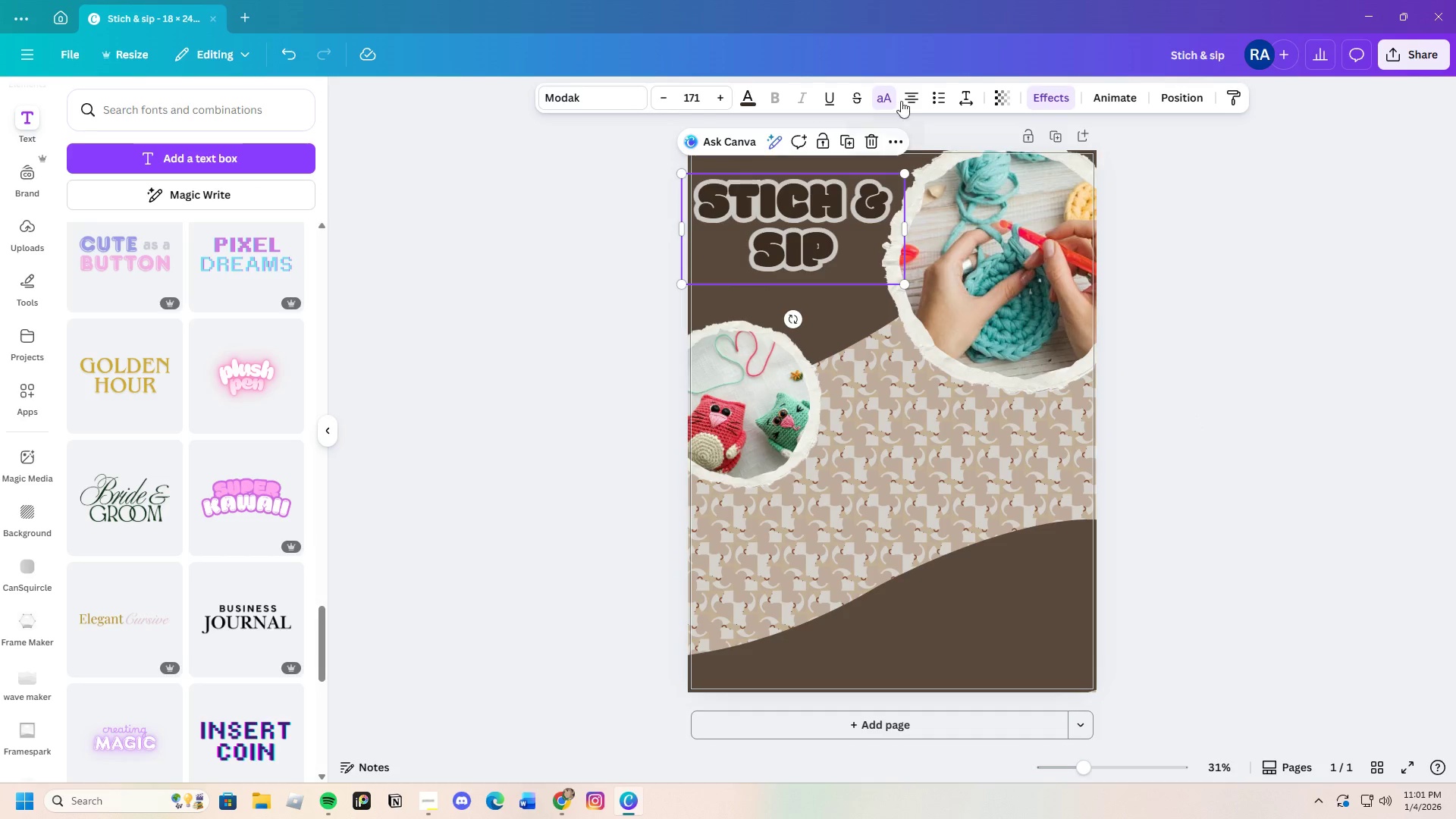 
left_click([907, 99])
 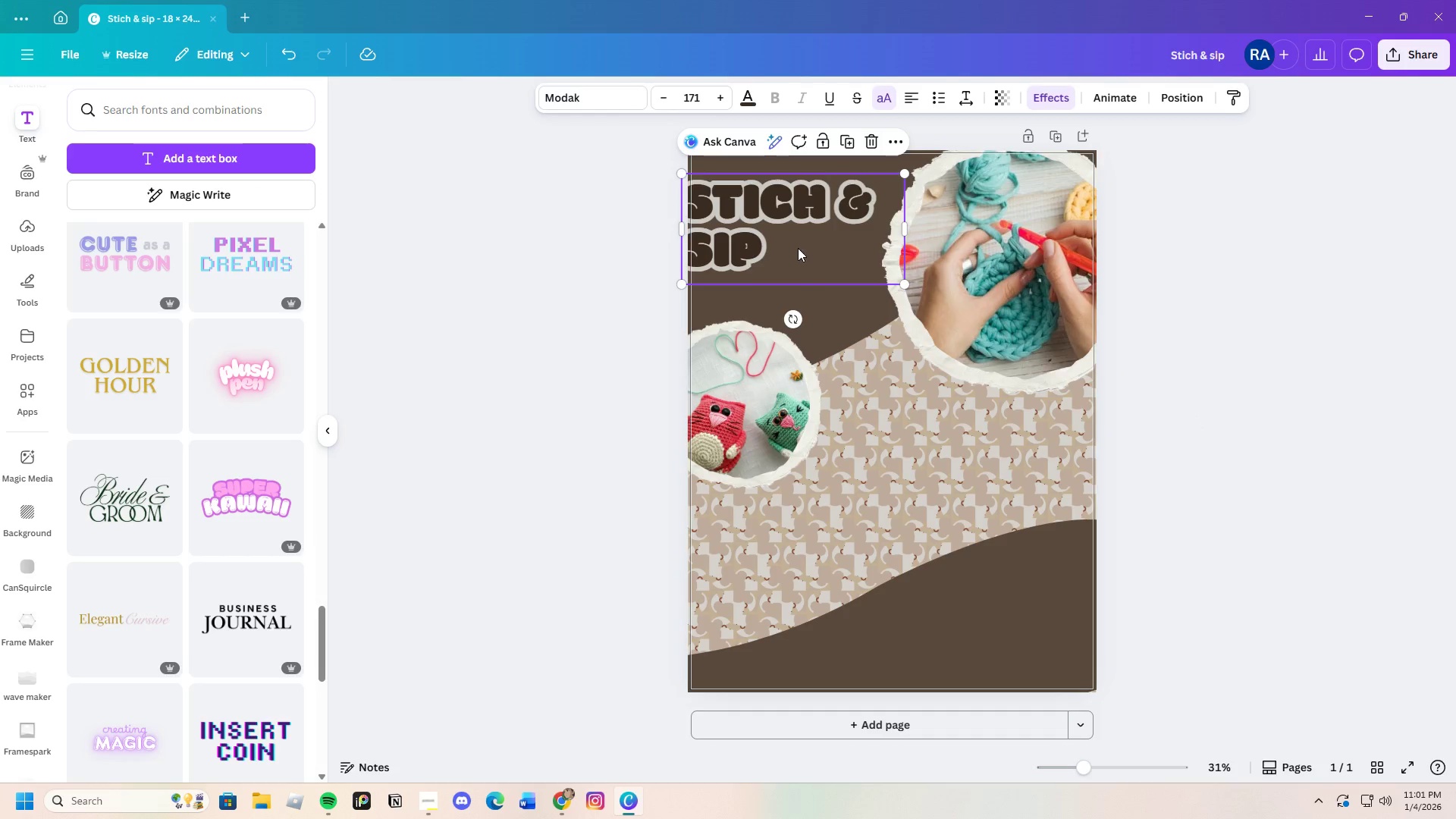 
left_click_drag(start_coordinate=[796, 237], to_coordinate=[817, 236])
 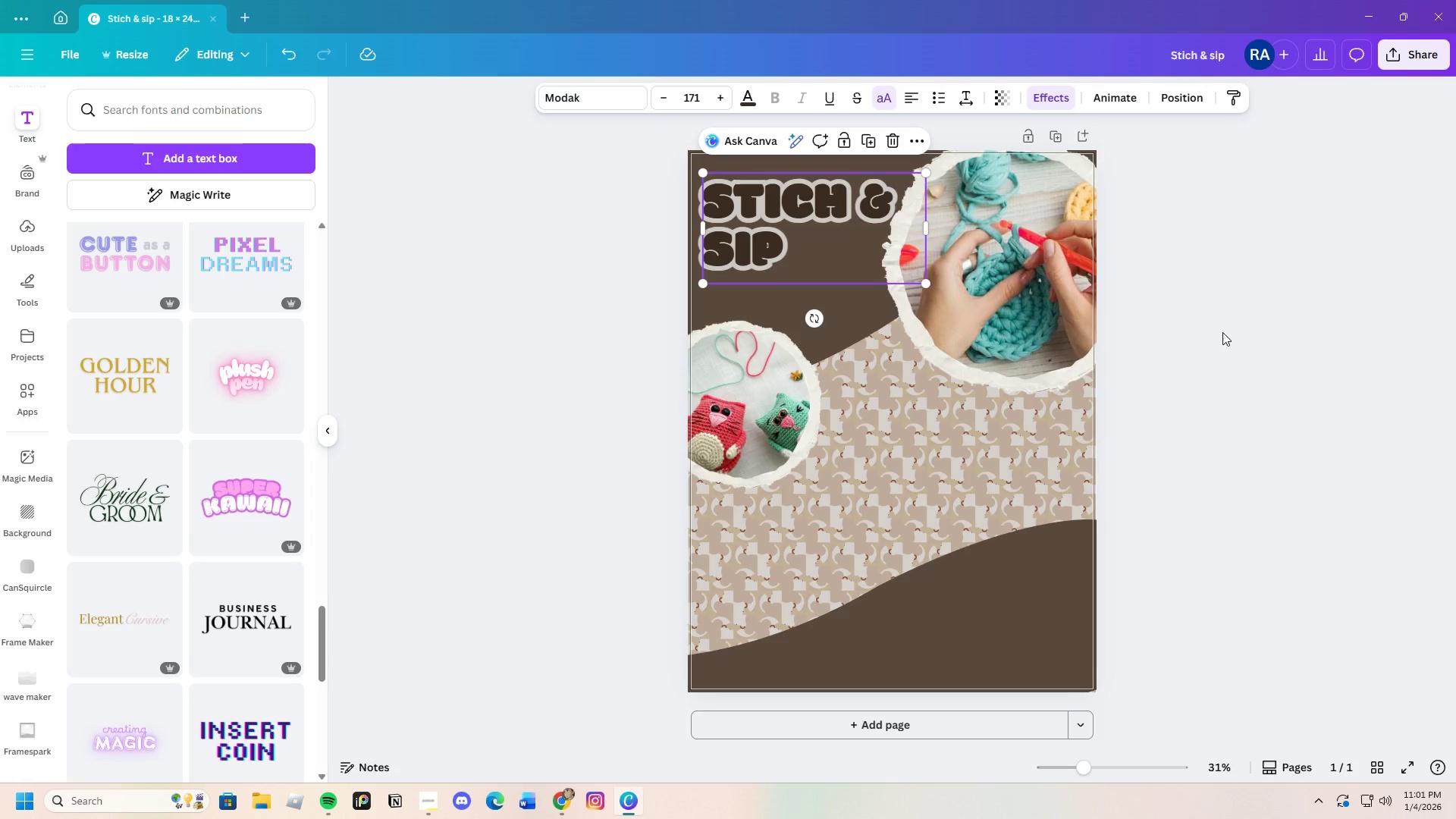 
left_click([1227, 332])
 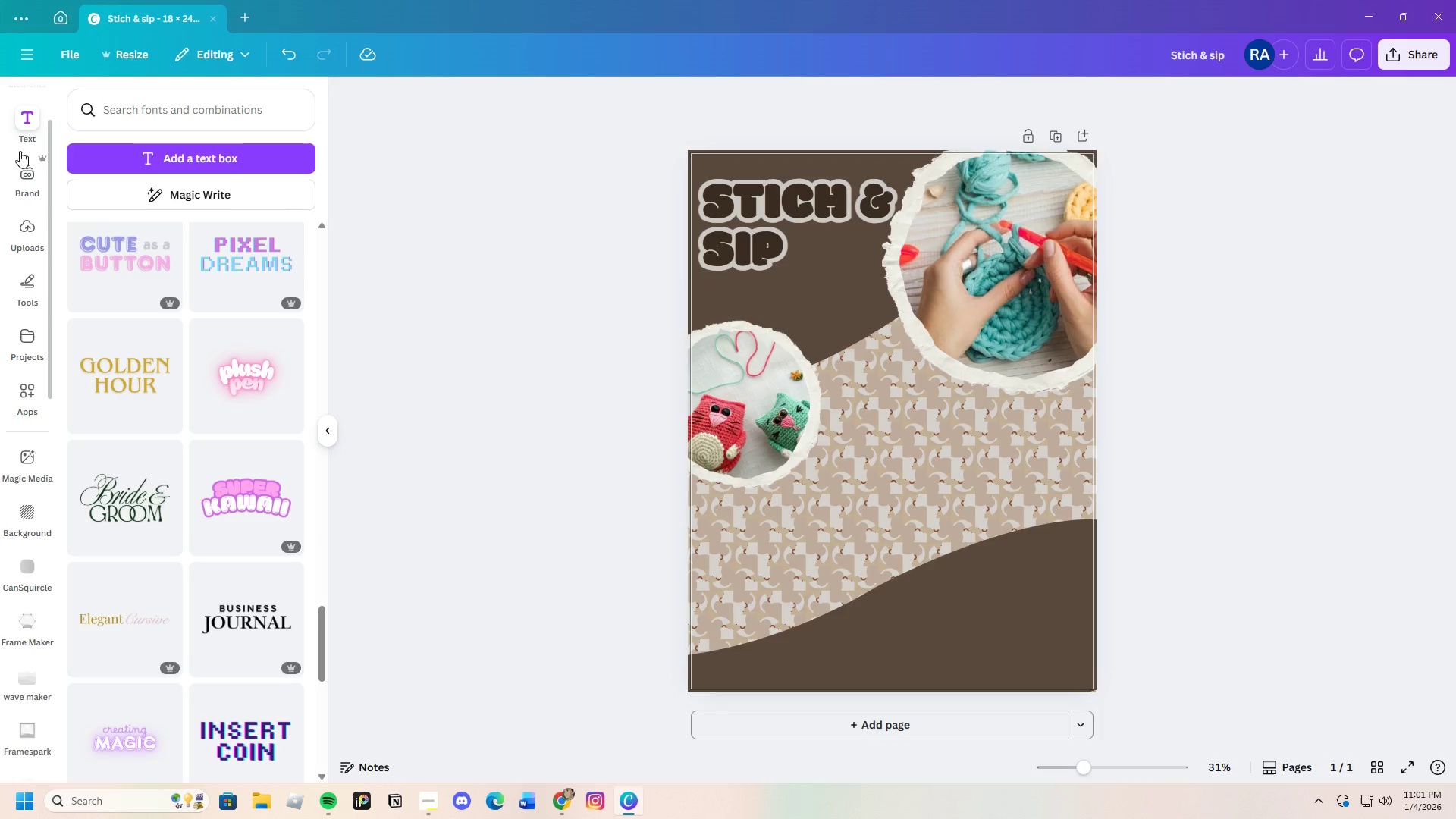 
scroll: coordinate [154, 403], scroll_direction: up, amount: 2.0
 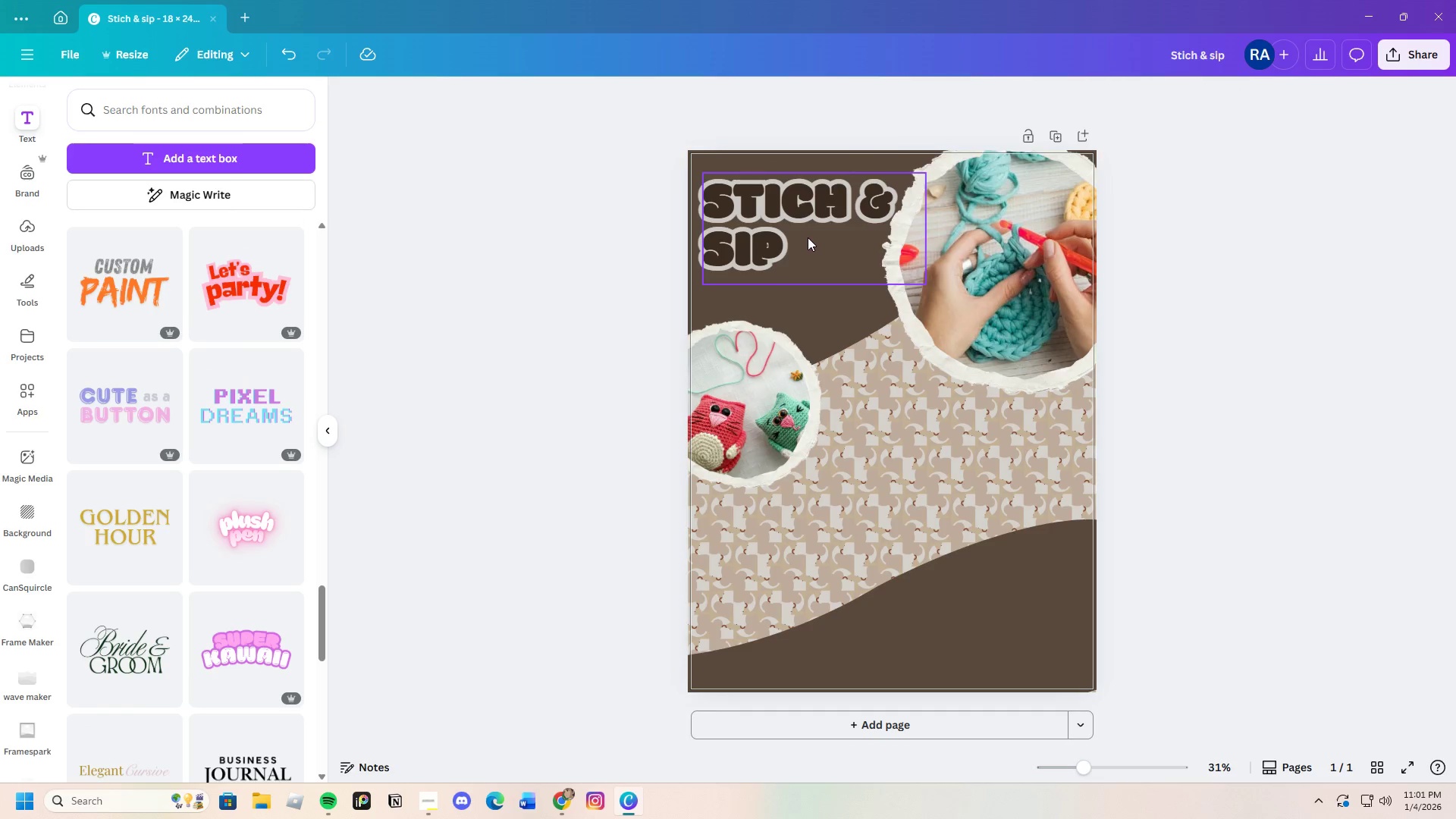 
left_click([886, 142])
 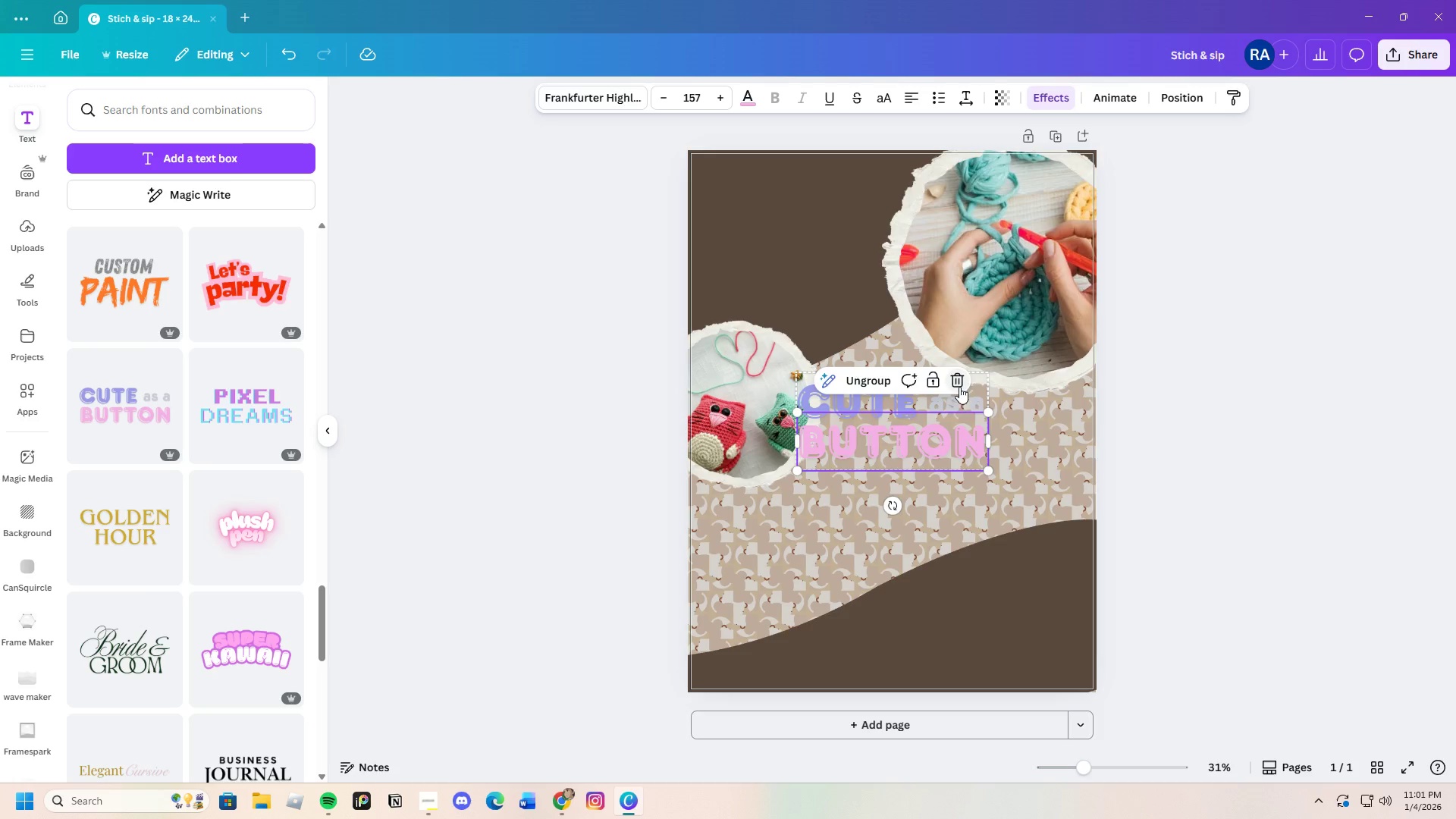 
double_click([953, 410])
 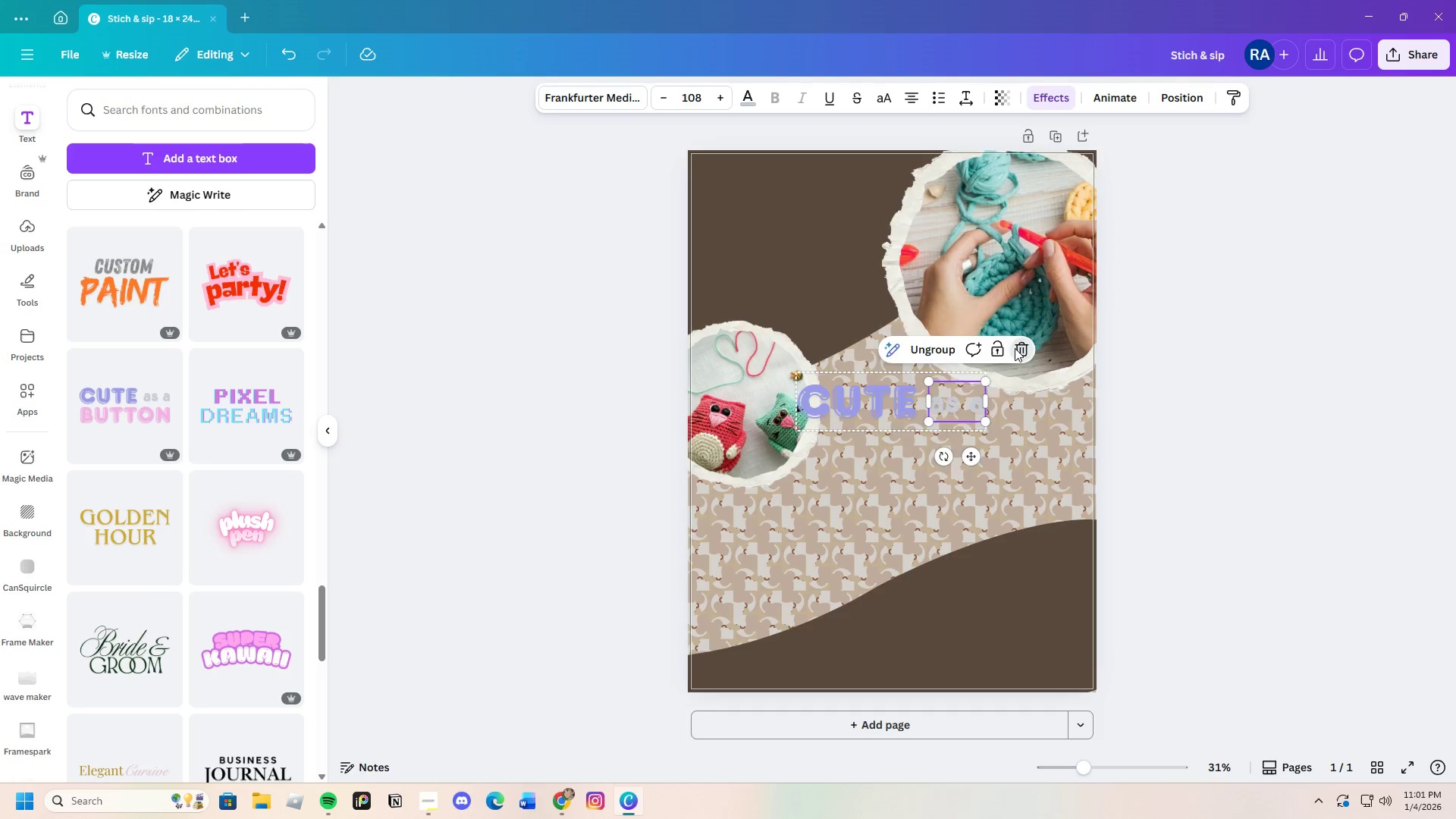 
left_click([912, 409])
 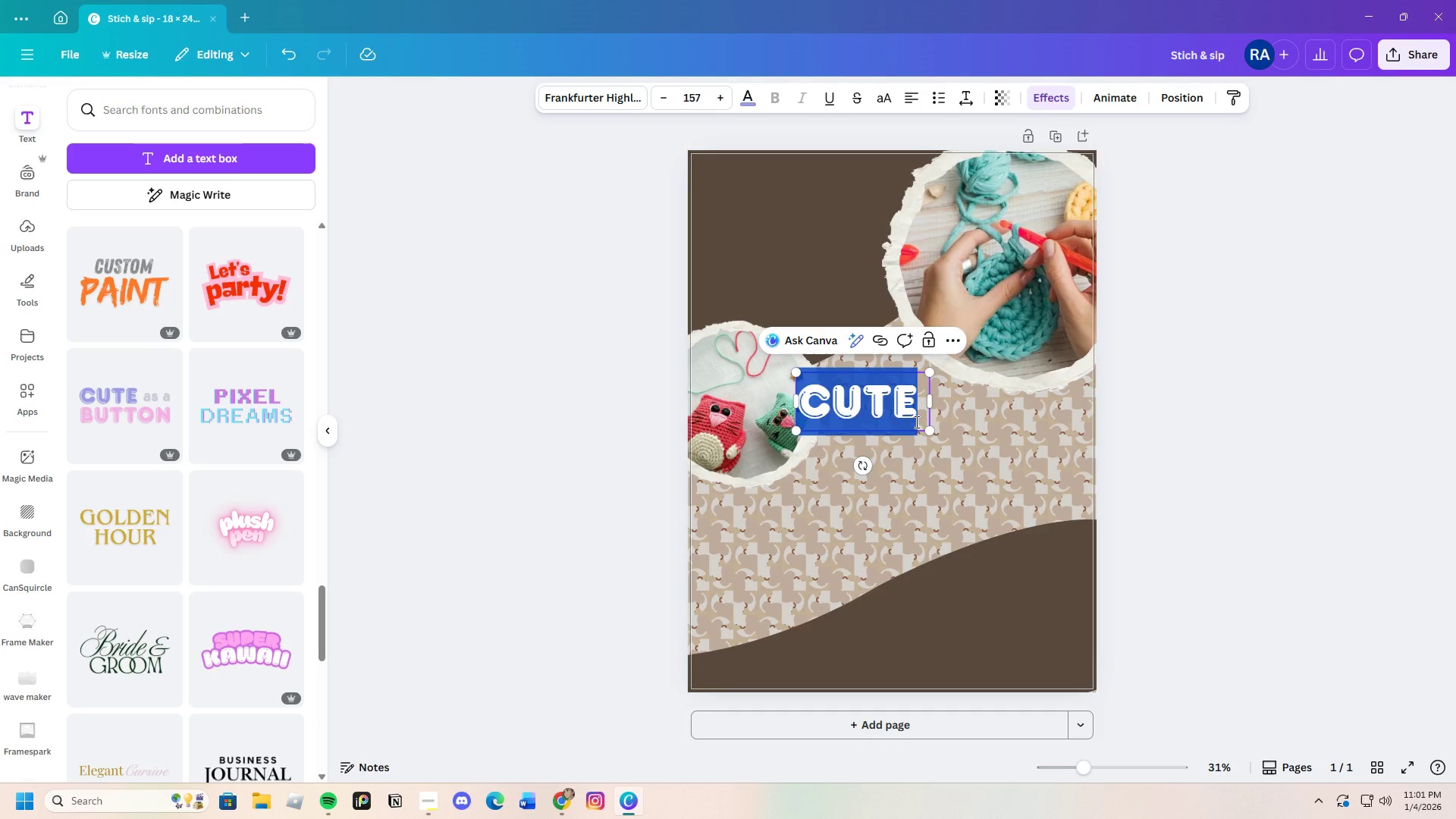 
key(Backspace)
type(STich a)
key(Backspace)
 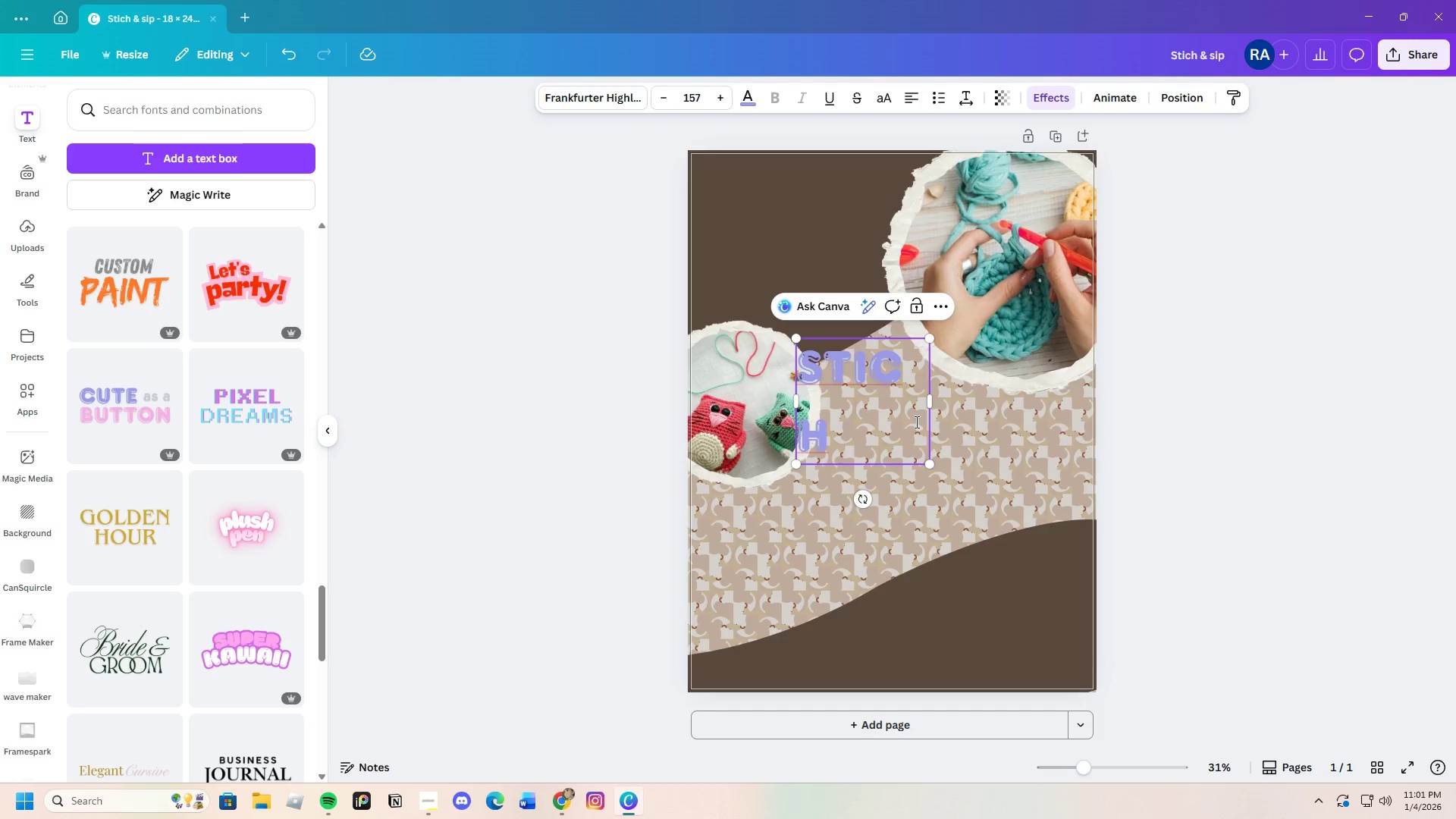 
 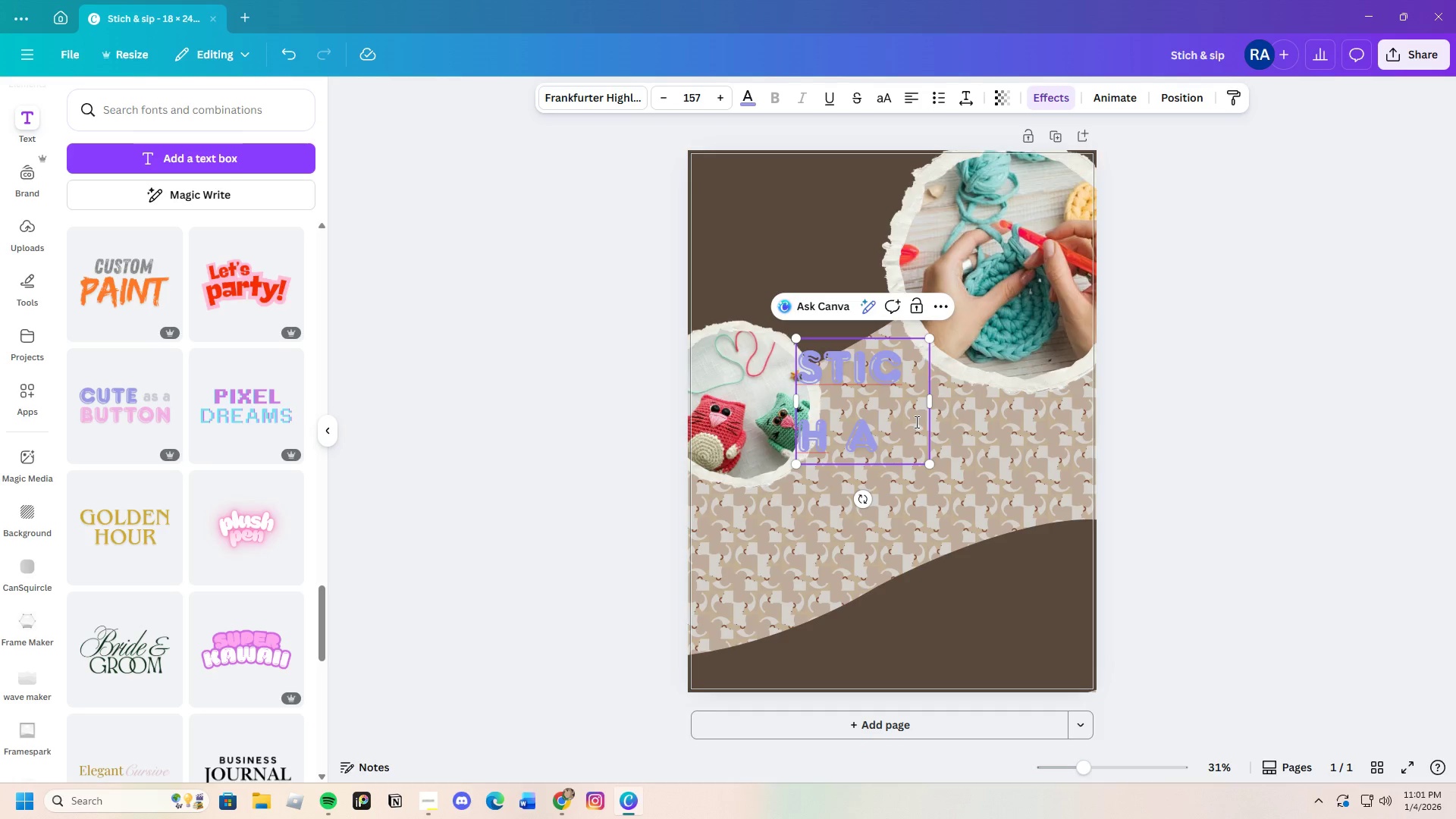 
hold_key(key=ShiftLeft, duration=1.5)
 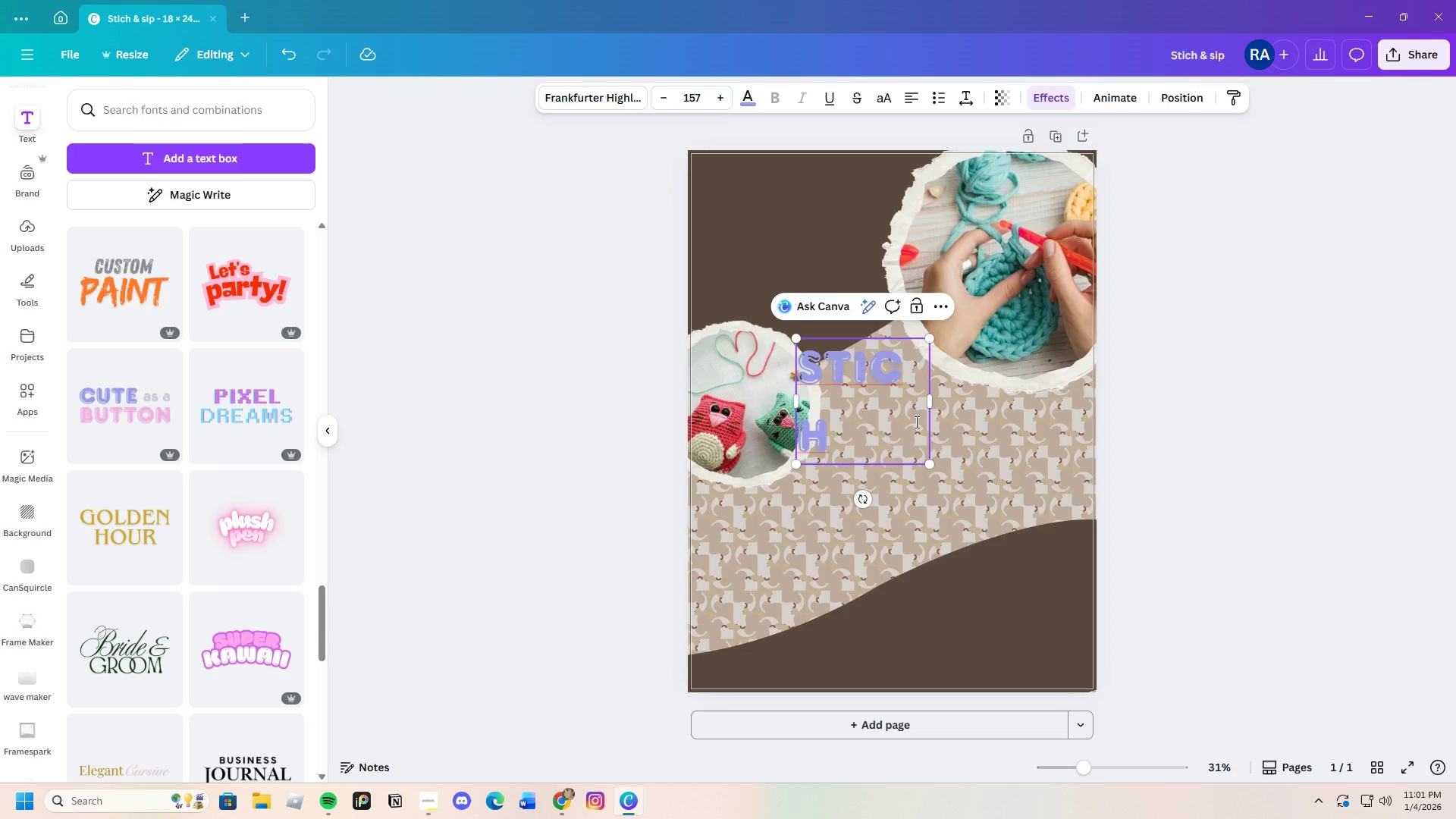 
hold_key(key=ShiftLeft, duration=1.52)
 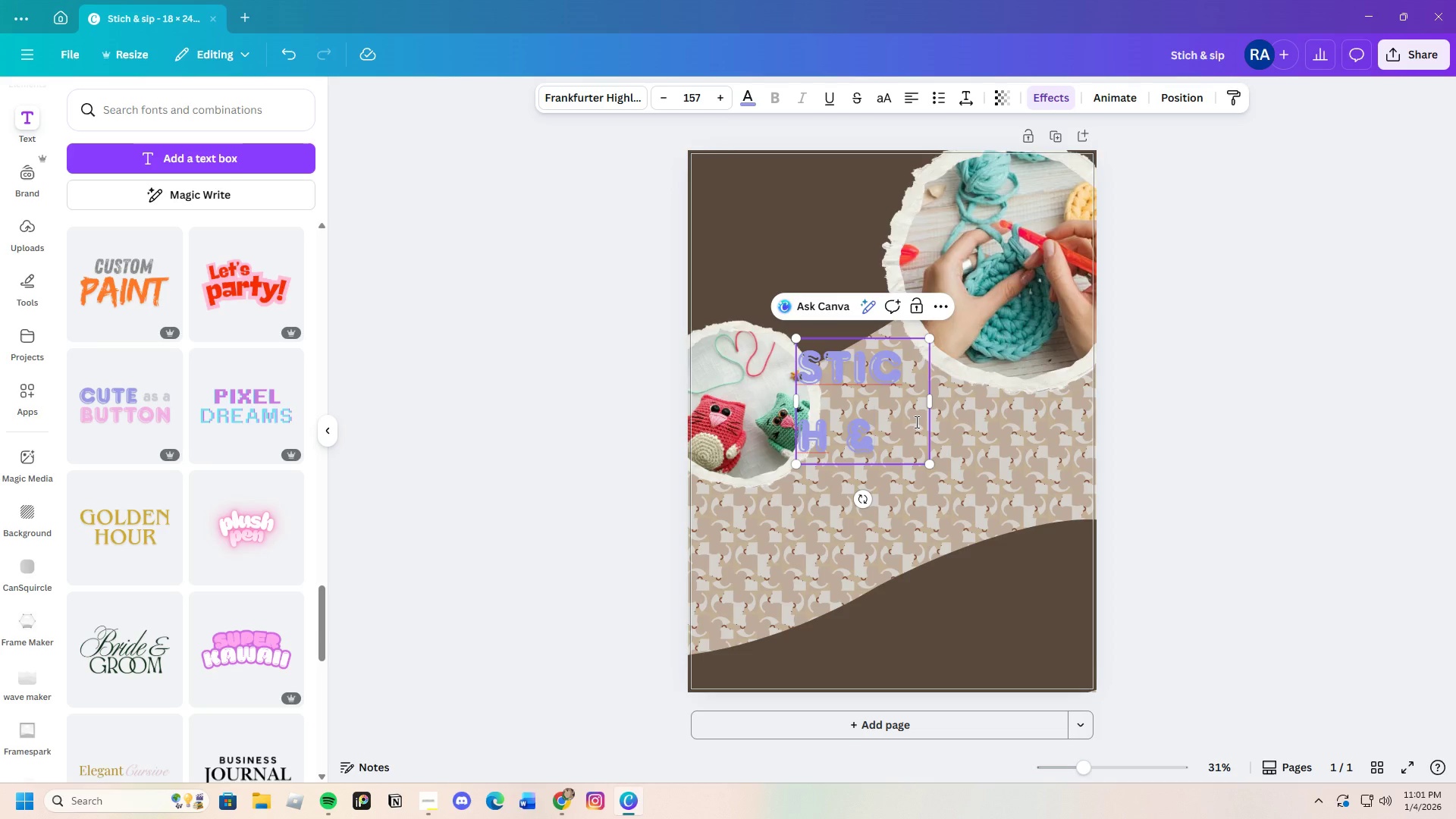 
type(& SIp)
 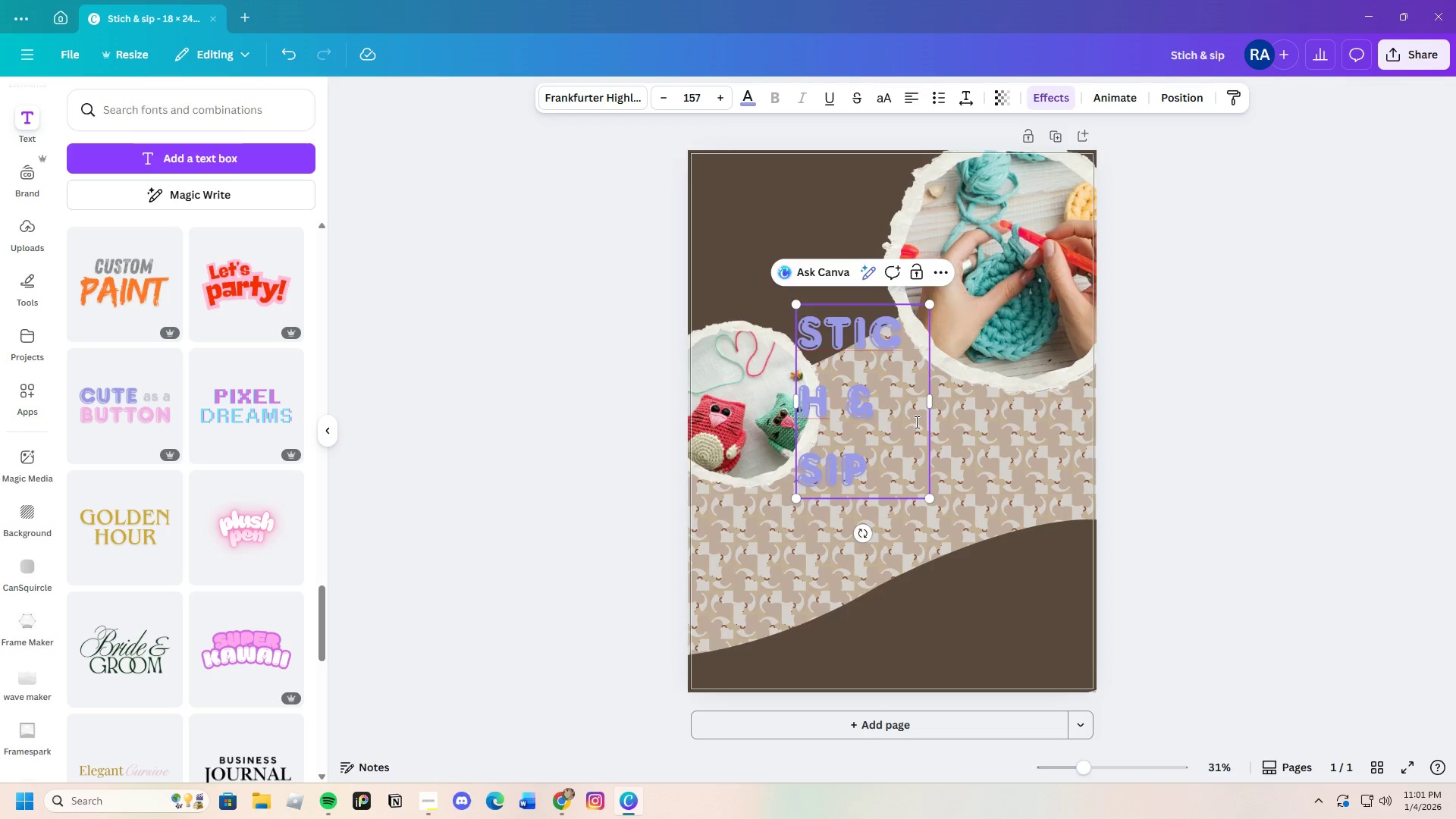 
left_click_drag(start_coordinate=[934, 403], to_coordinate=[999, 404])
 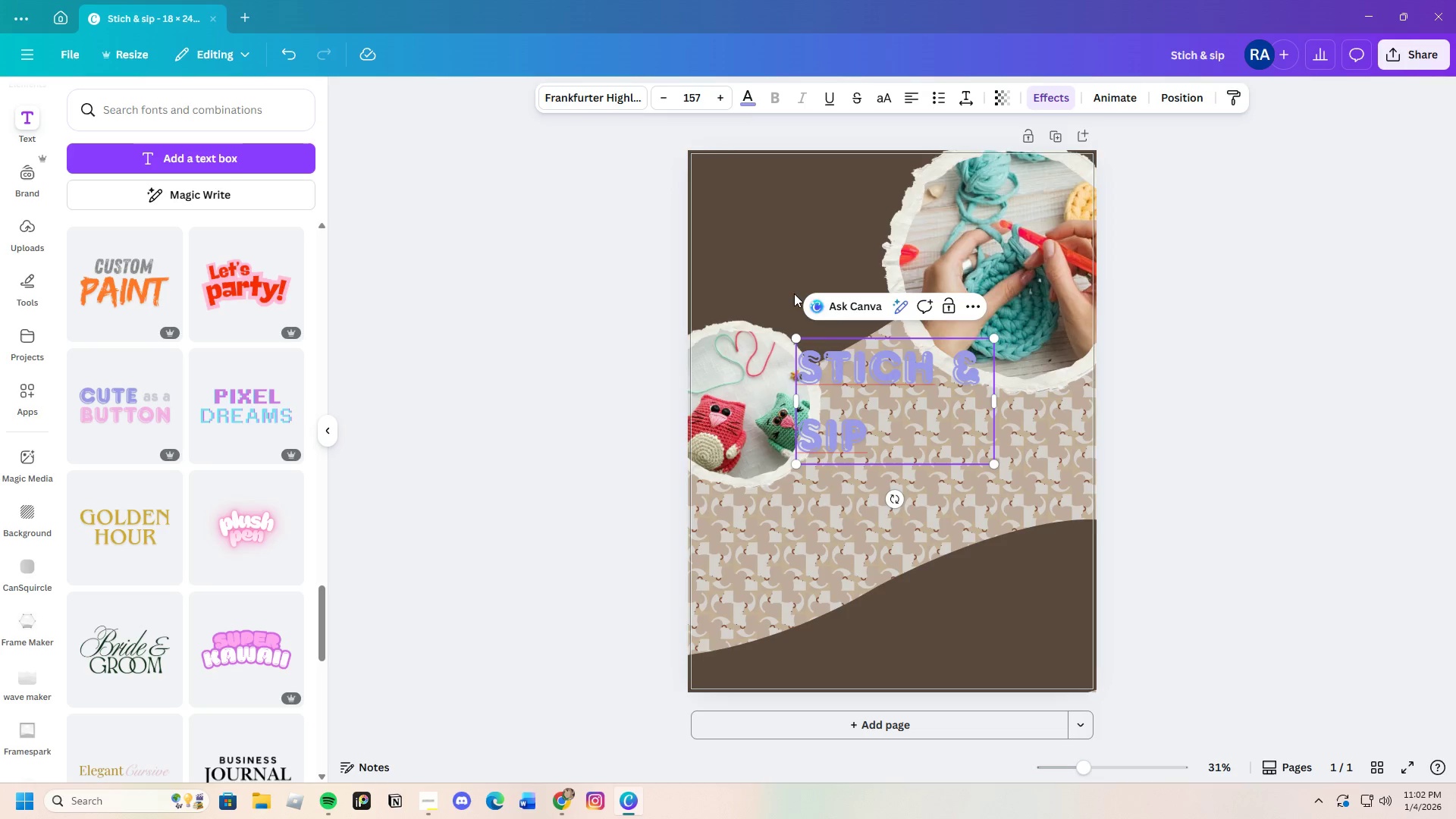 
left_click([746, 97])
 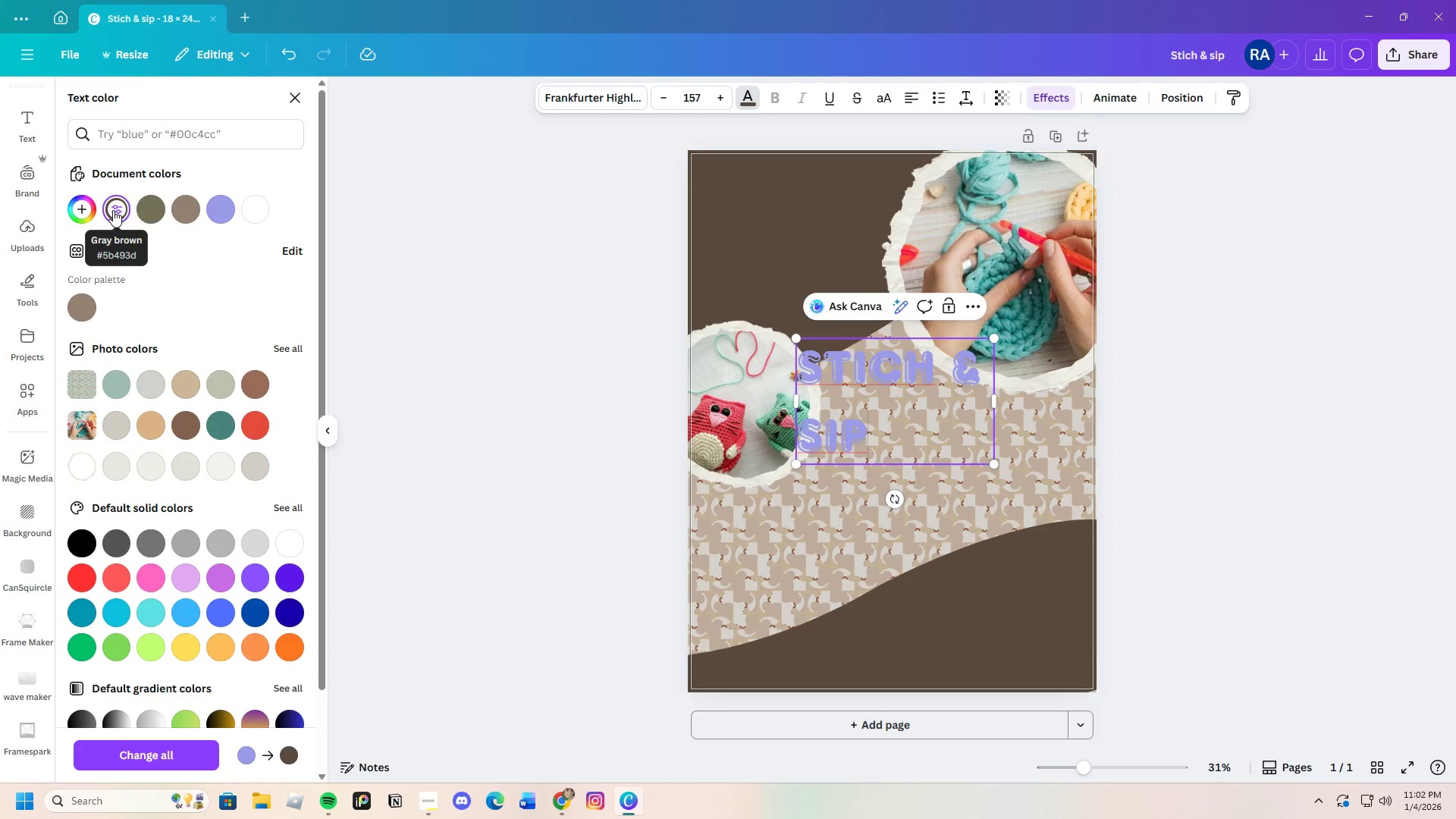 
left_click([114, 212])
 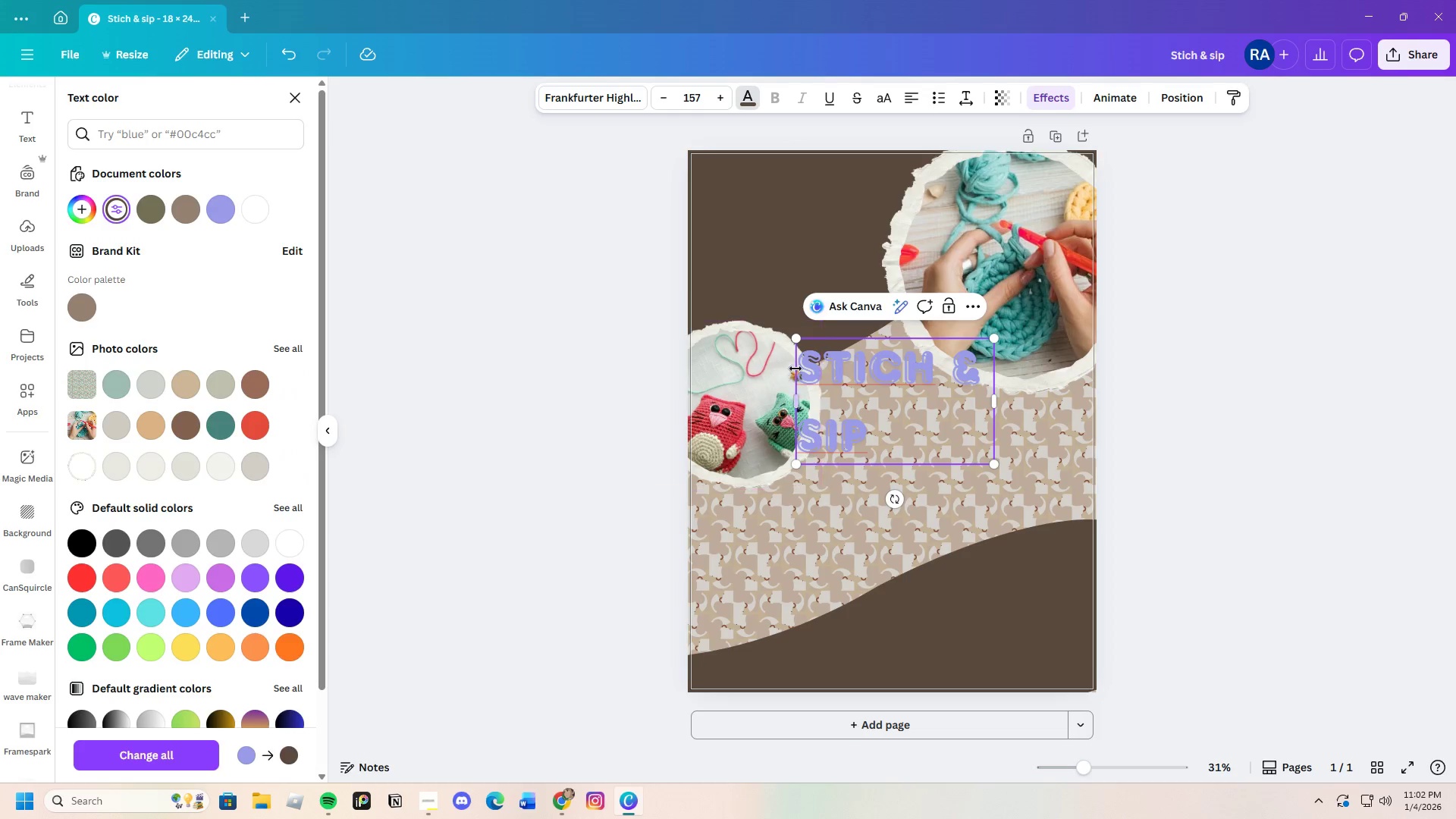 
left_click_drag(start_coordinate=[806, 370], to_coordinate=[871, 434])
 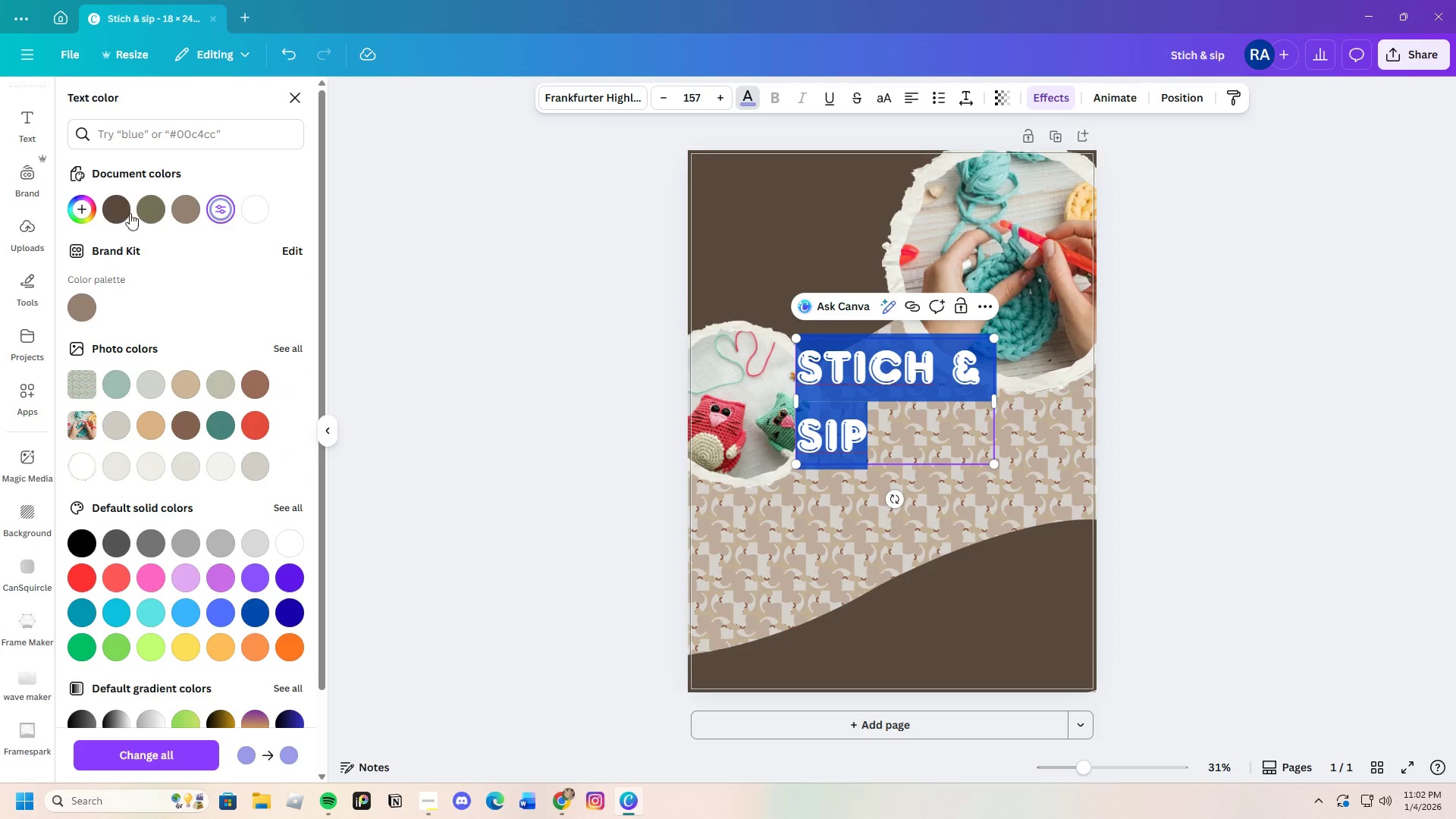 
left_click([124, 211])
 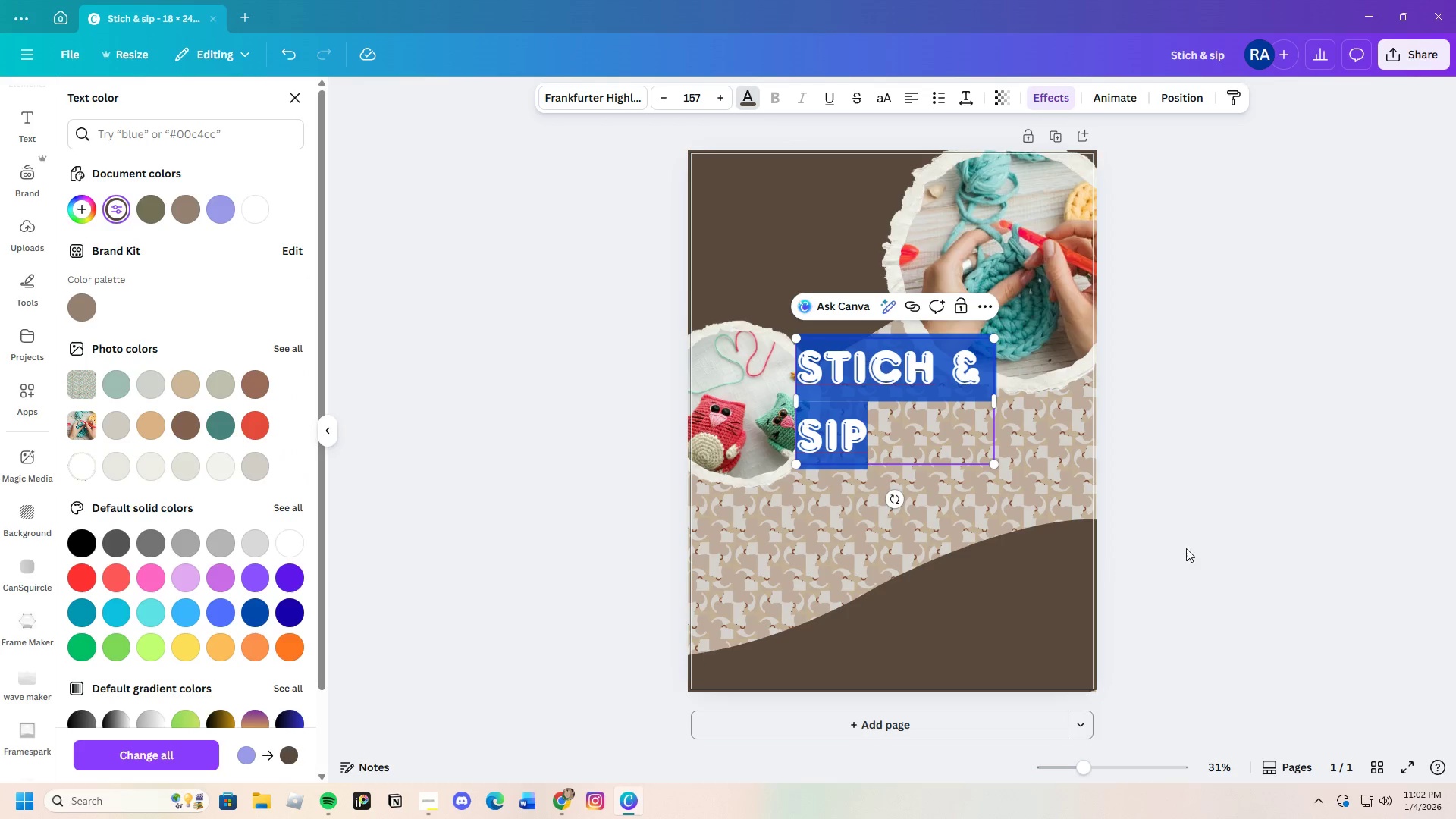 
double_click([1225, 513])
 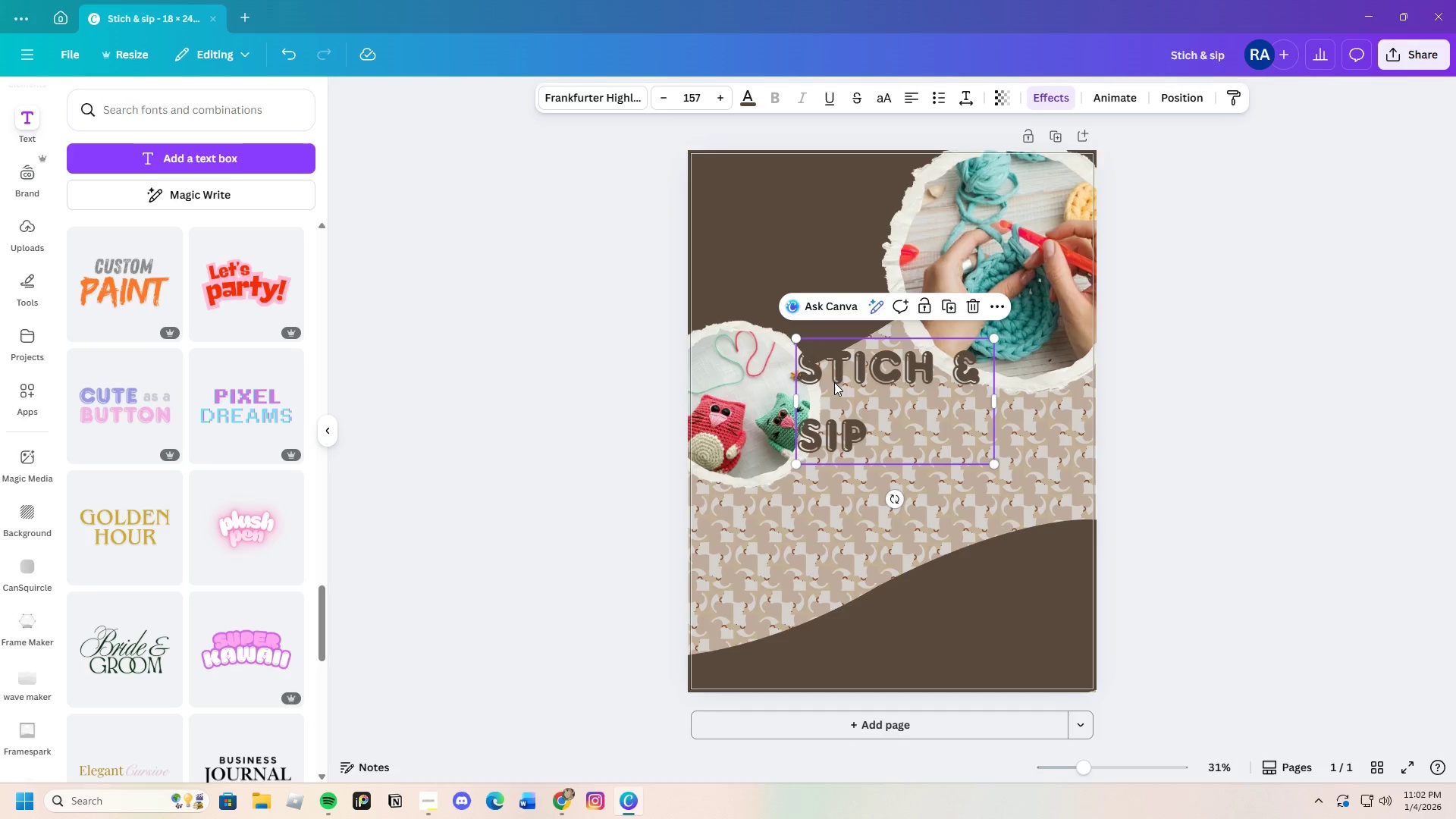 
left_click([799, 366])
 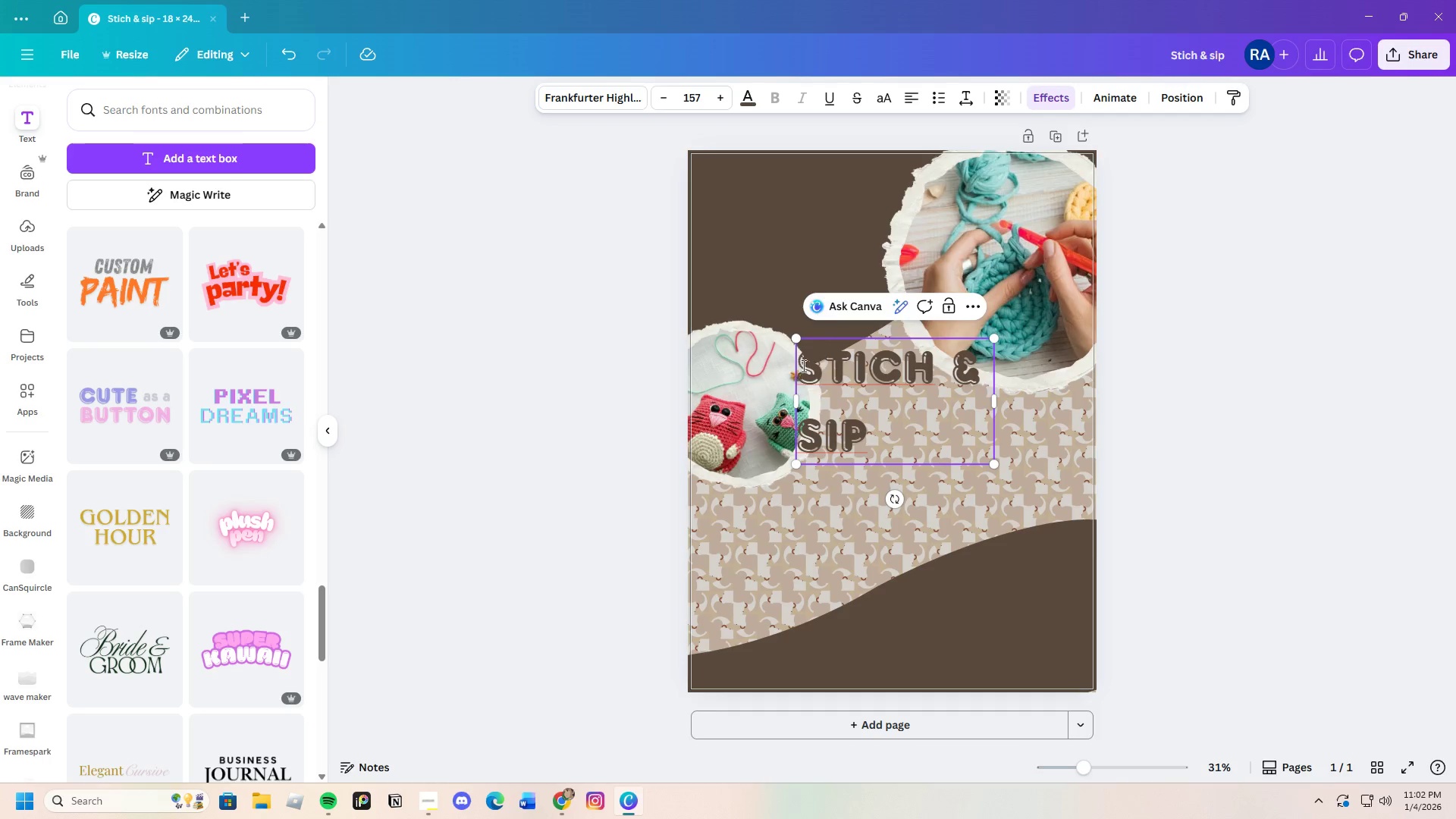 
left_click_drag(start_coordinate=[799, 366], to_coordinate=[882, 425])
 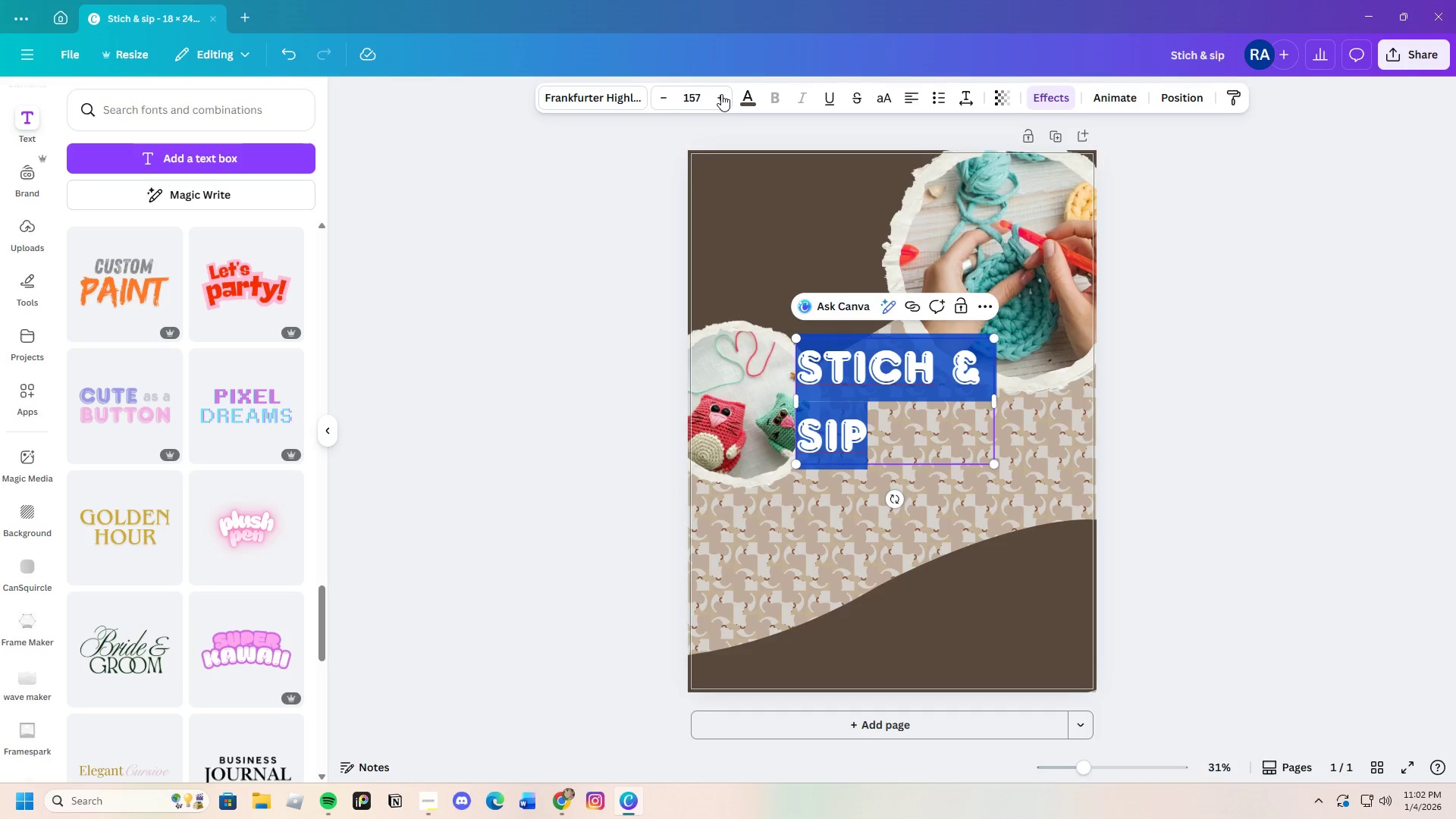 
left_click([739, 98])
 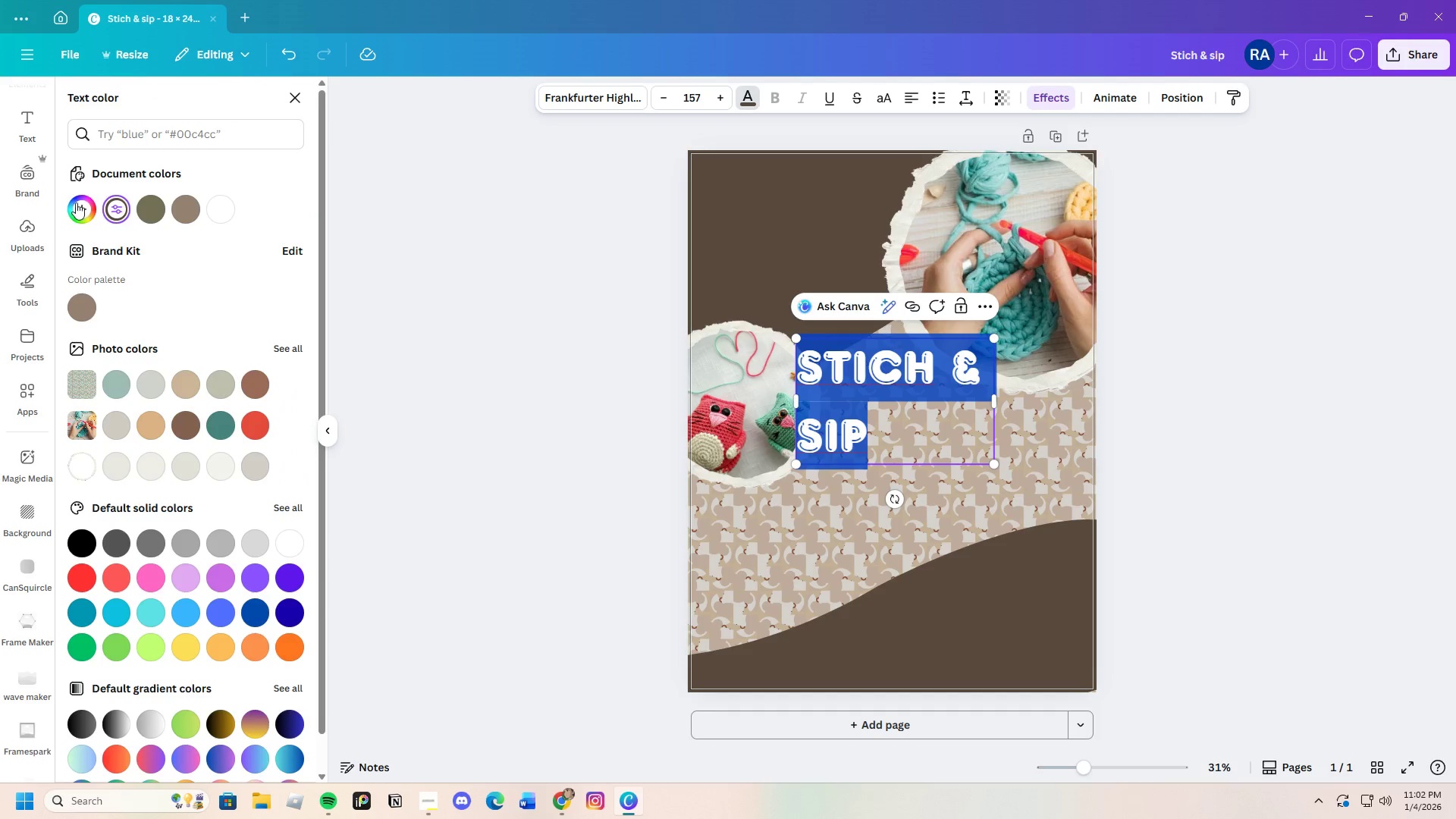 
left_click([75, 203])
 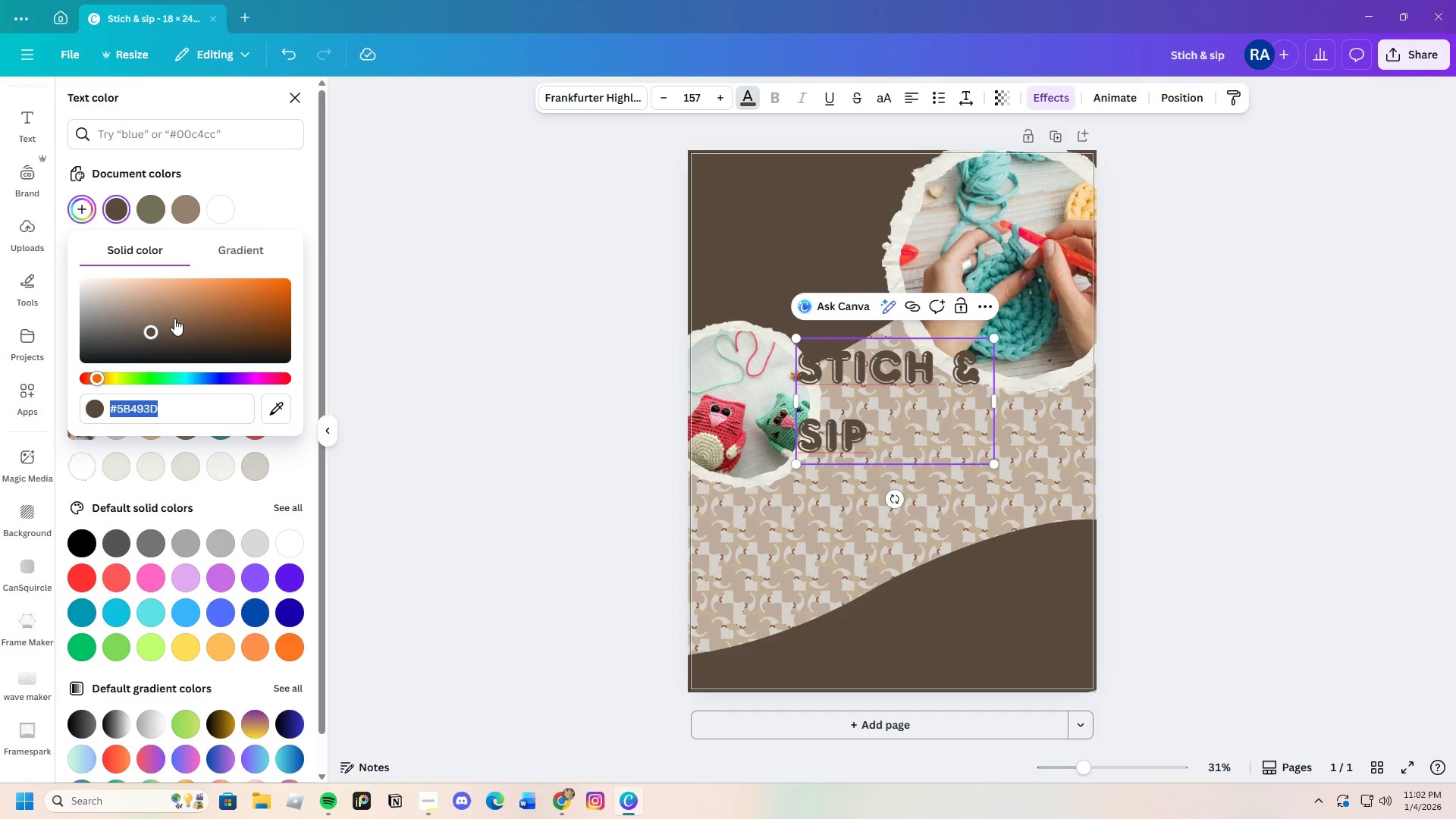 
left_click_drag(start_coordinate=[155, 333], to_coordinate=[165, 350])
 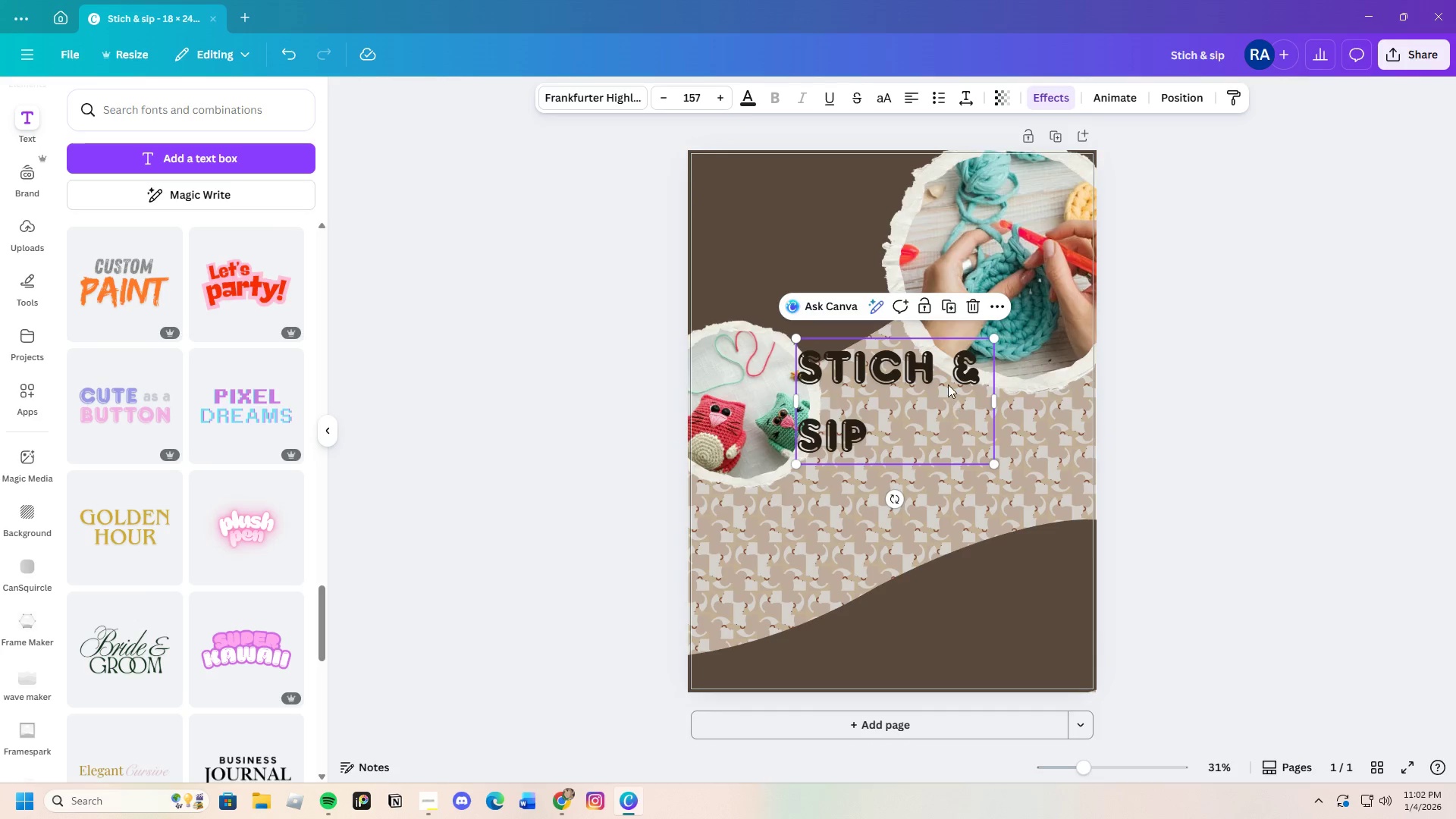 
left_click([739, 102])
 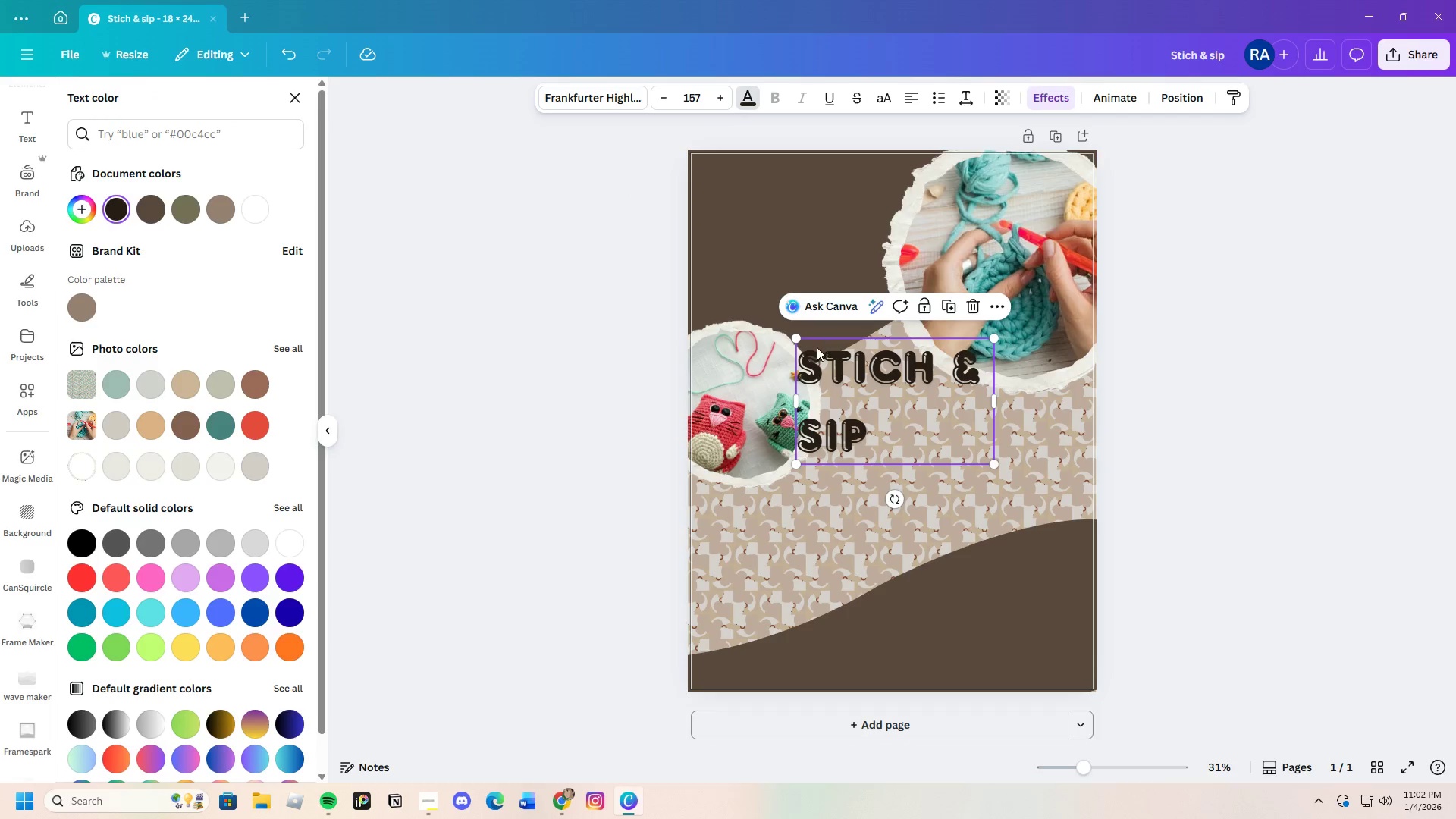 
left_click([808, 355])
 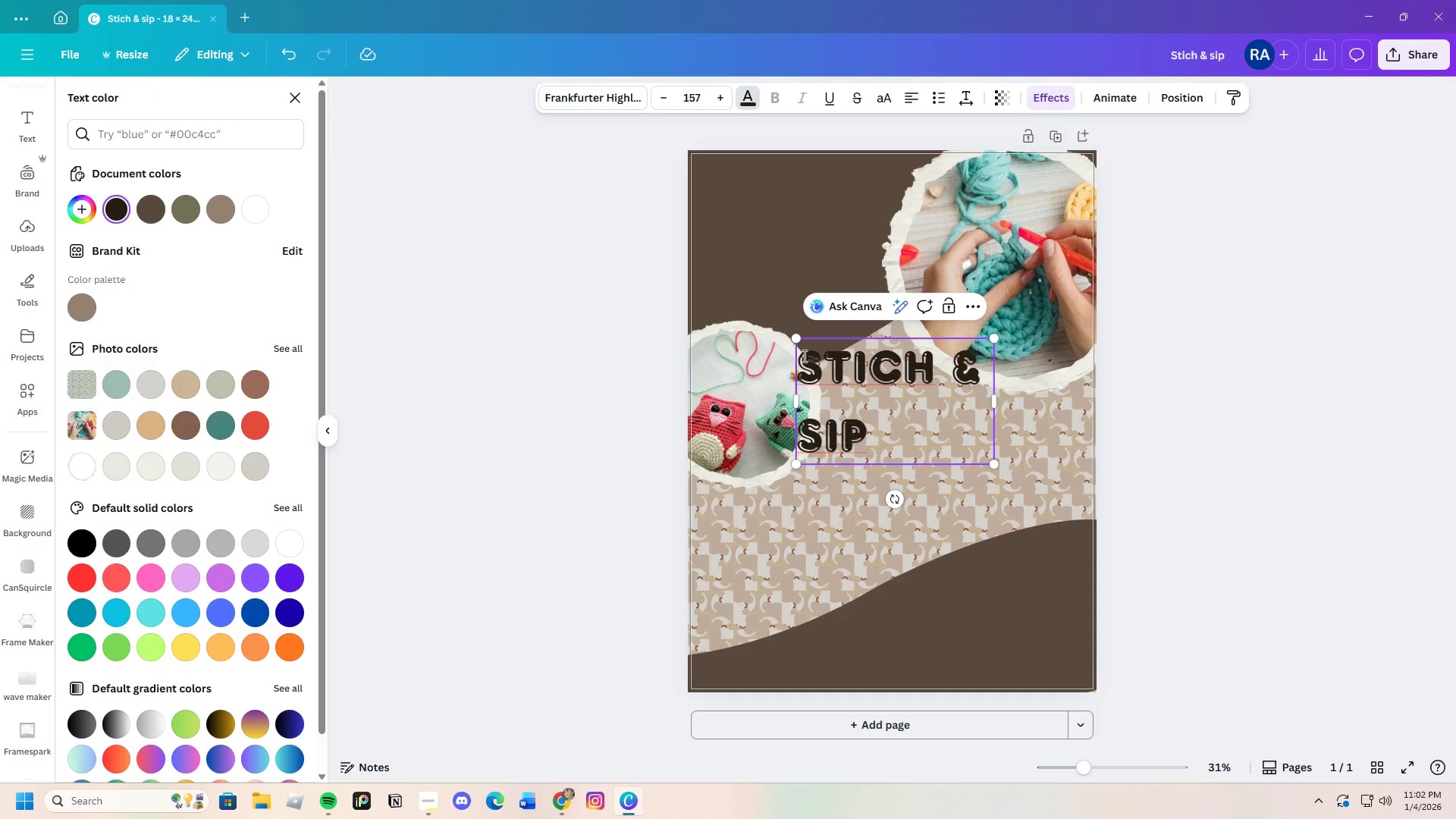 
left_click_drag(start_coordinate=[803, 356], to_coordinate=[874, 419])
 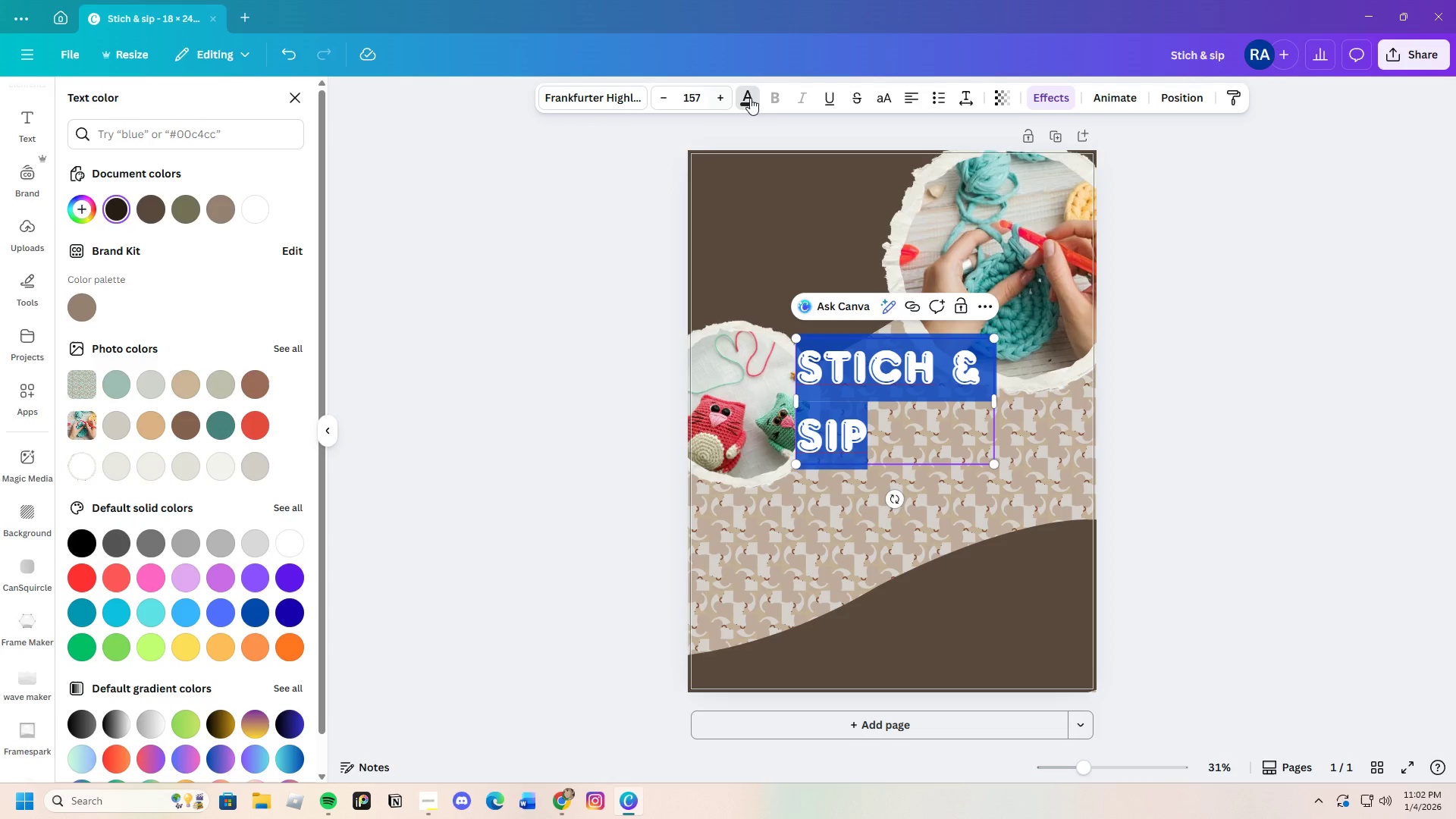 
left_click([751, 98])
 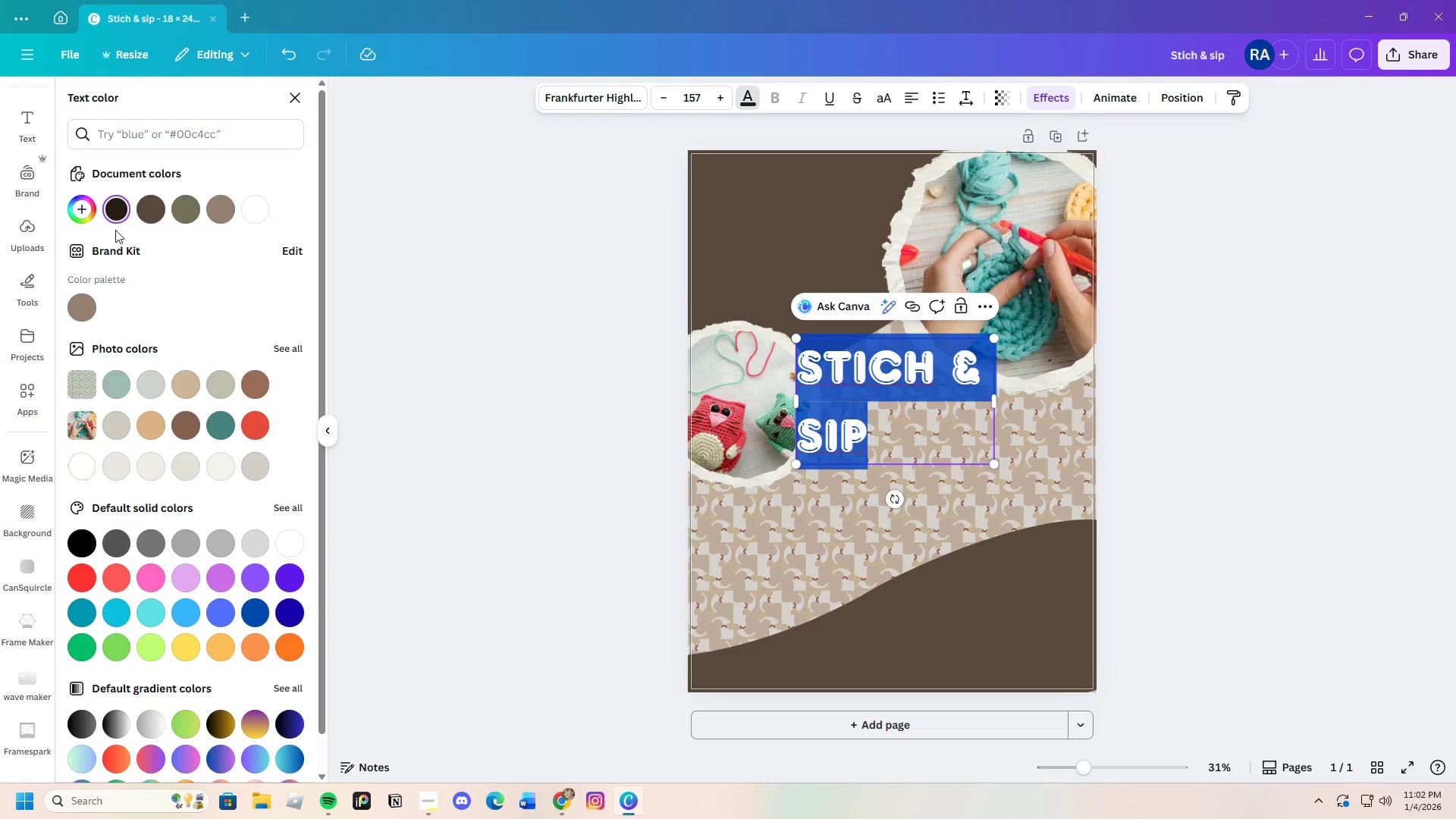 
left_click([75, 209])
 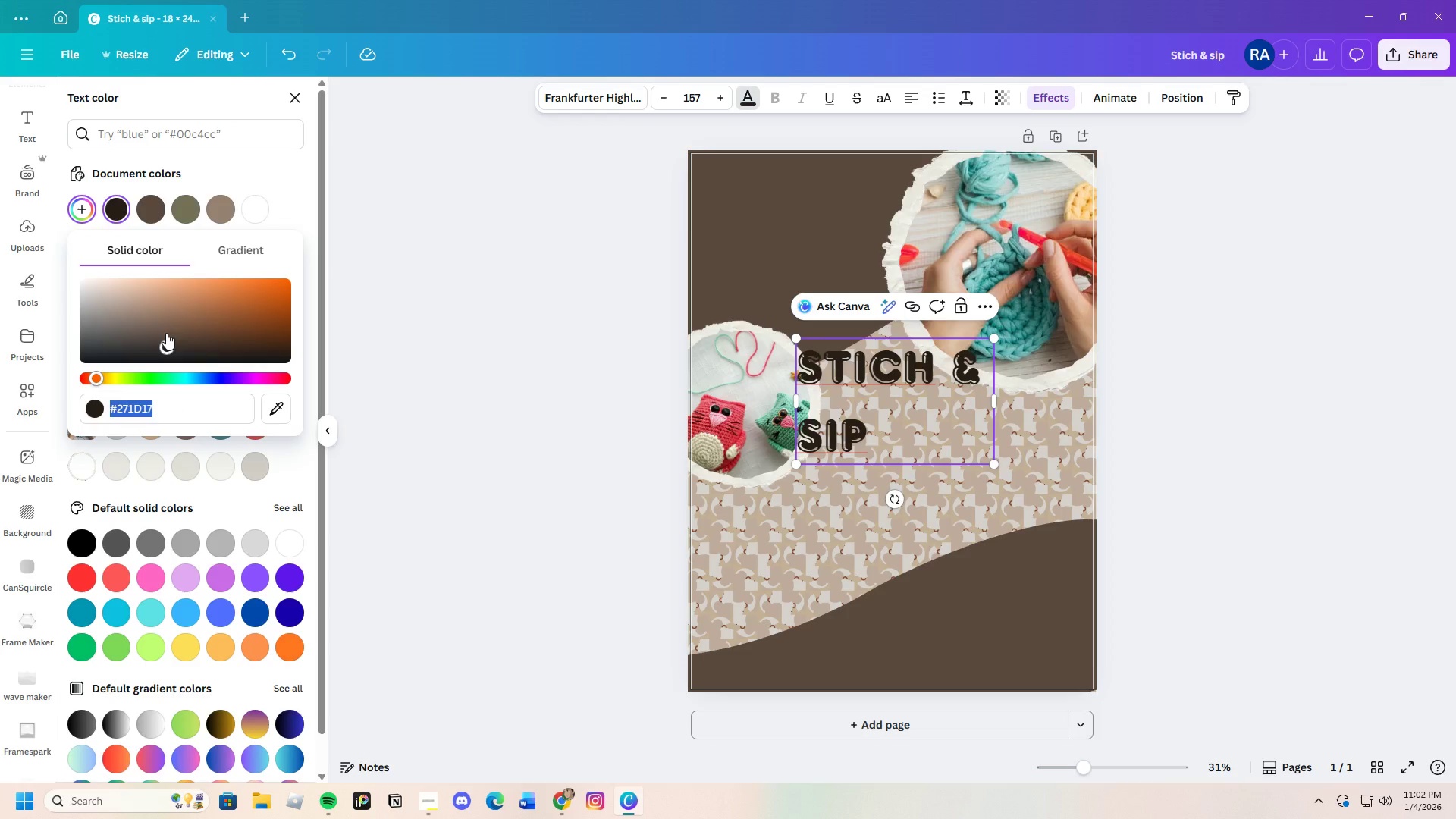 
left_click_drag(start_coordinate=[166, 332], to_coordinate=[111, 268])
 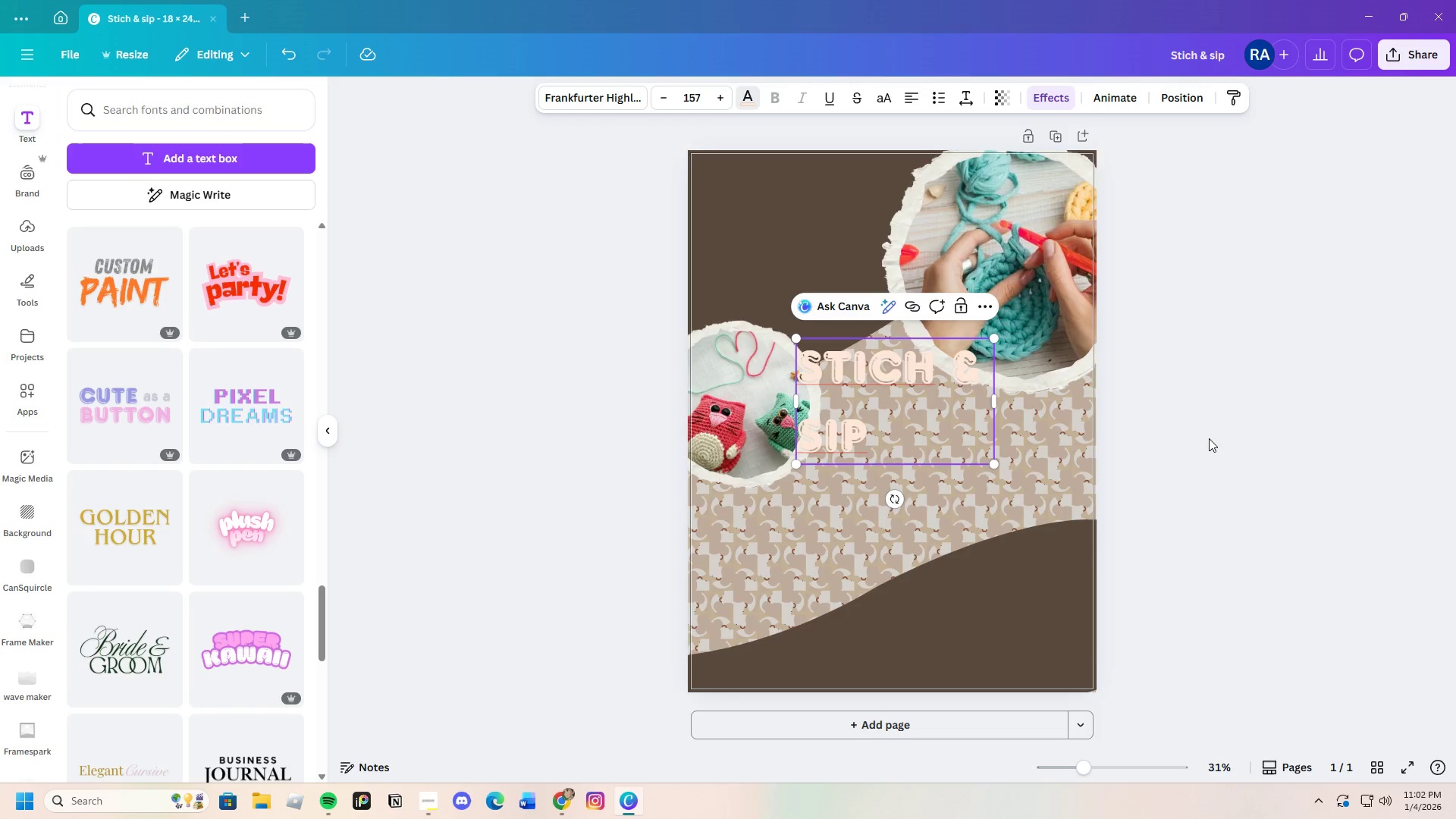 
double_click([1209, 438])
 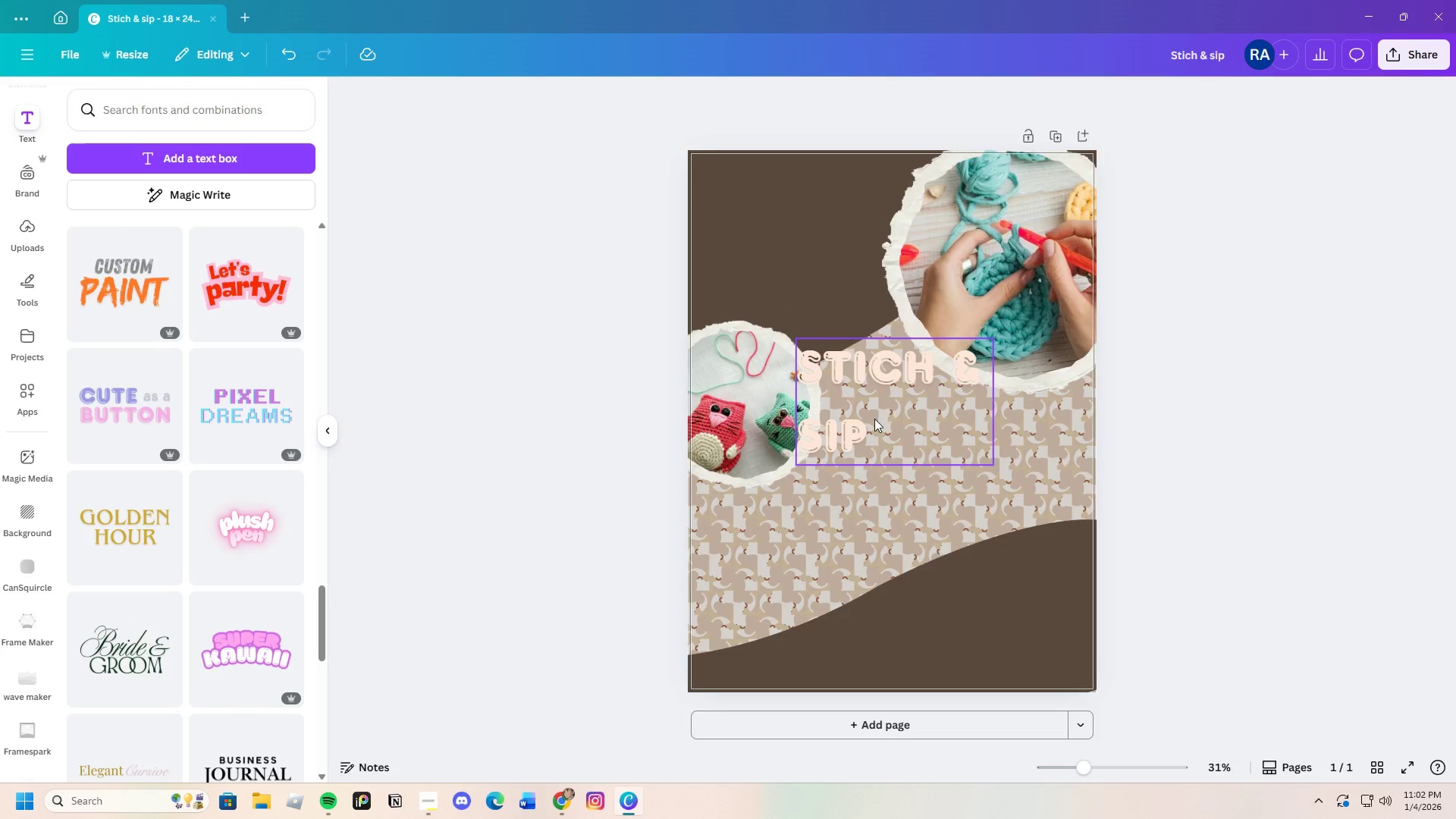 
left_click_drag(start_coordinate=[876, 420], to_coordinate=[782, 242])
 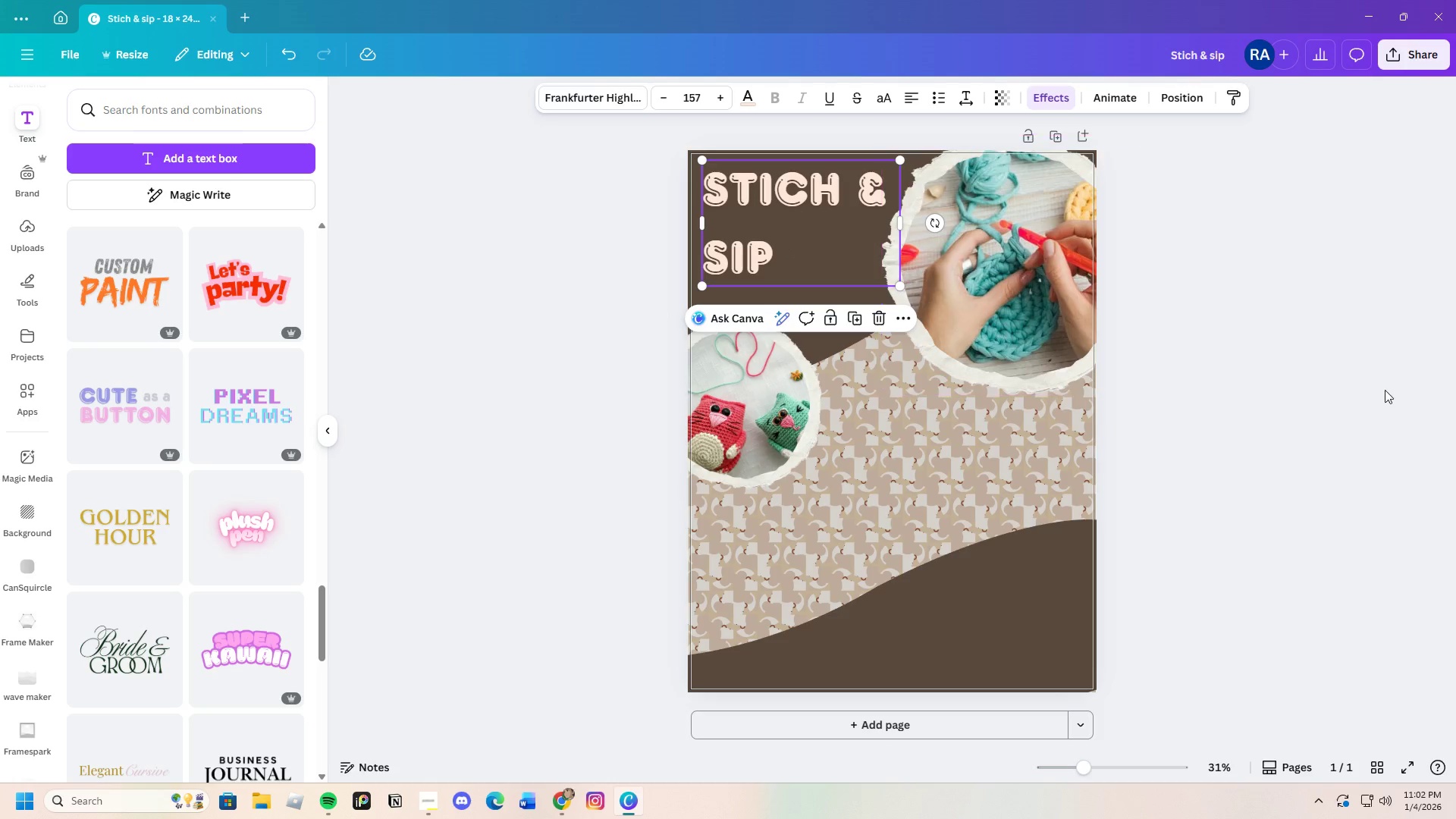 
left_click([1383, 390])
 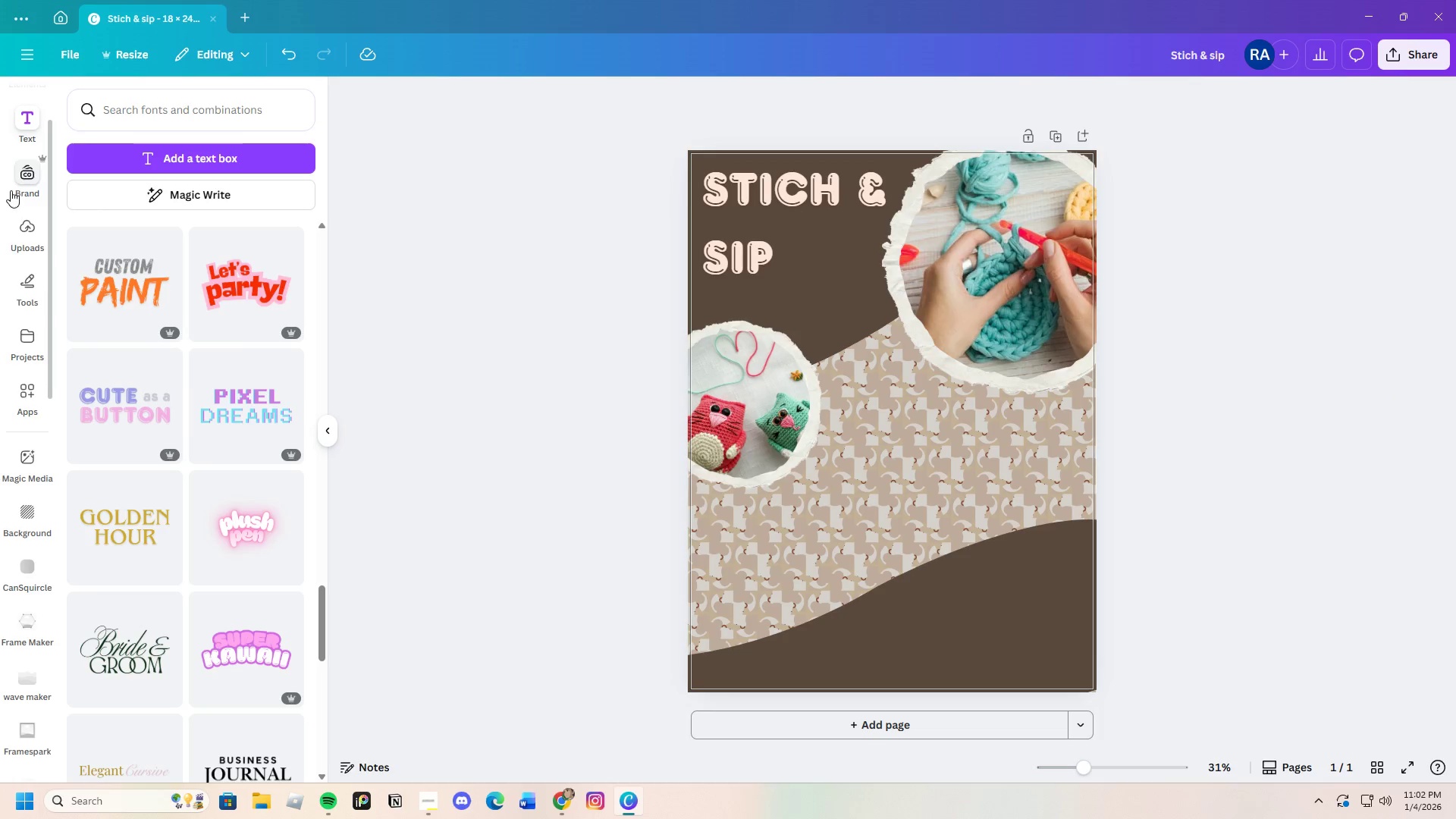 
scroll: coordinate [27, 308], scroll_direction: up, amount: 5.0
 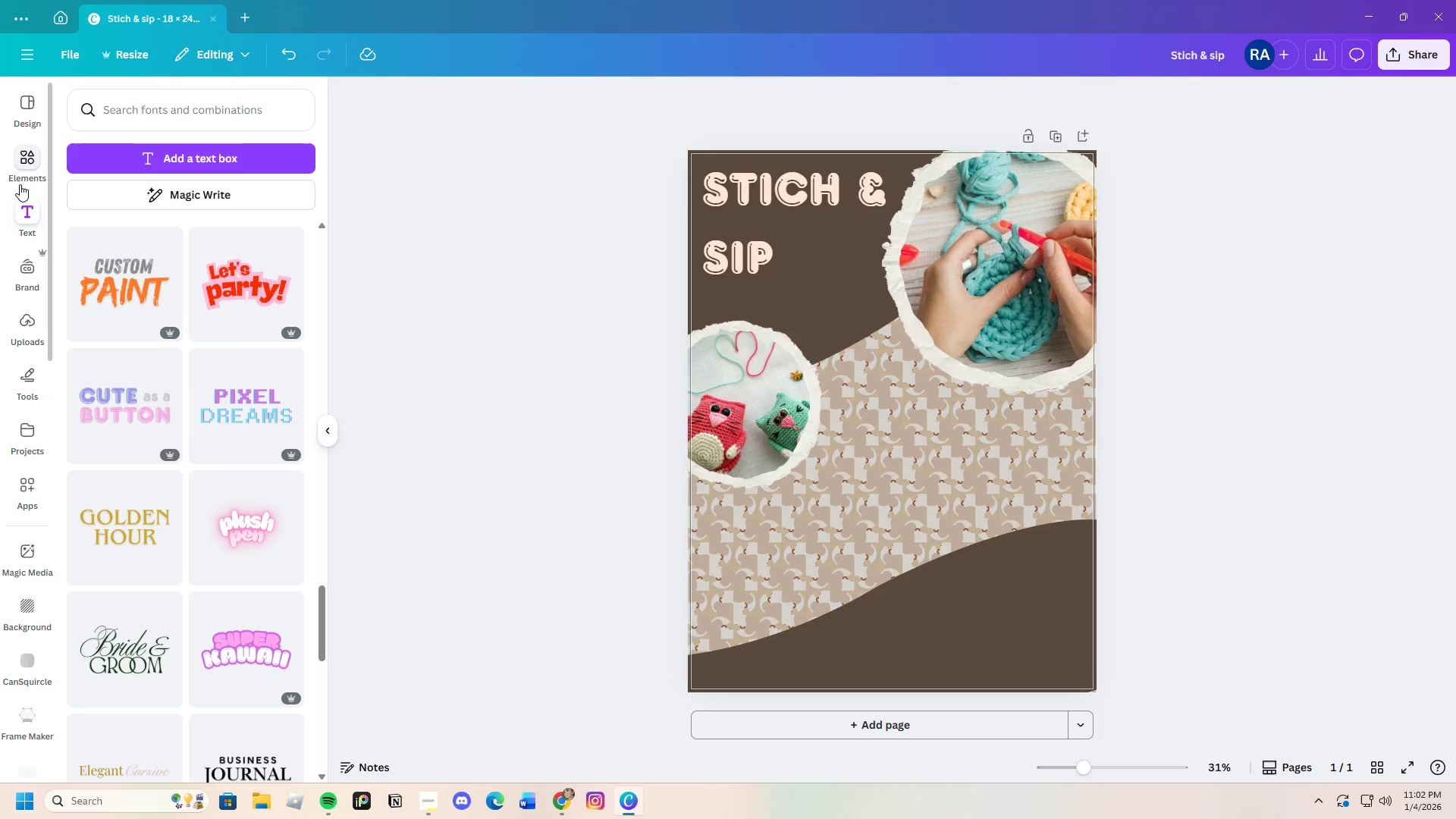 
left_click([24, 182])
 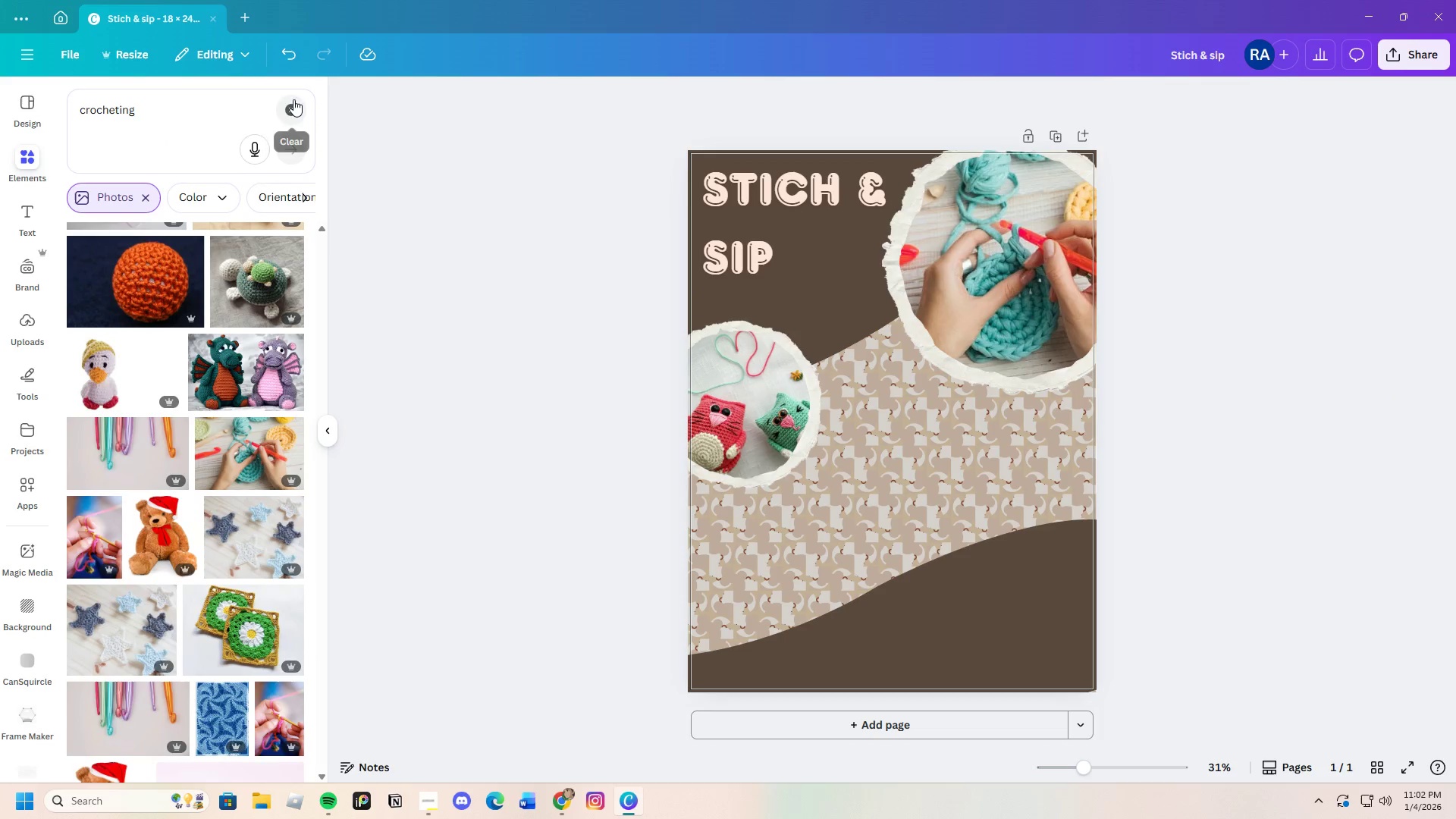 
left_click([284, 105])
 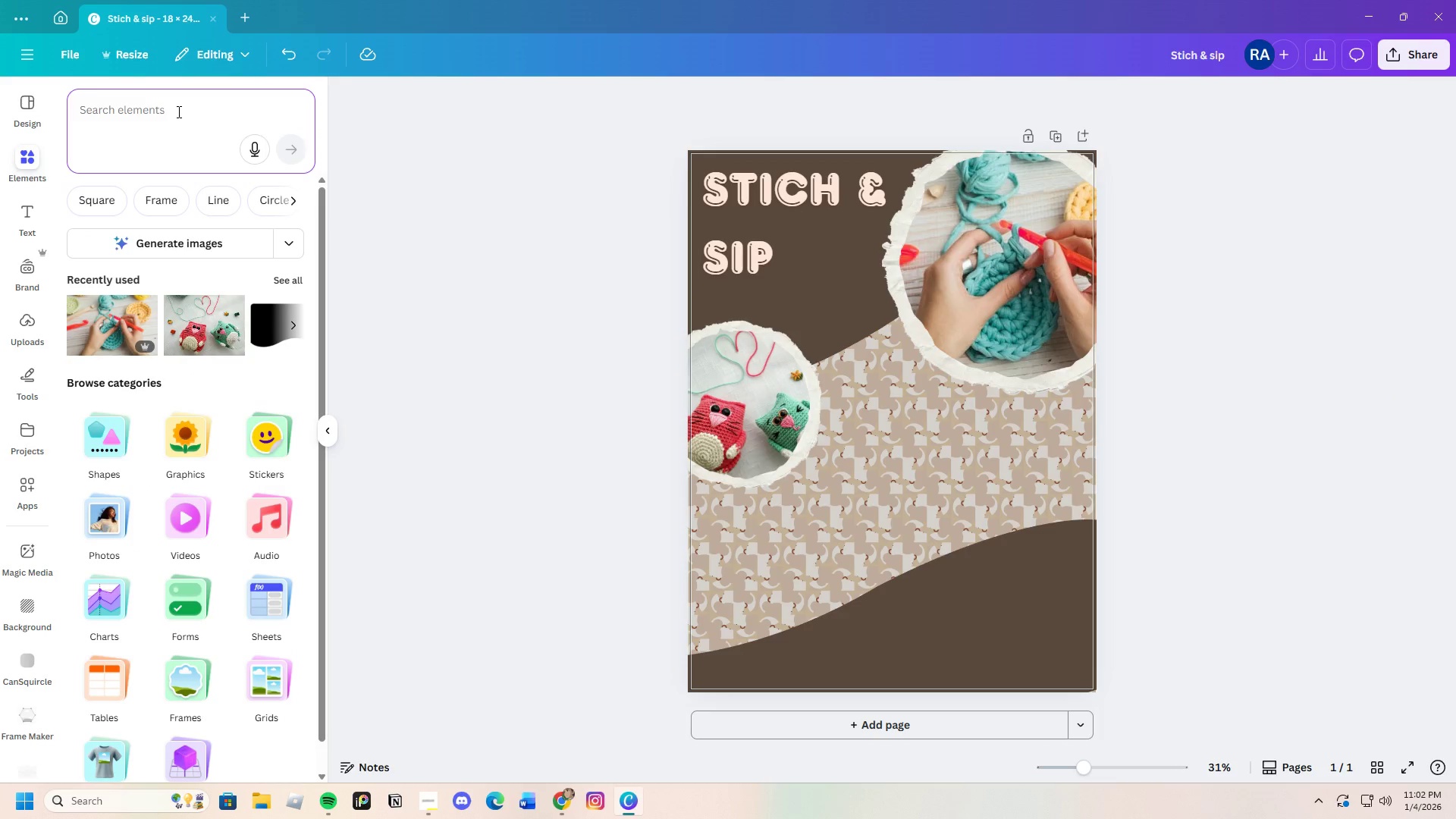 
type(yarn)
 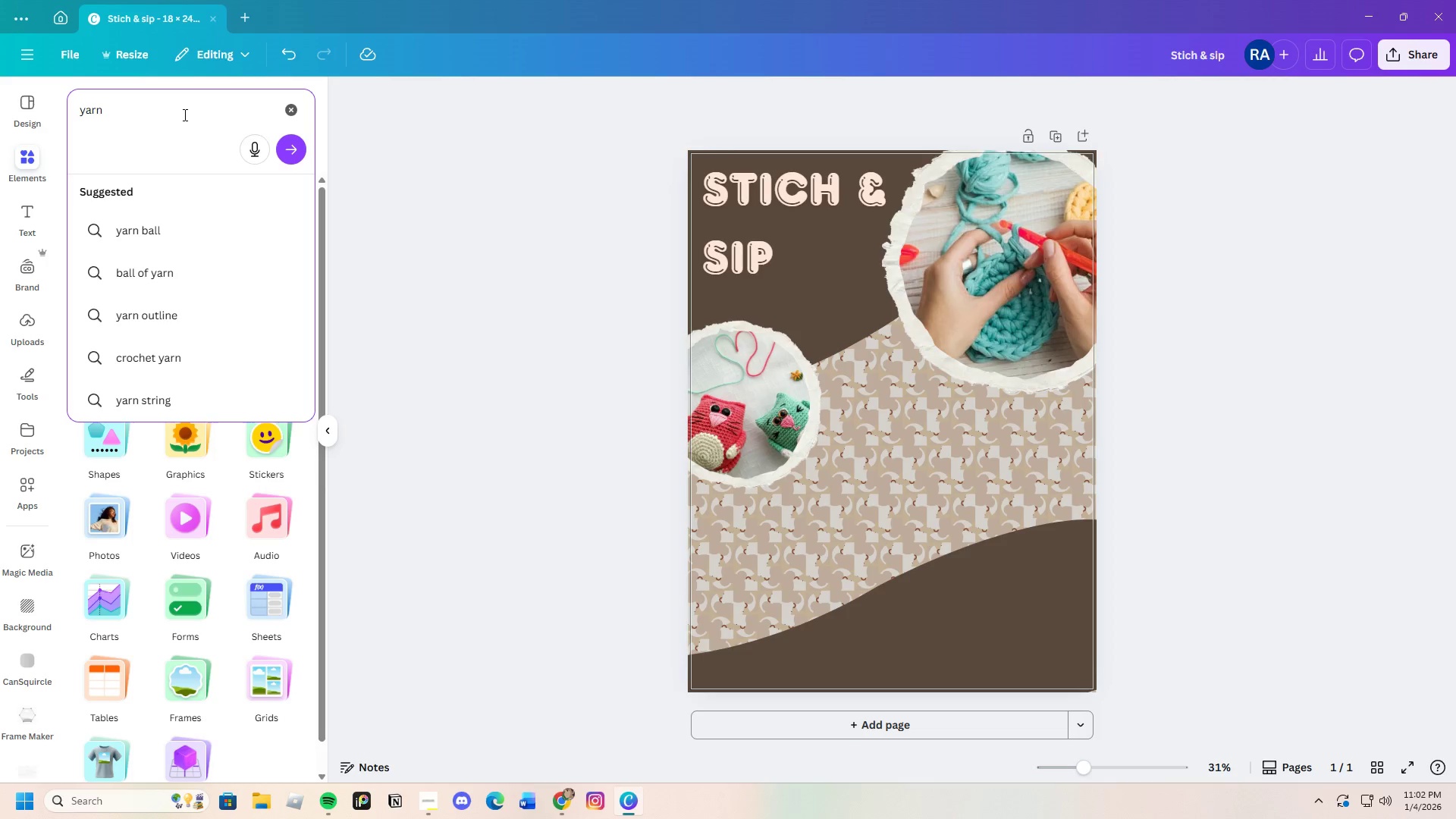 
left_click([173, 230])
 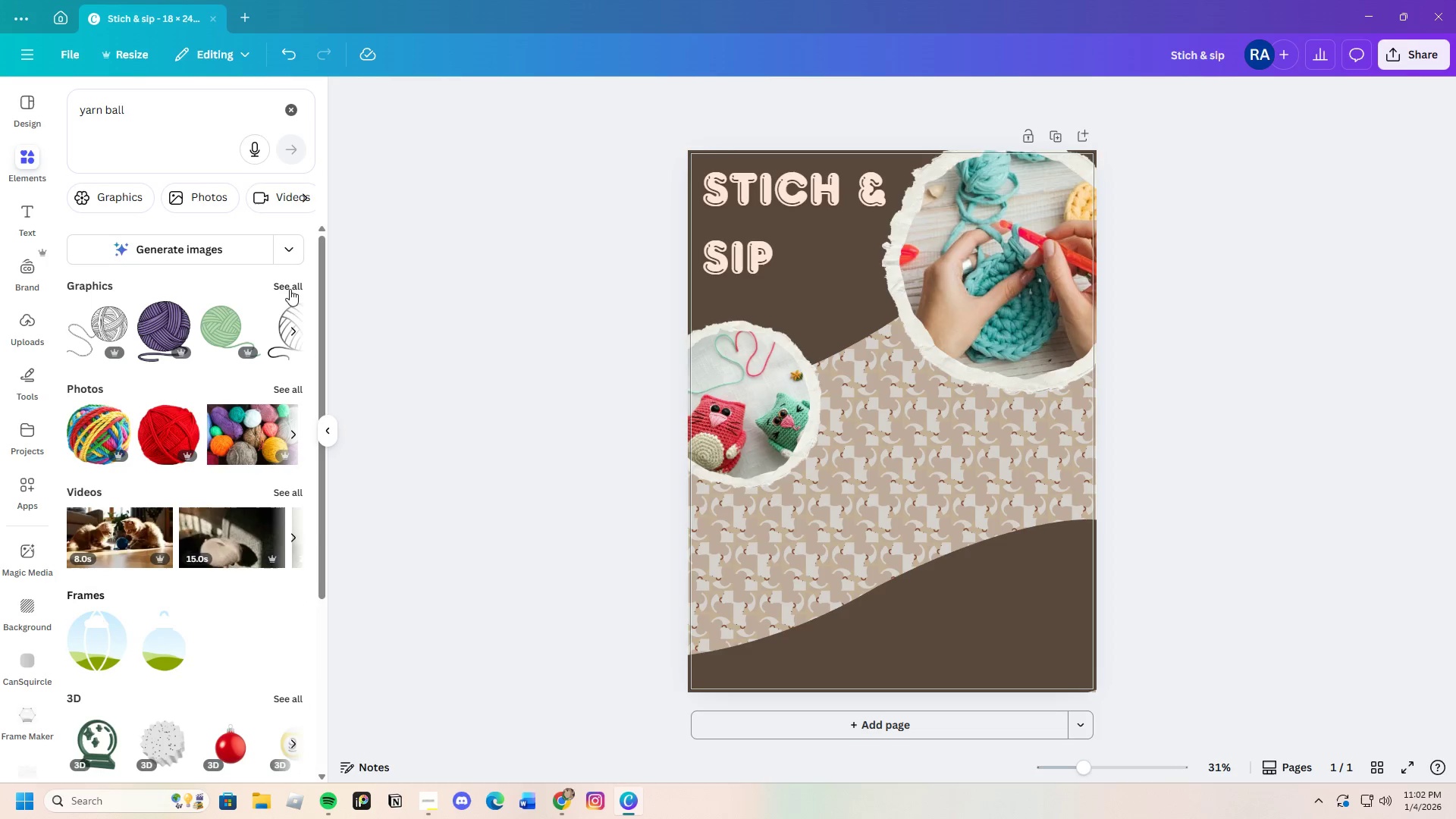 
left_click([290, 281])
 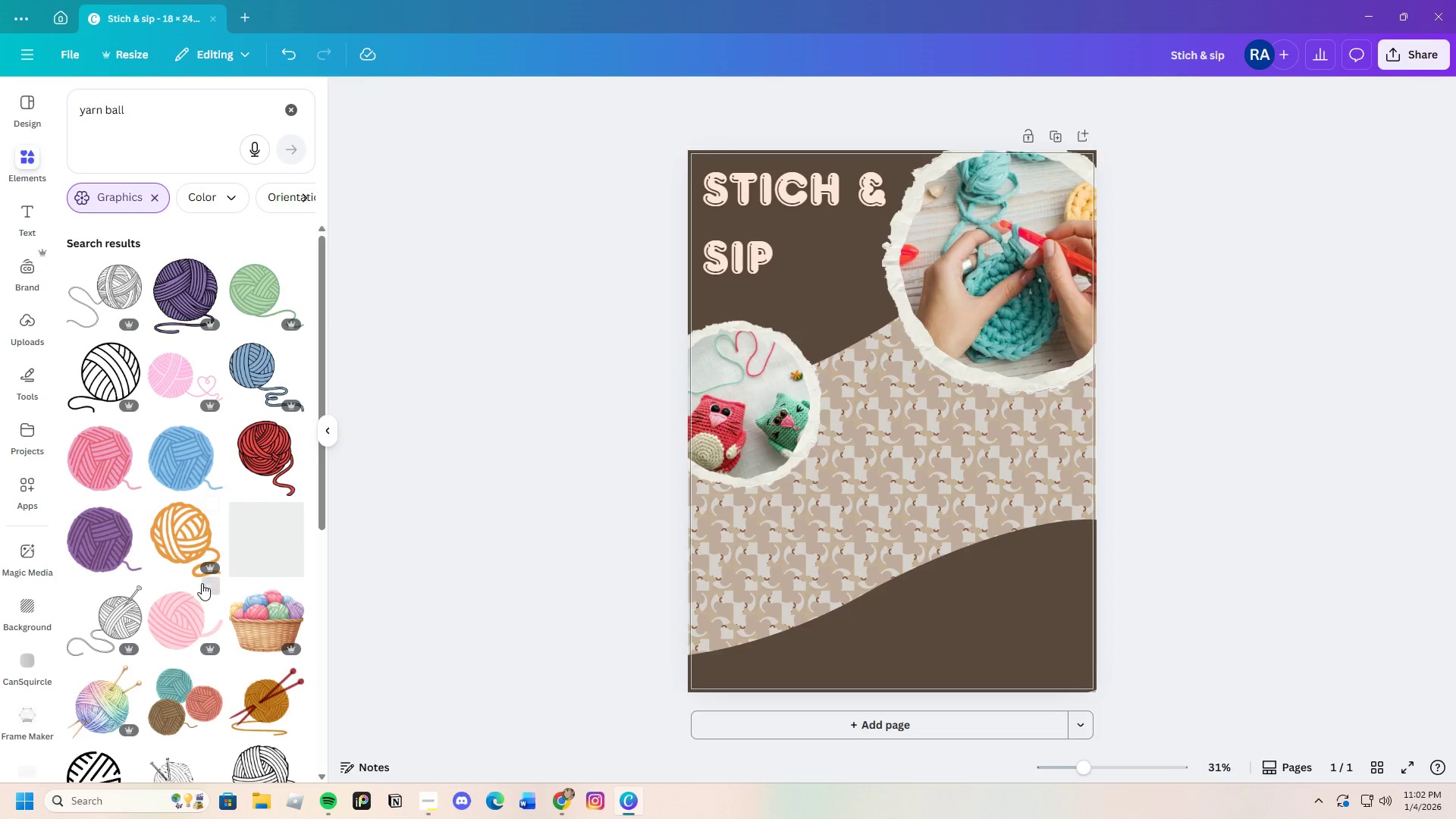 
scroll: coordinate [240, 663], scroll_direction: down, amount: 4.0
 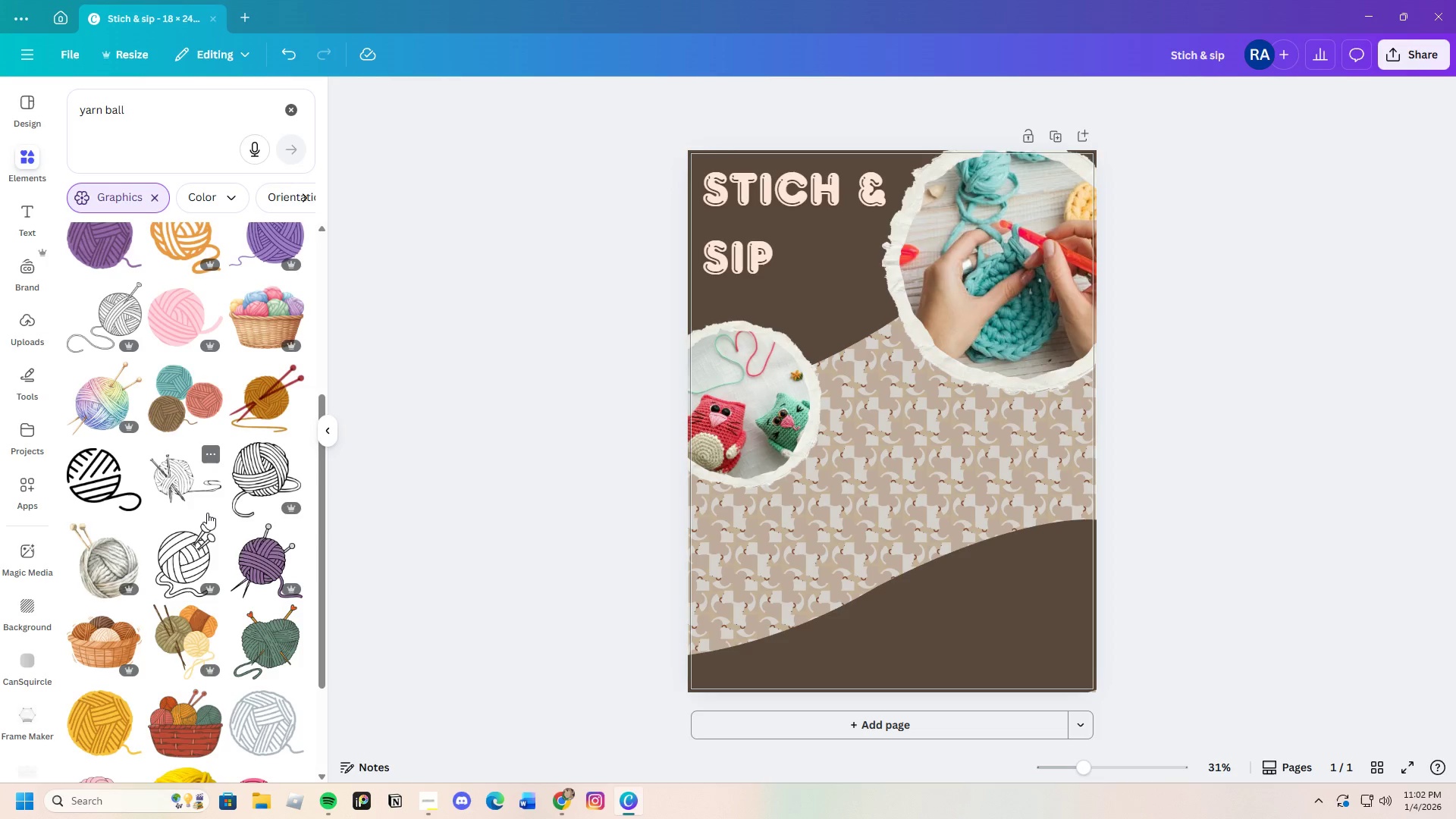 
left_click([261, 480])
 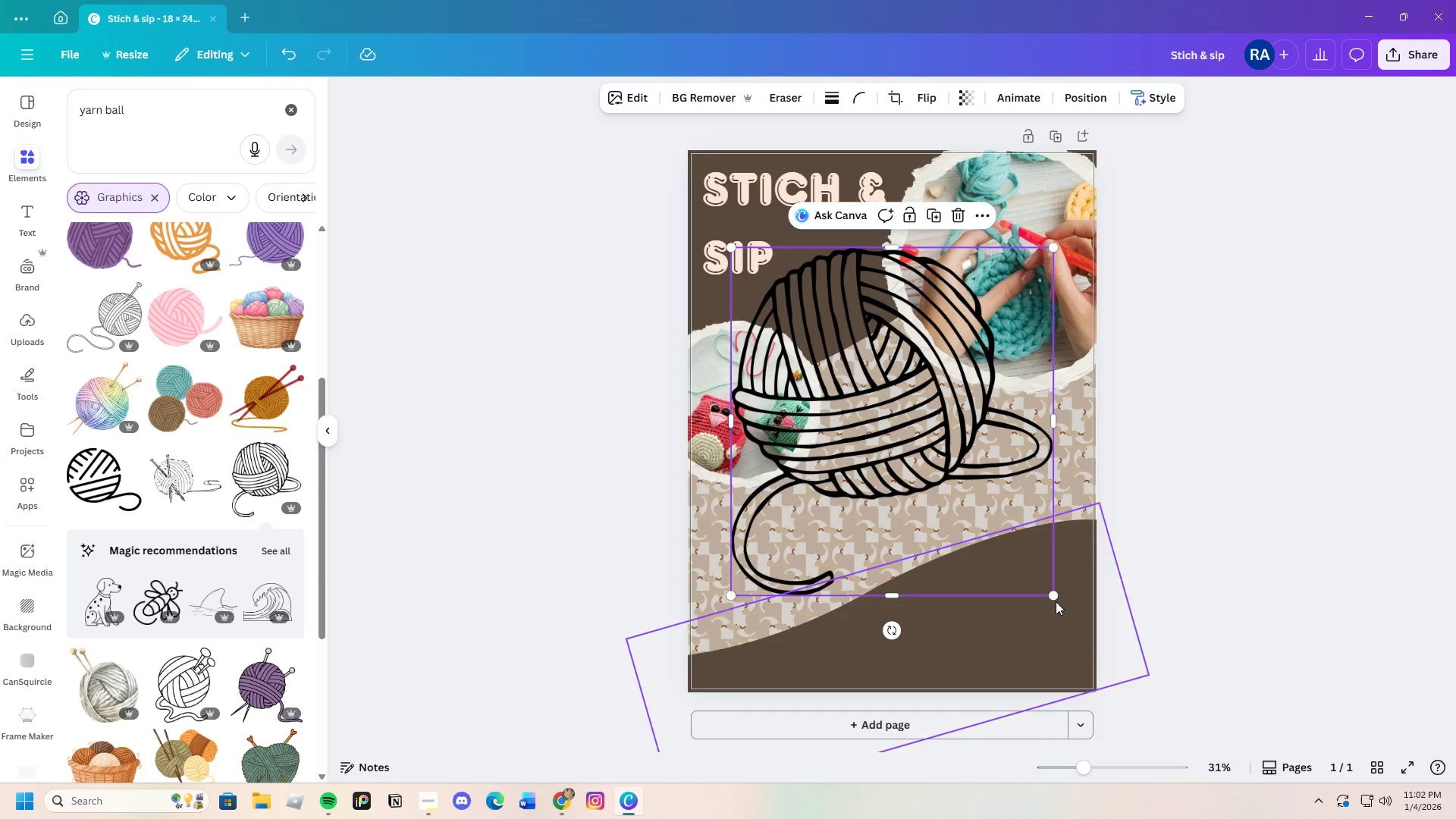 
left_click_drag(start_coordinate=[1050, 592], to_coordinate=[835, 361])
 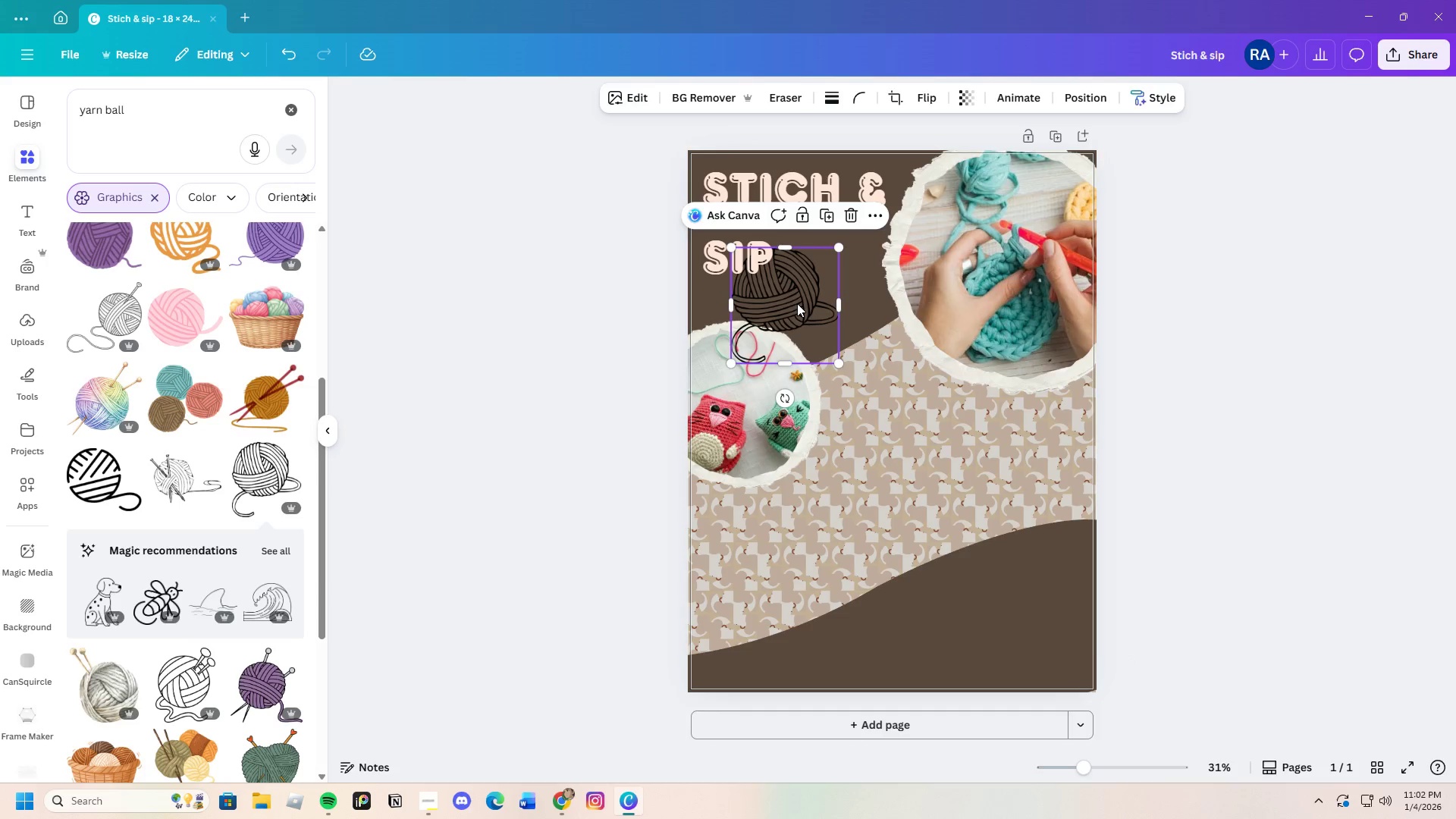 
left_click_drag(start_coordinate=[797, 302], to_coordinate=[849, 279])
 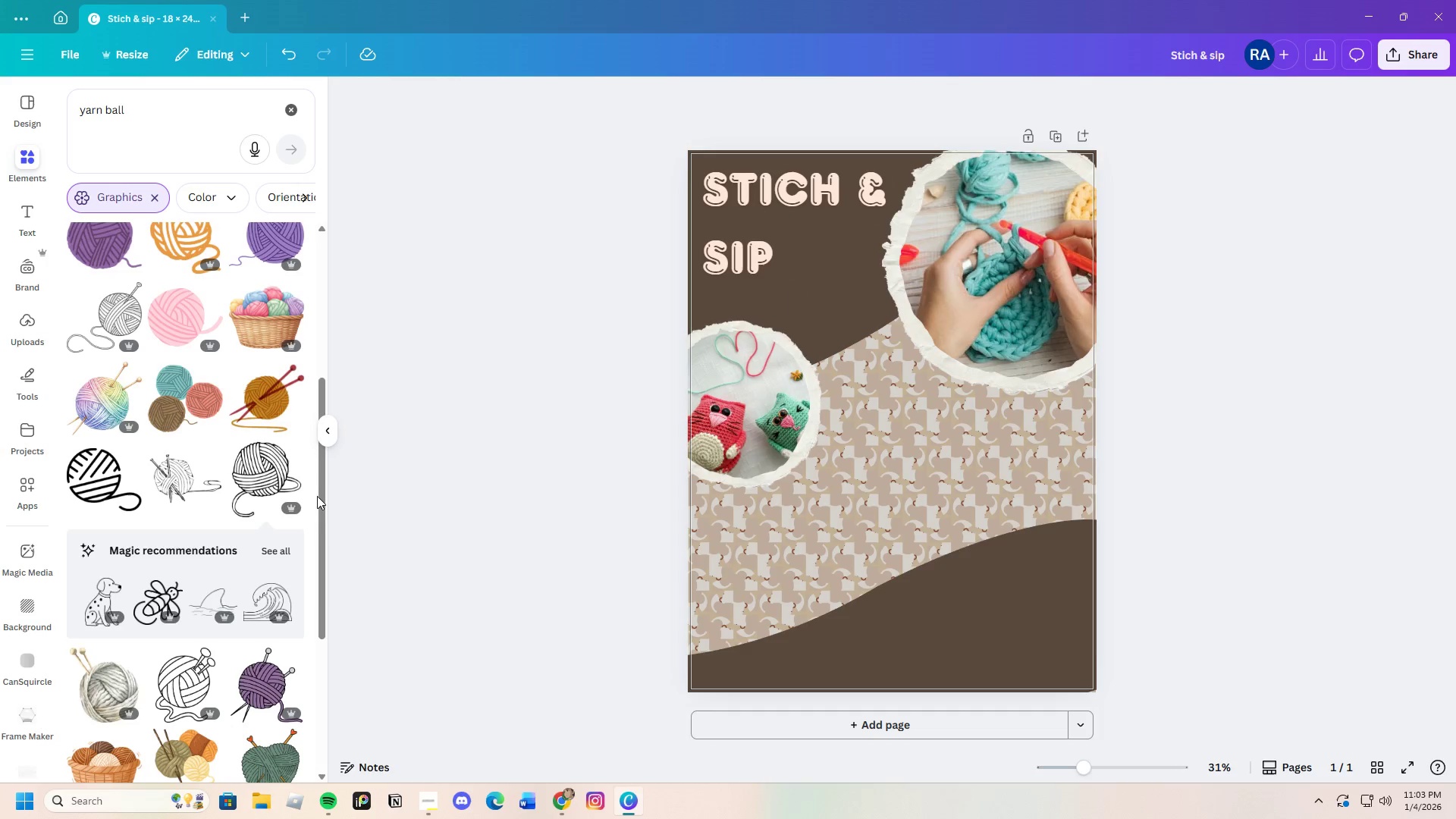 
scroll: coordinate [158, 567], scroll_direction: down, amount: 5.0
 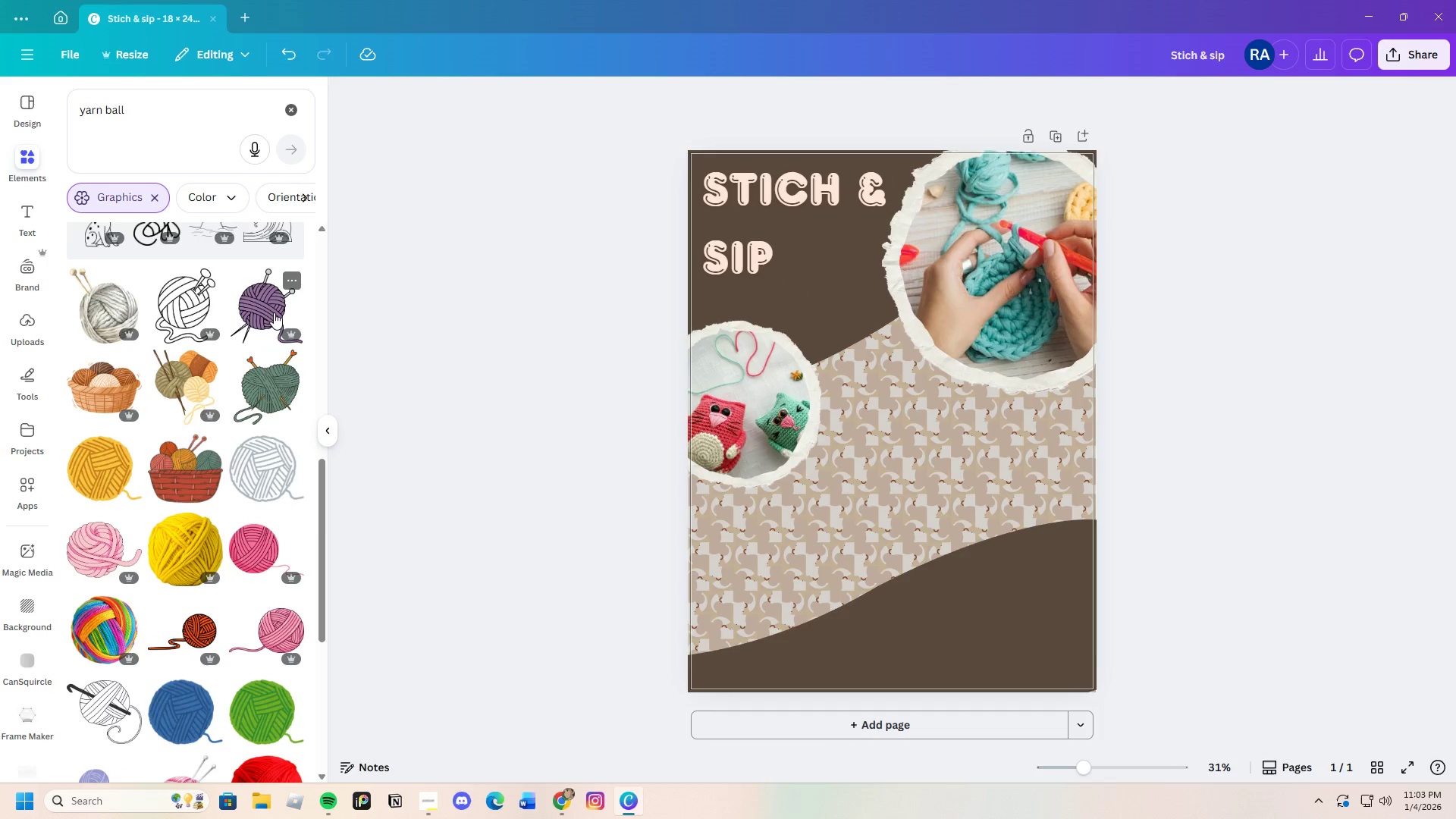 
left_click([273, 312])
 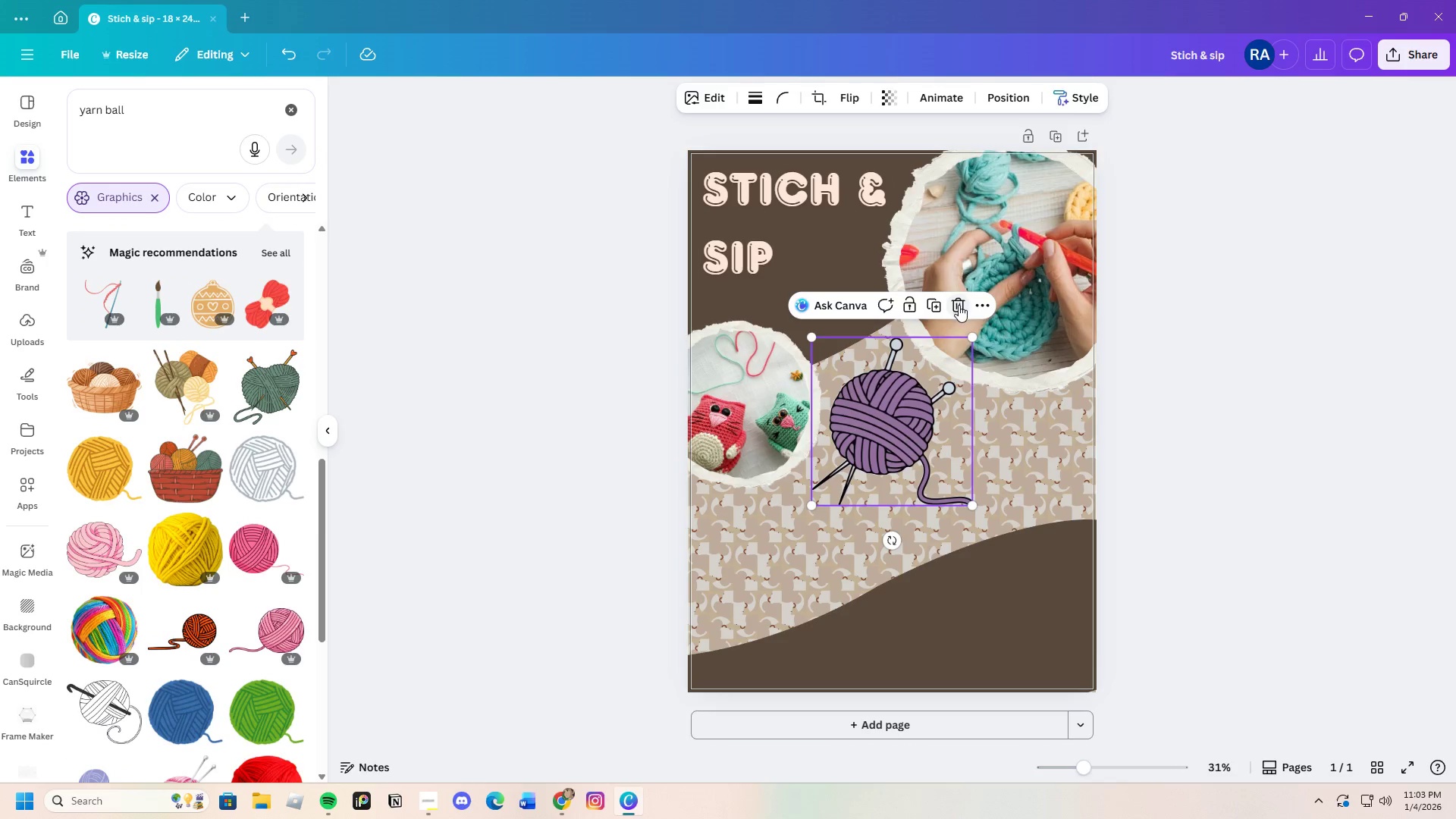 
scroll: coordinate [239, 619], scroll_direction: down, amount: 3.0
 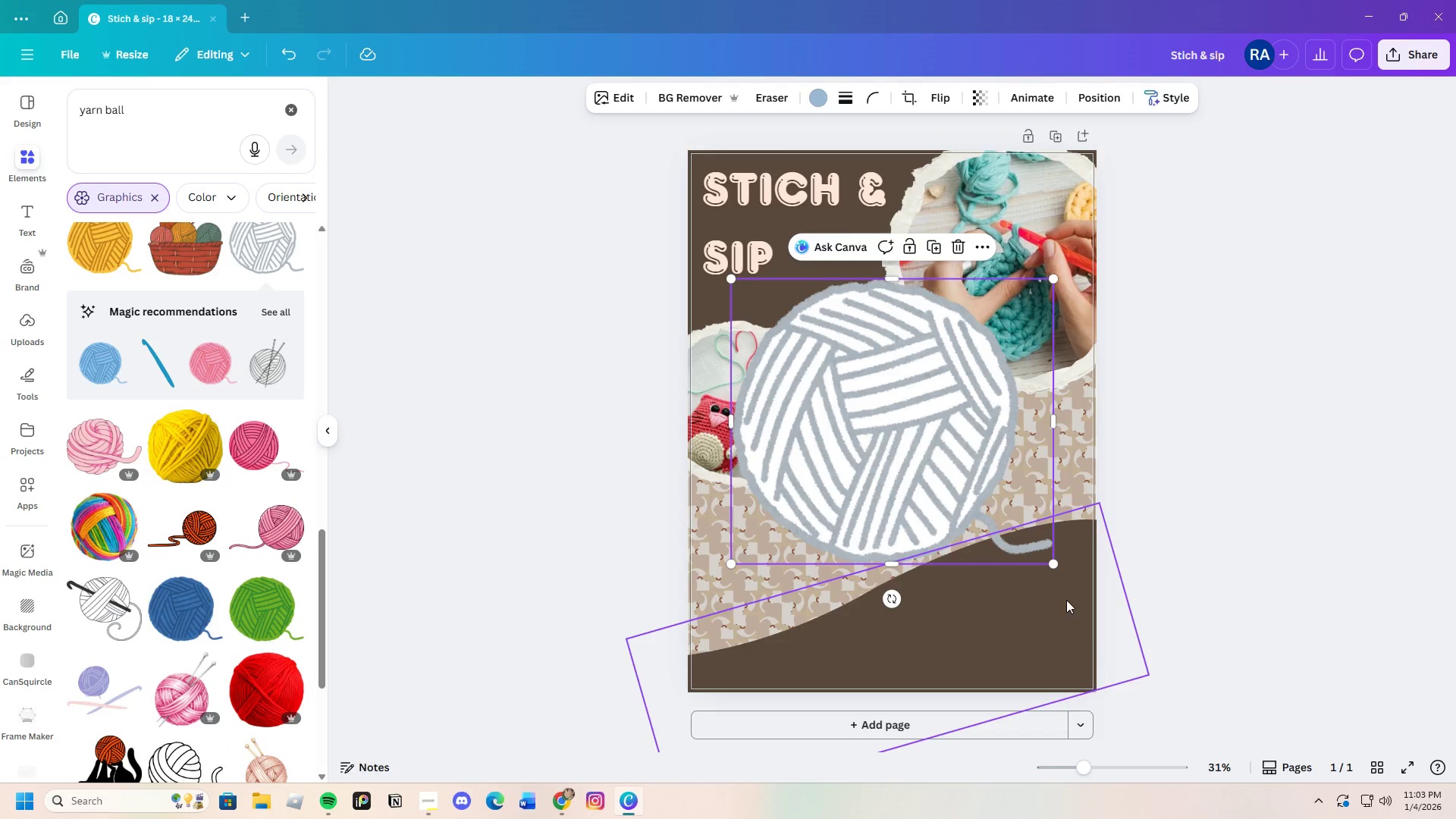 
left_click_drag(start_coordinate=[1056, 565], to_coordinate=[850, 372])
 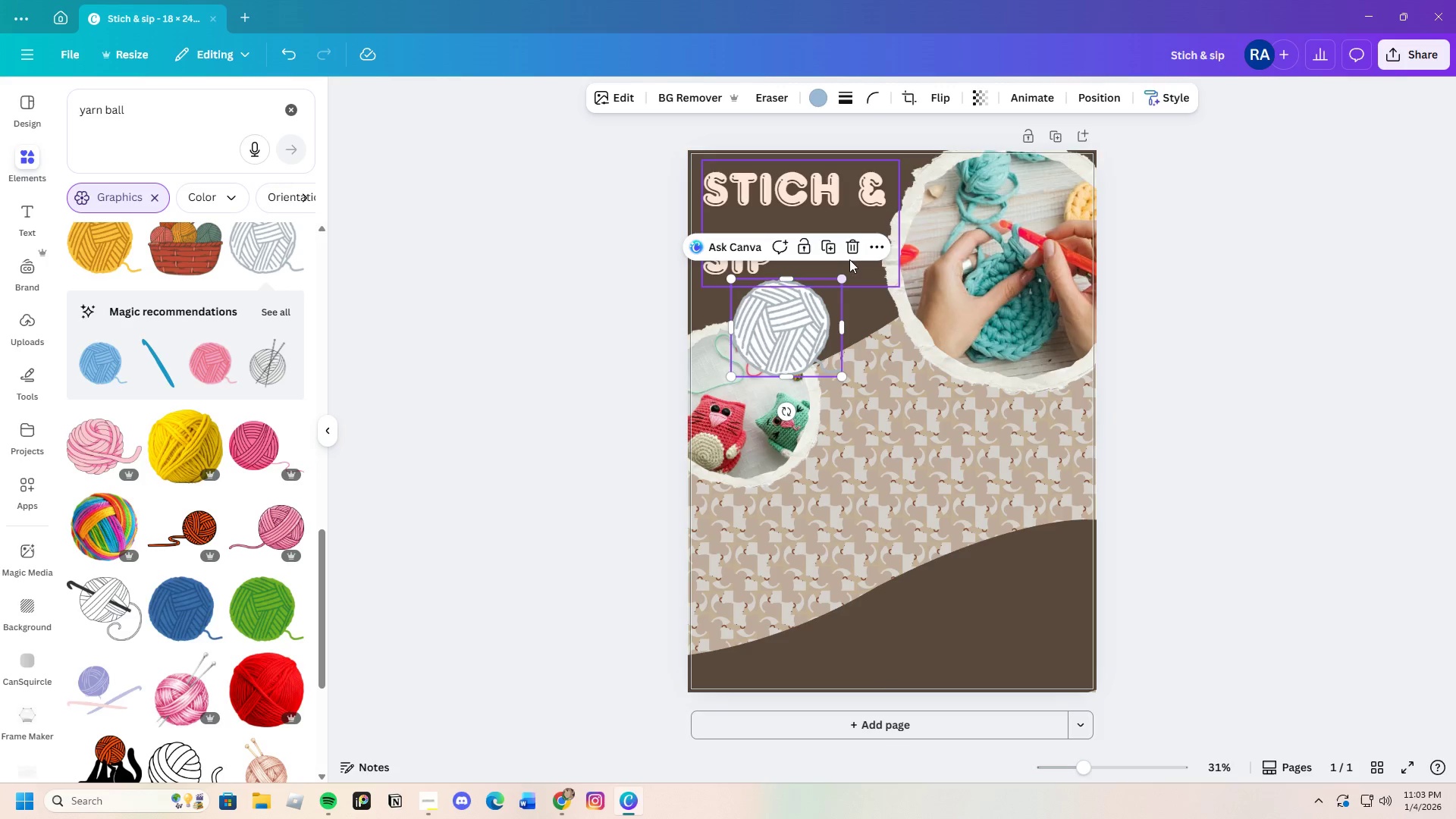 
left_click([855, 251])
 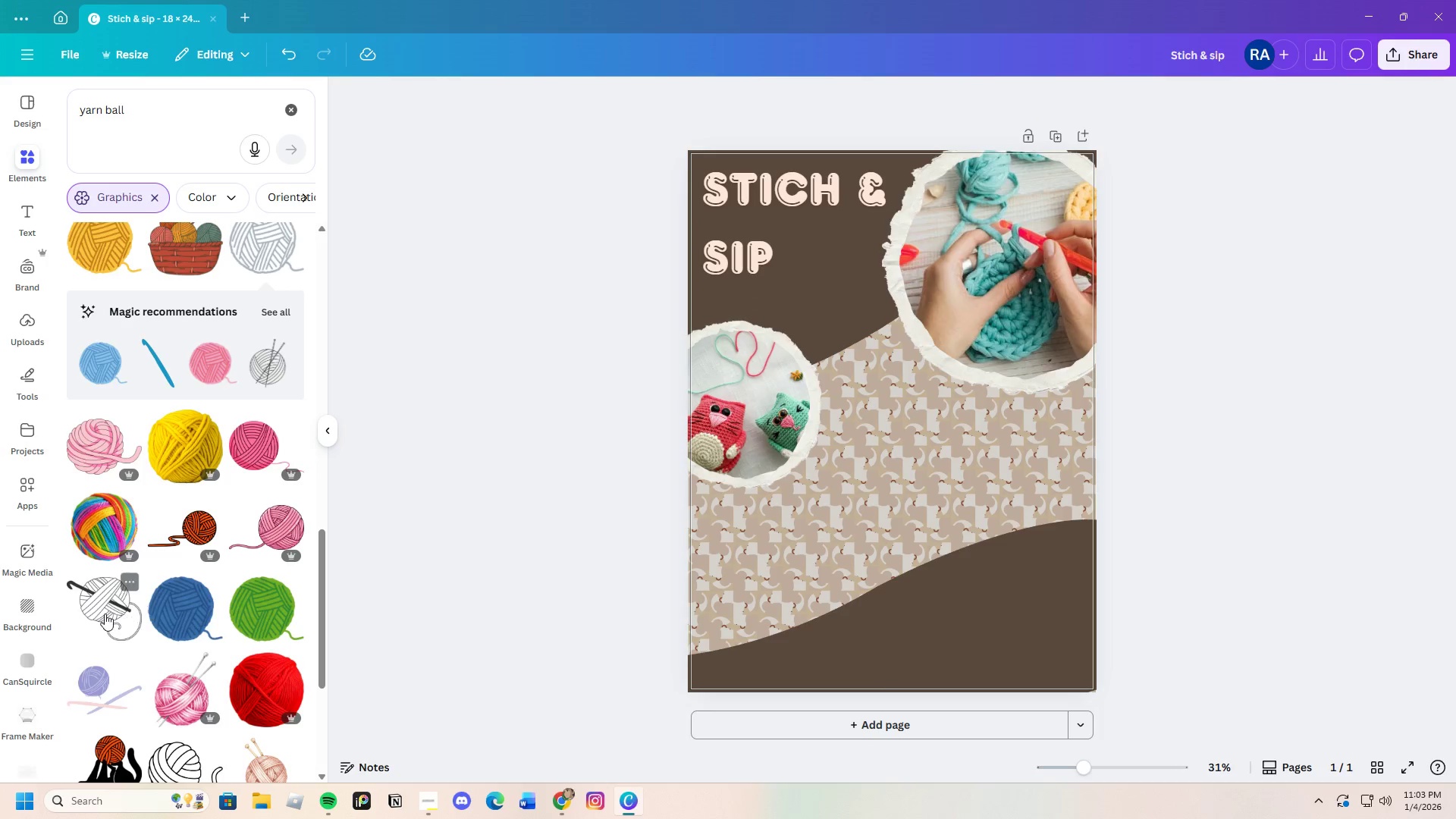 
left_click([110, 610])
 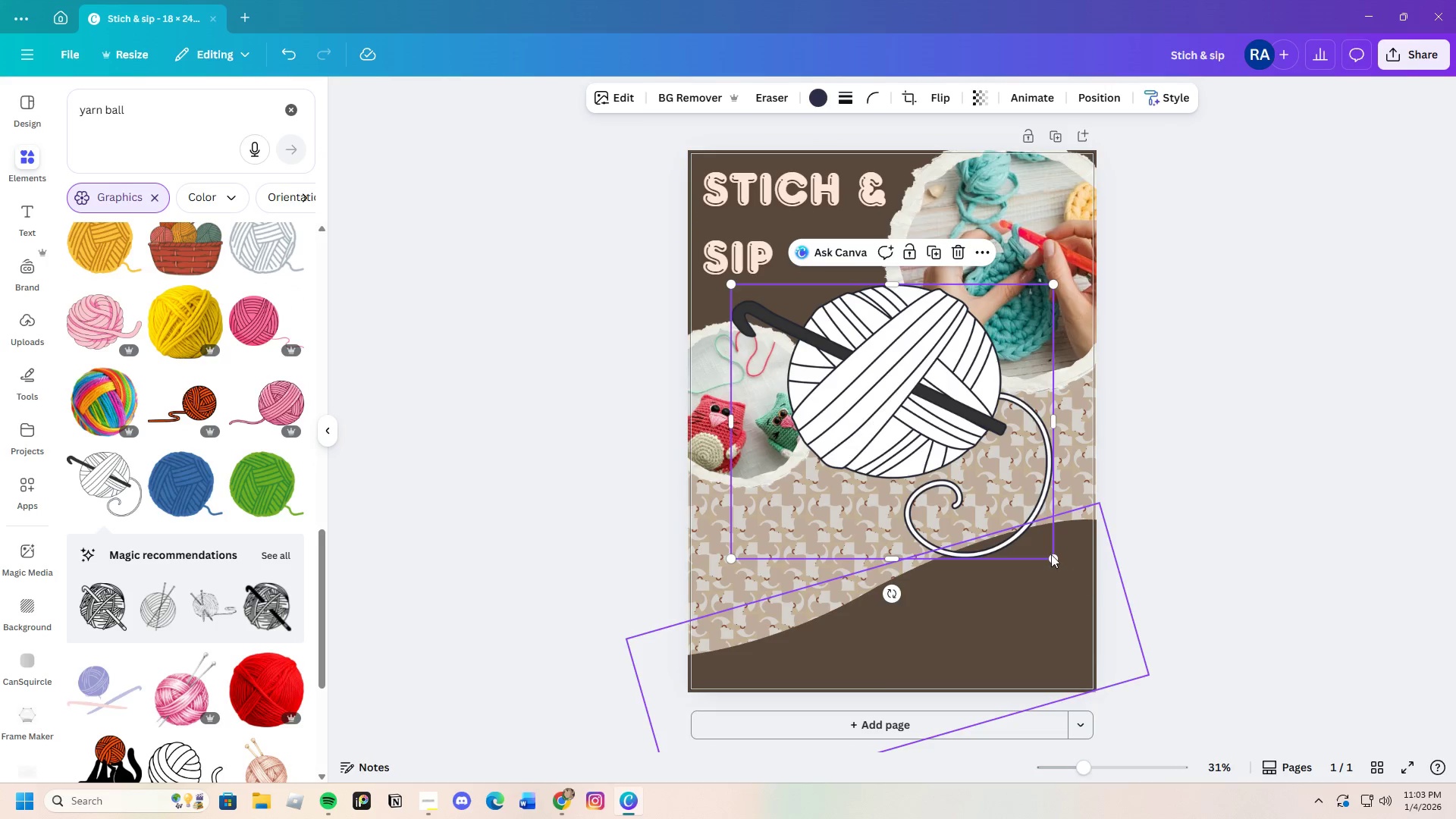 
left_click([962, 254])
 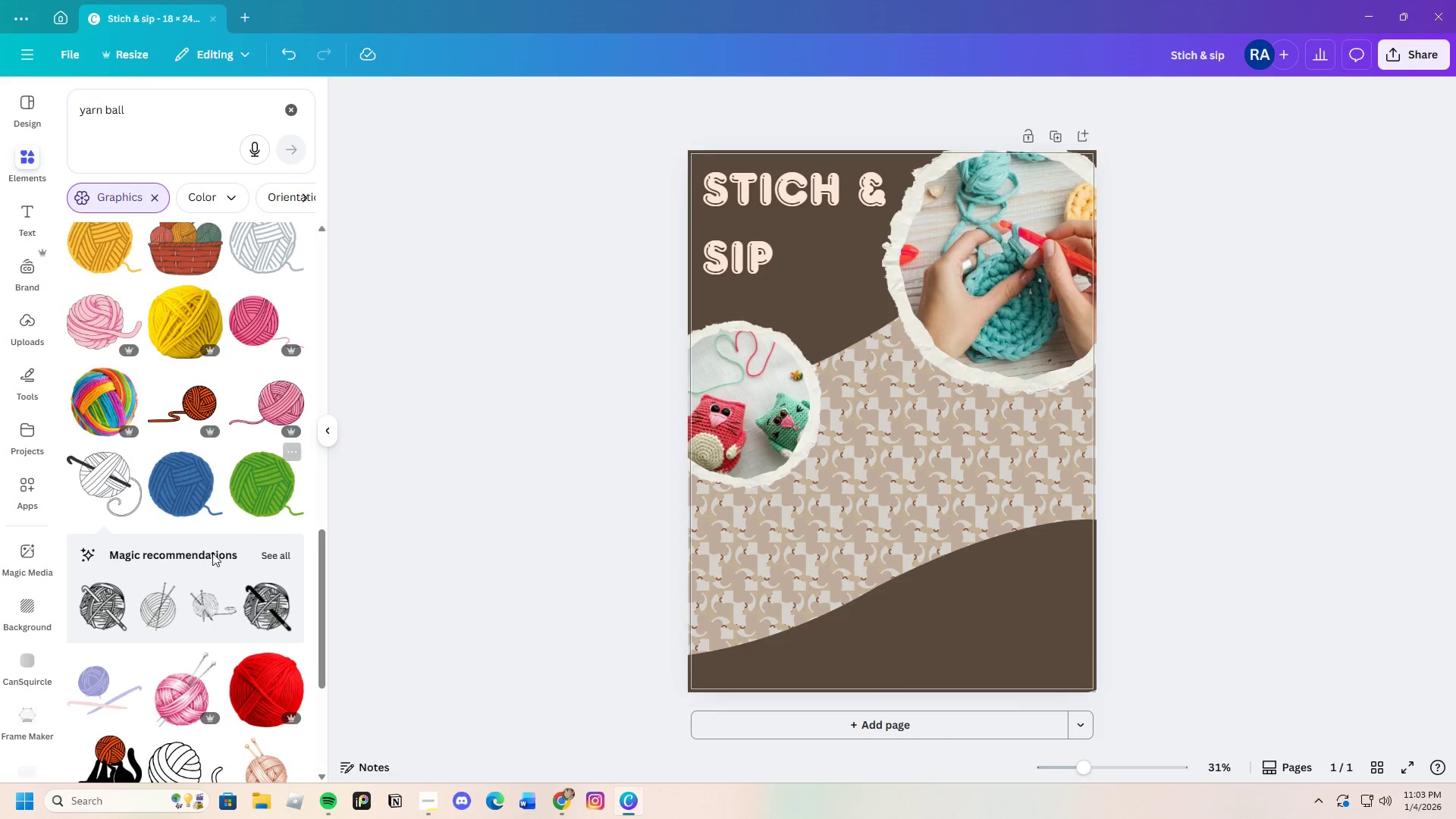 
scroll: coordinate [187, 597], scroll_direction: down, amount: 7.0
 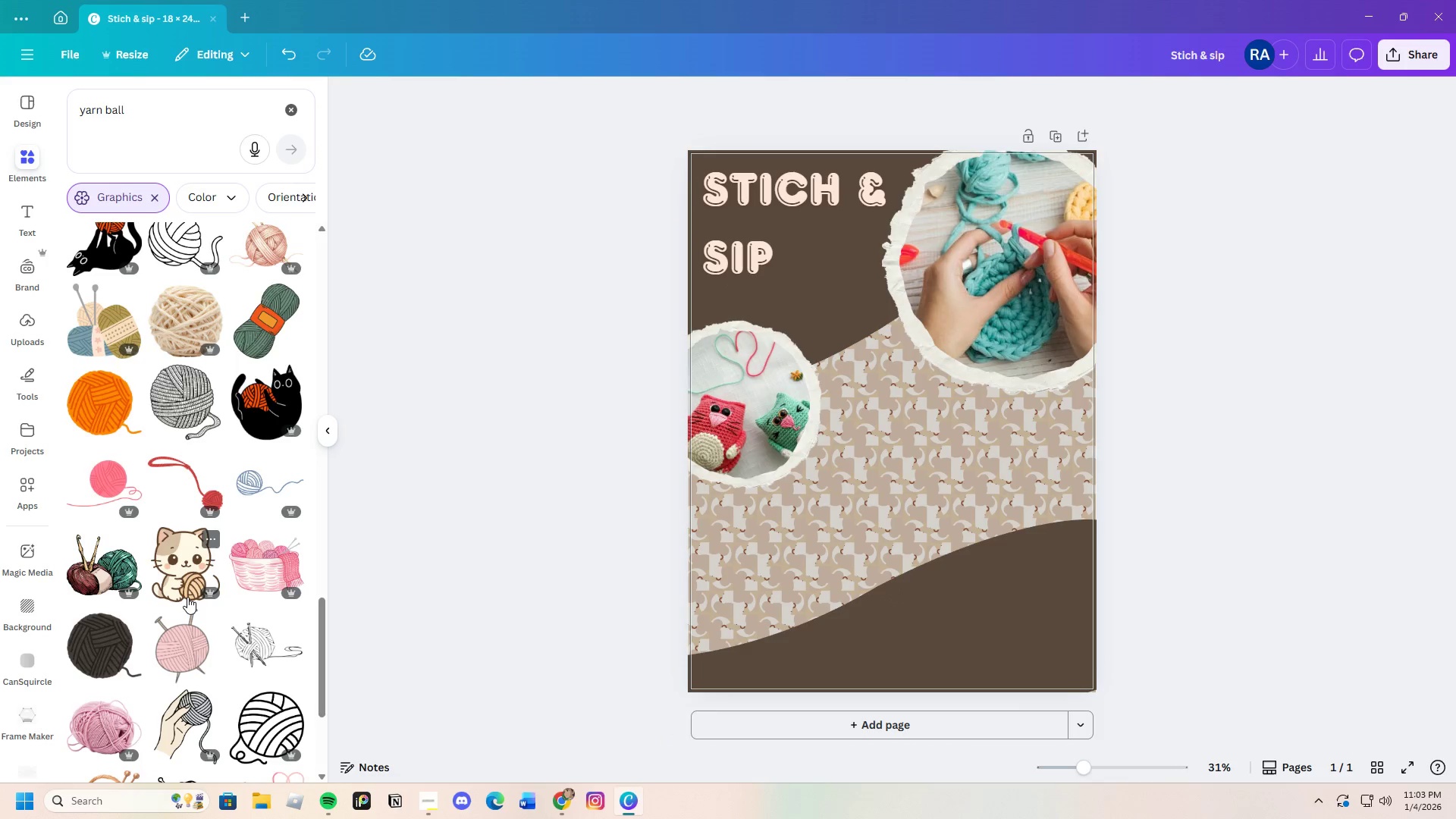 
scroll: coordinate [187, 597], scroll_direction: up, amount: 1.0
 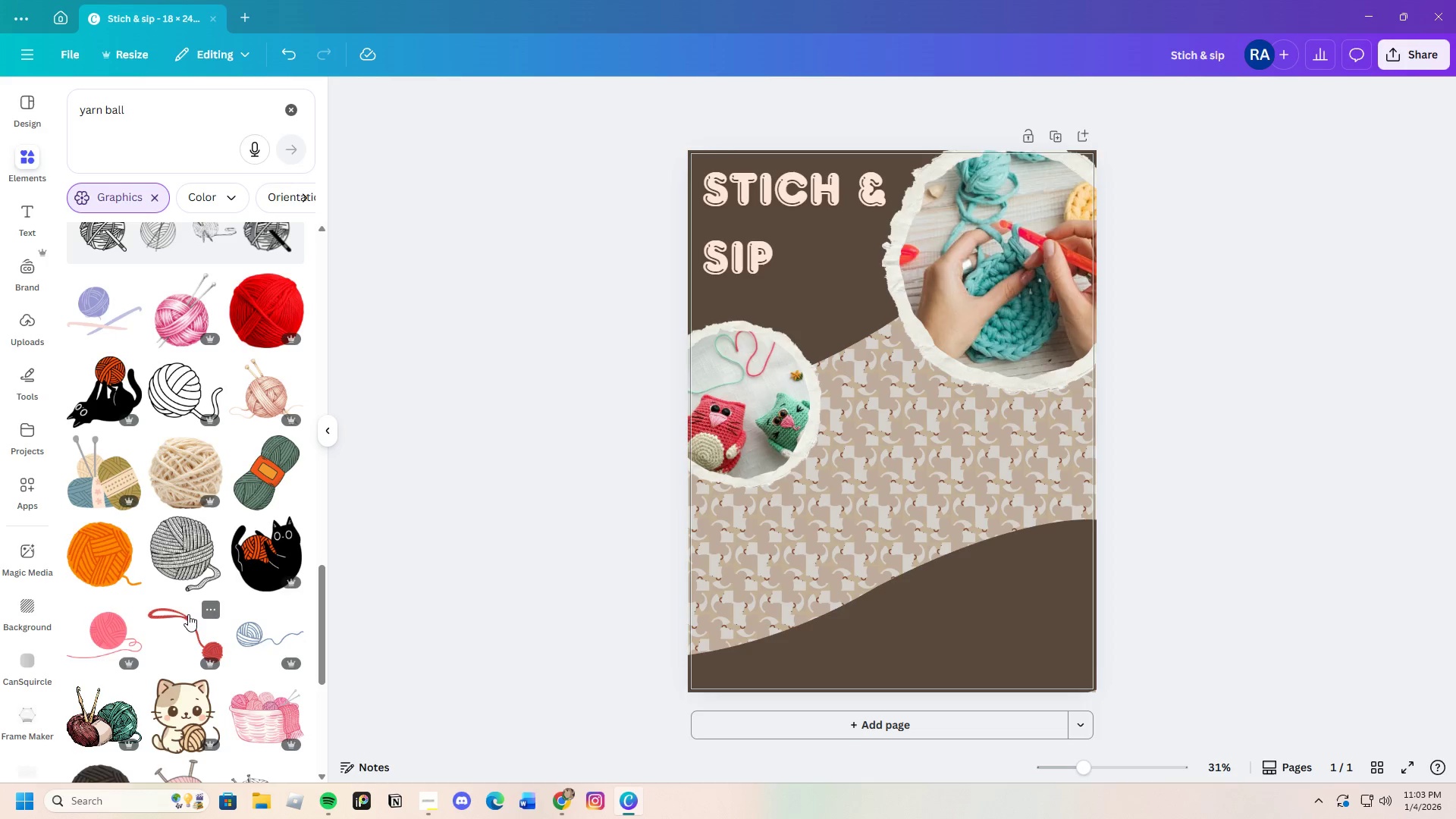 
wait(9.58)
 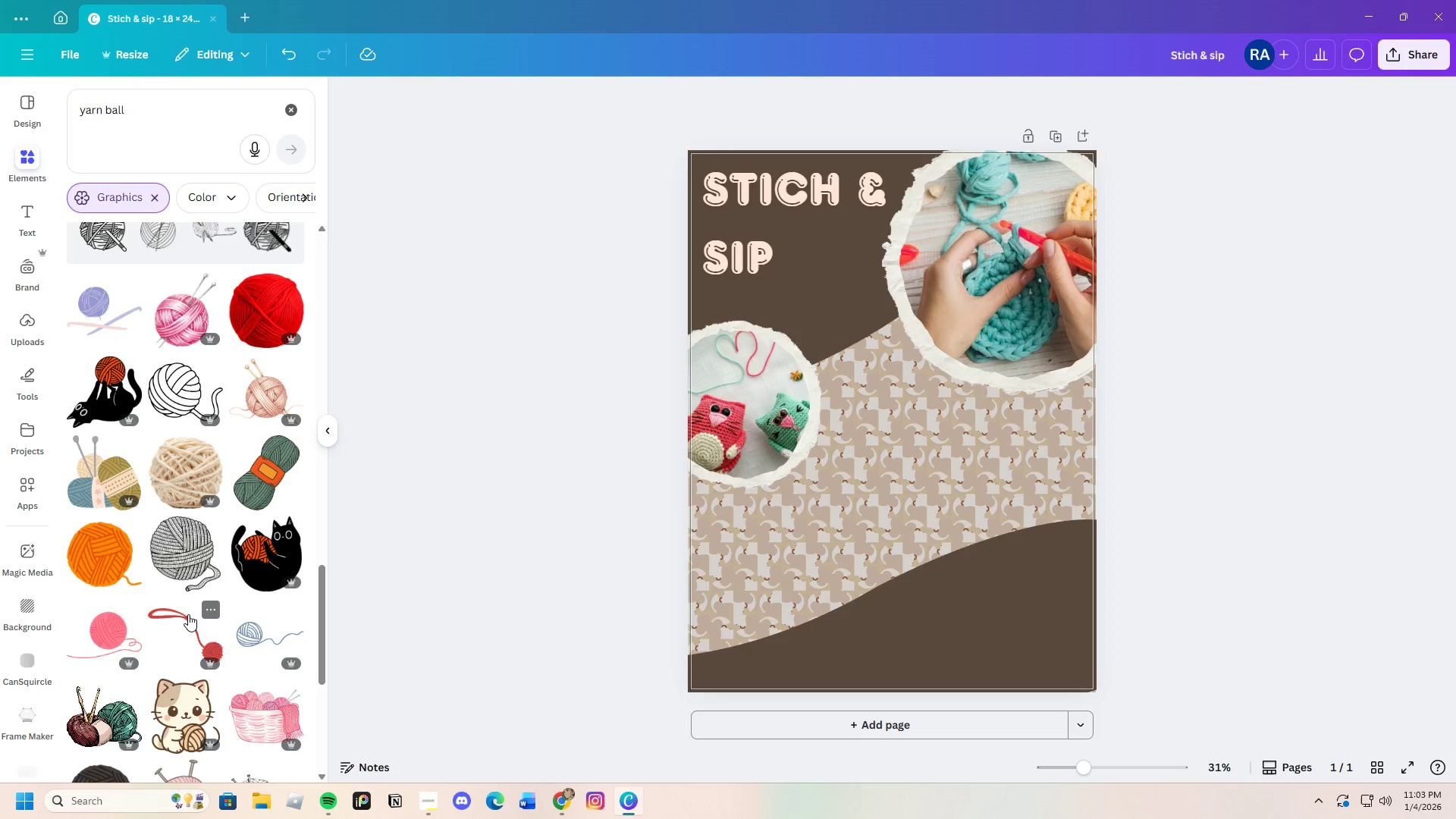 
left_click([246, 544])
 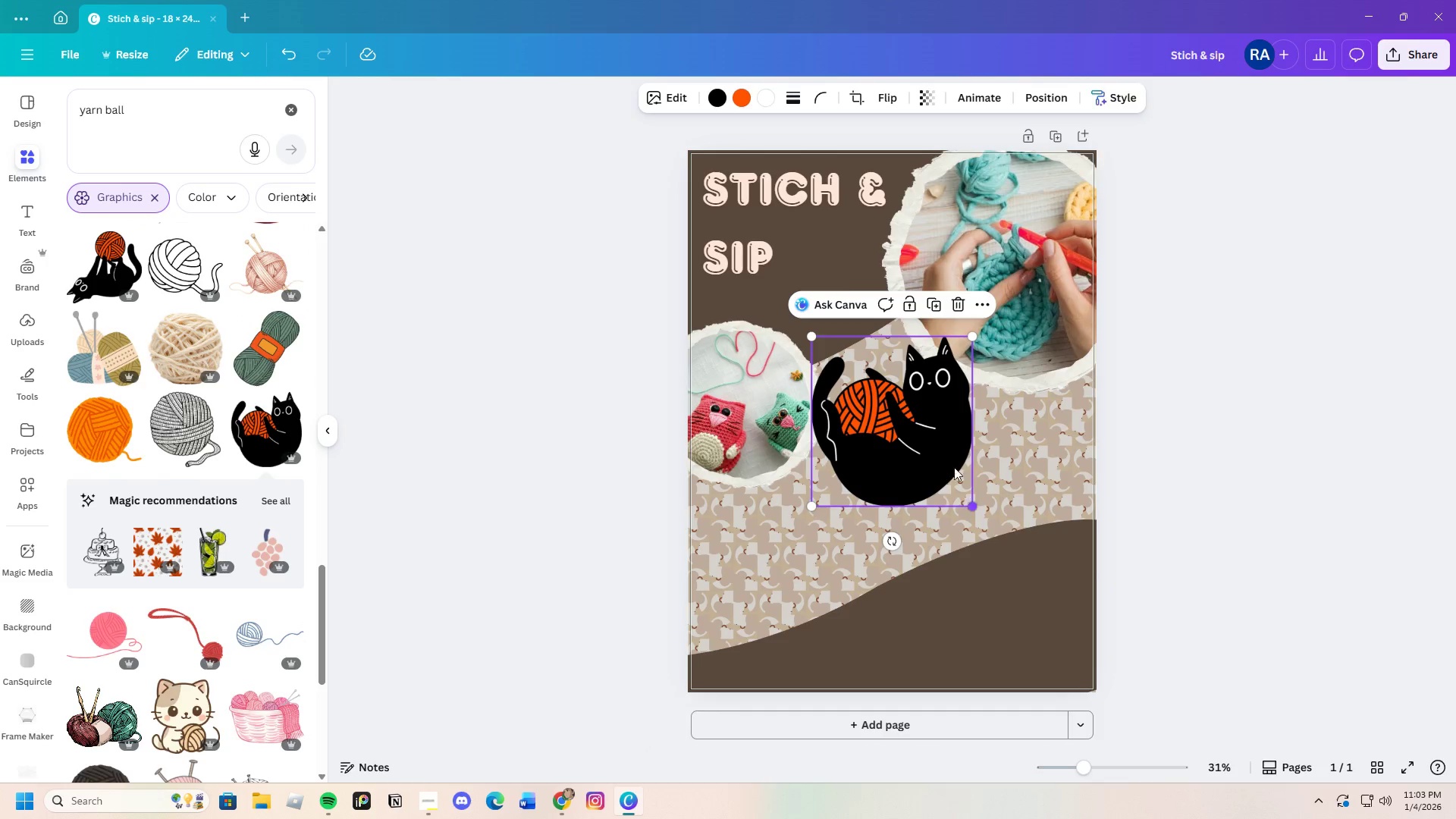 
left_click([718, 92])
 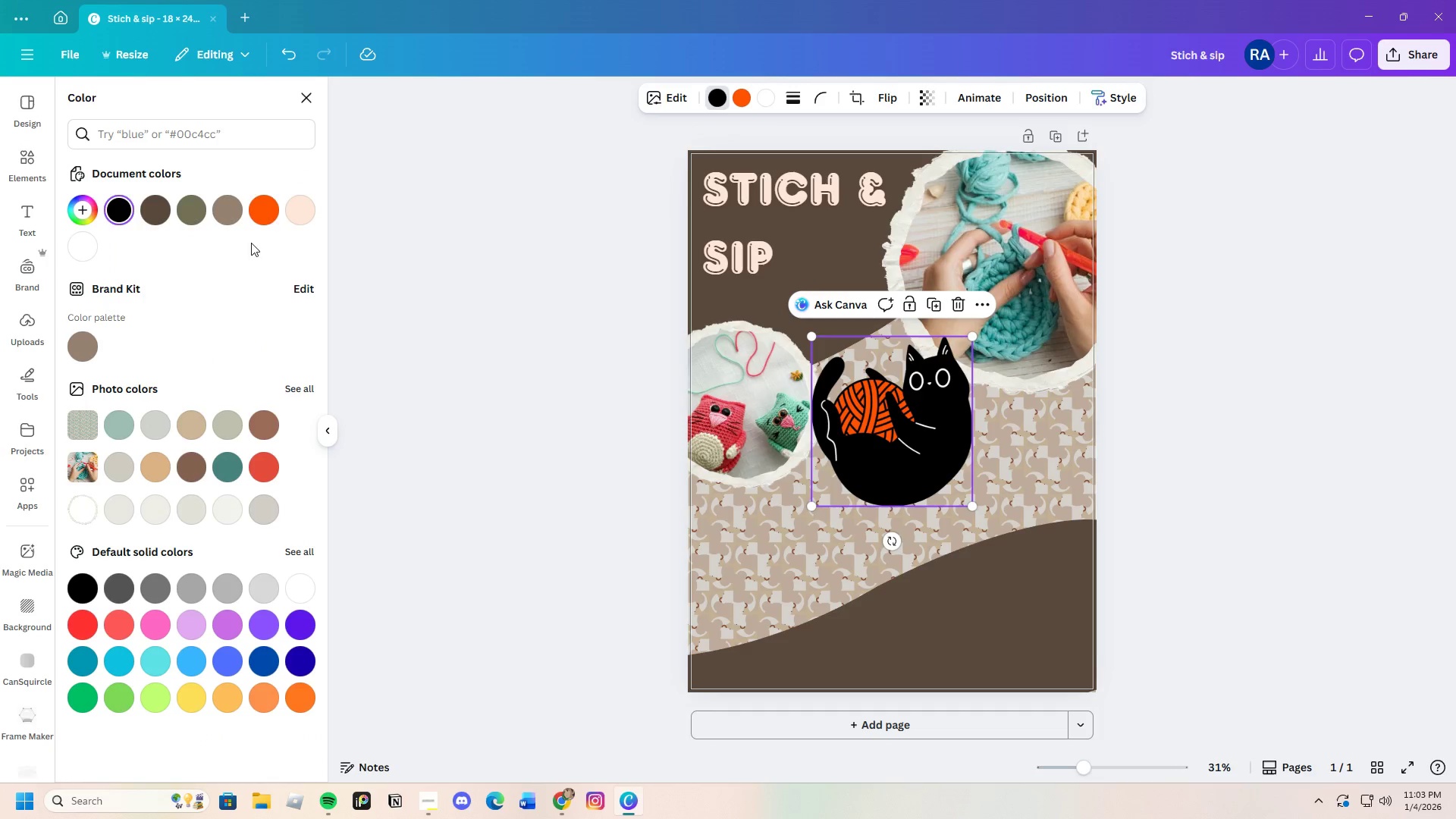 
left_click([298, 214])
 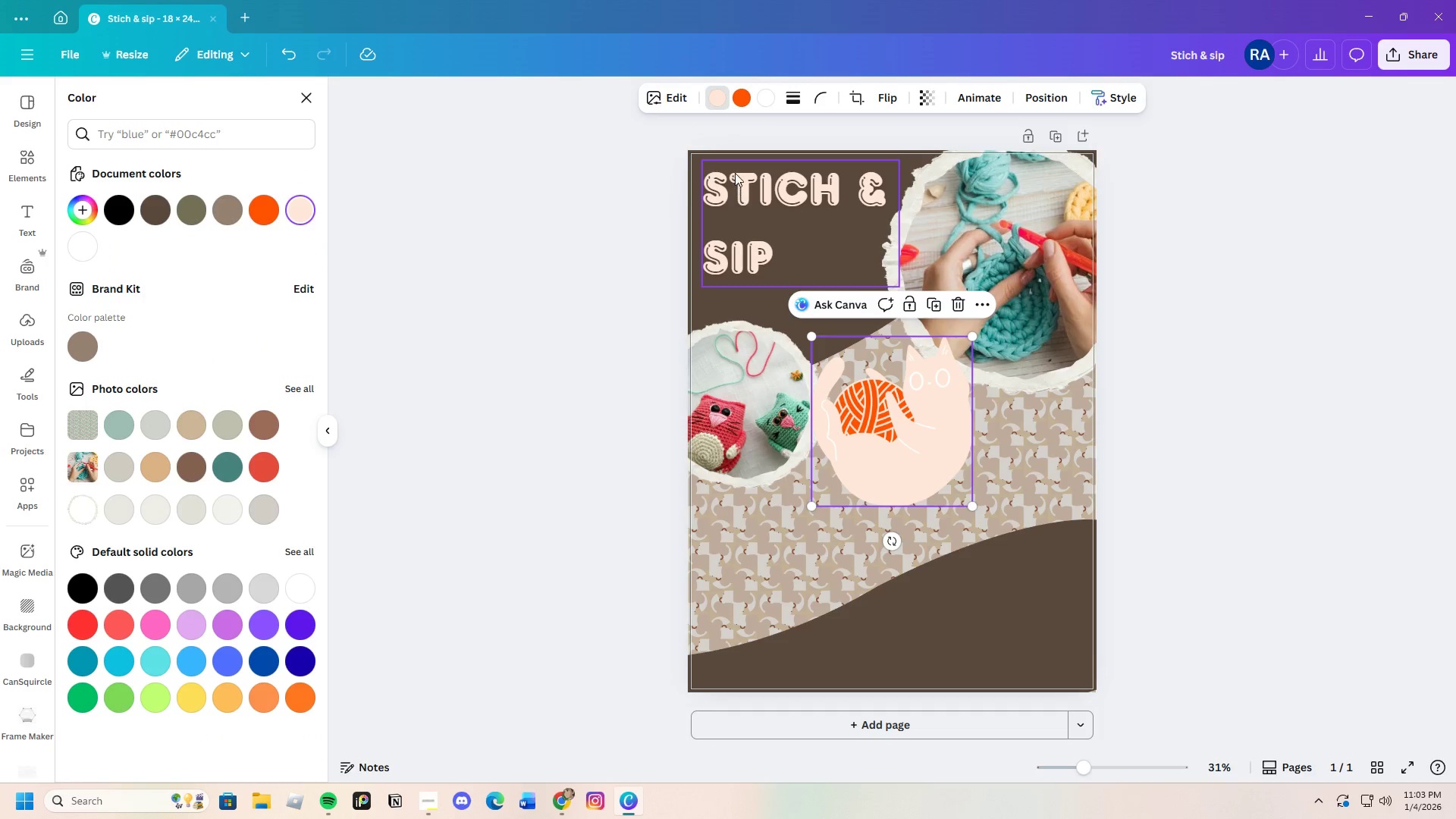 
left_click([159, 212])
 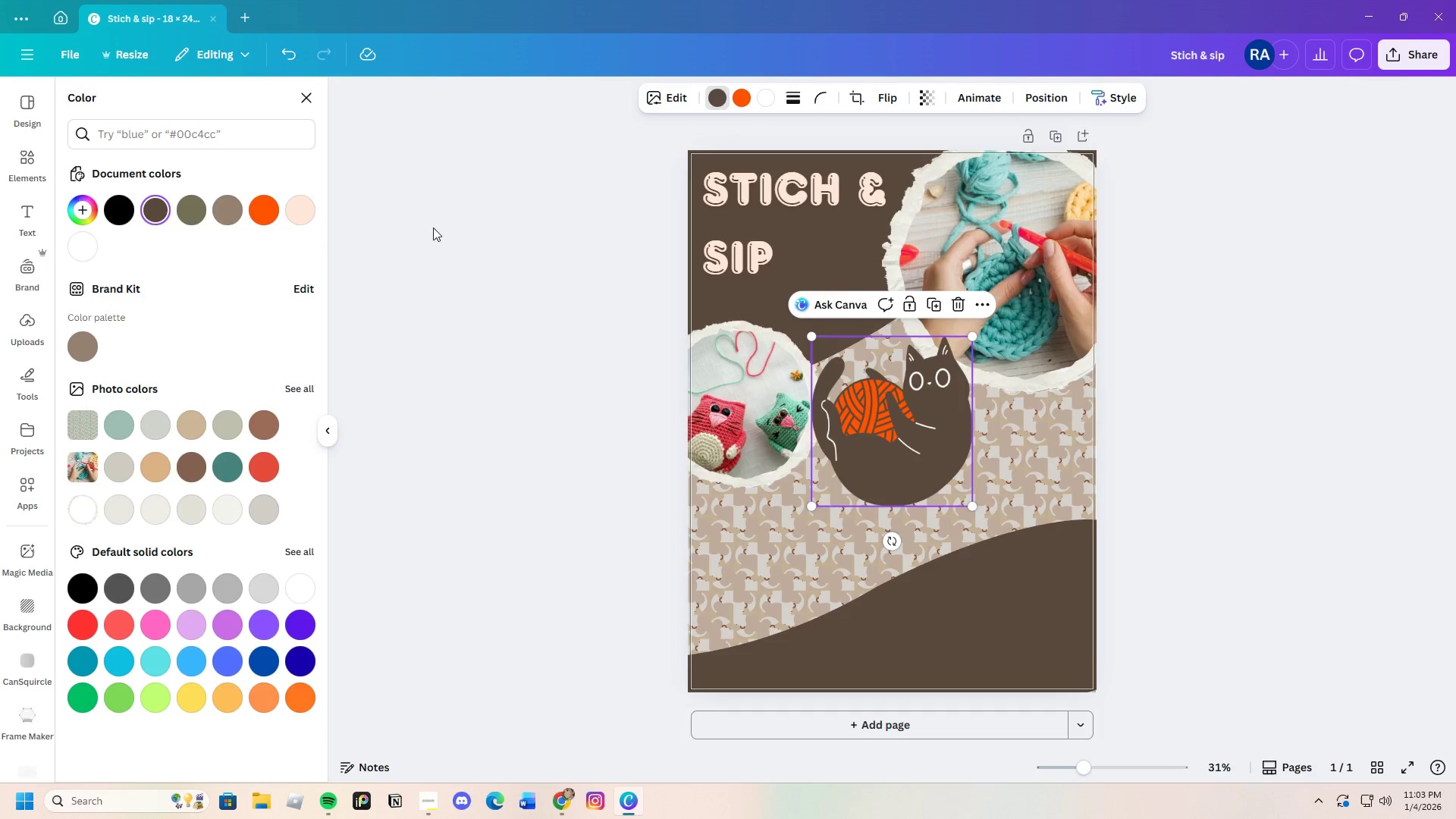 
left_click([84, 215])
 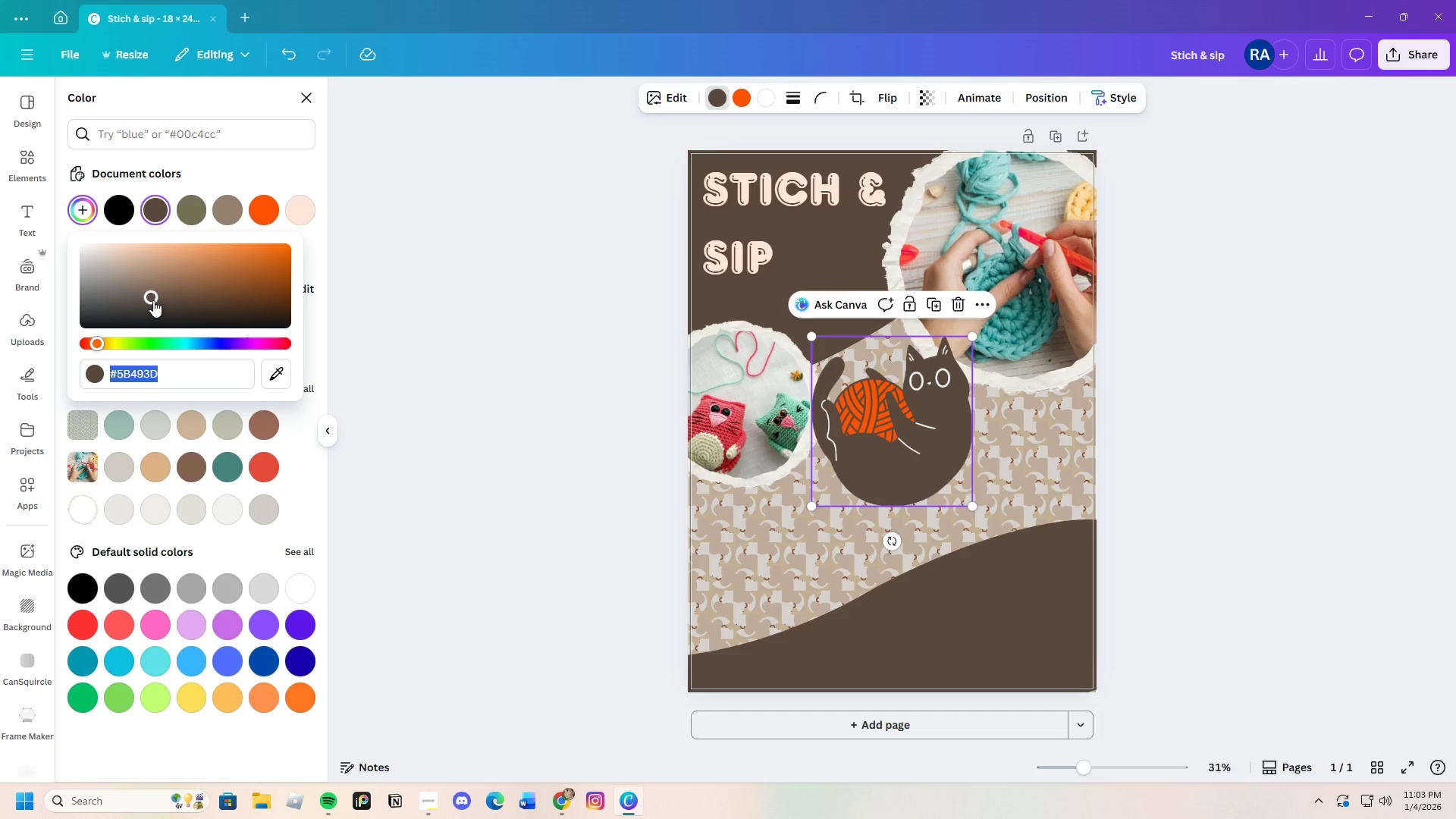 
left_click_drag(start_coordinate=[150, 299], to_coordinate=[151, 308])
 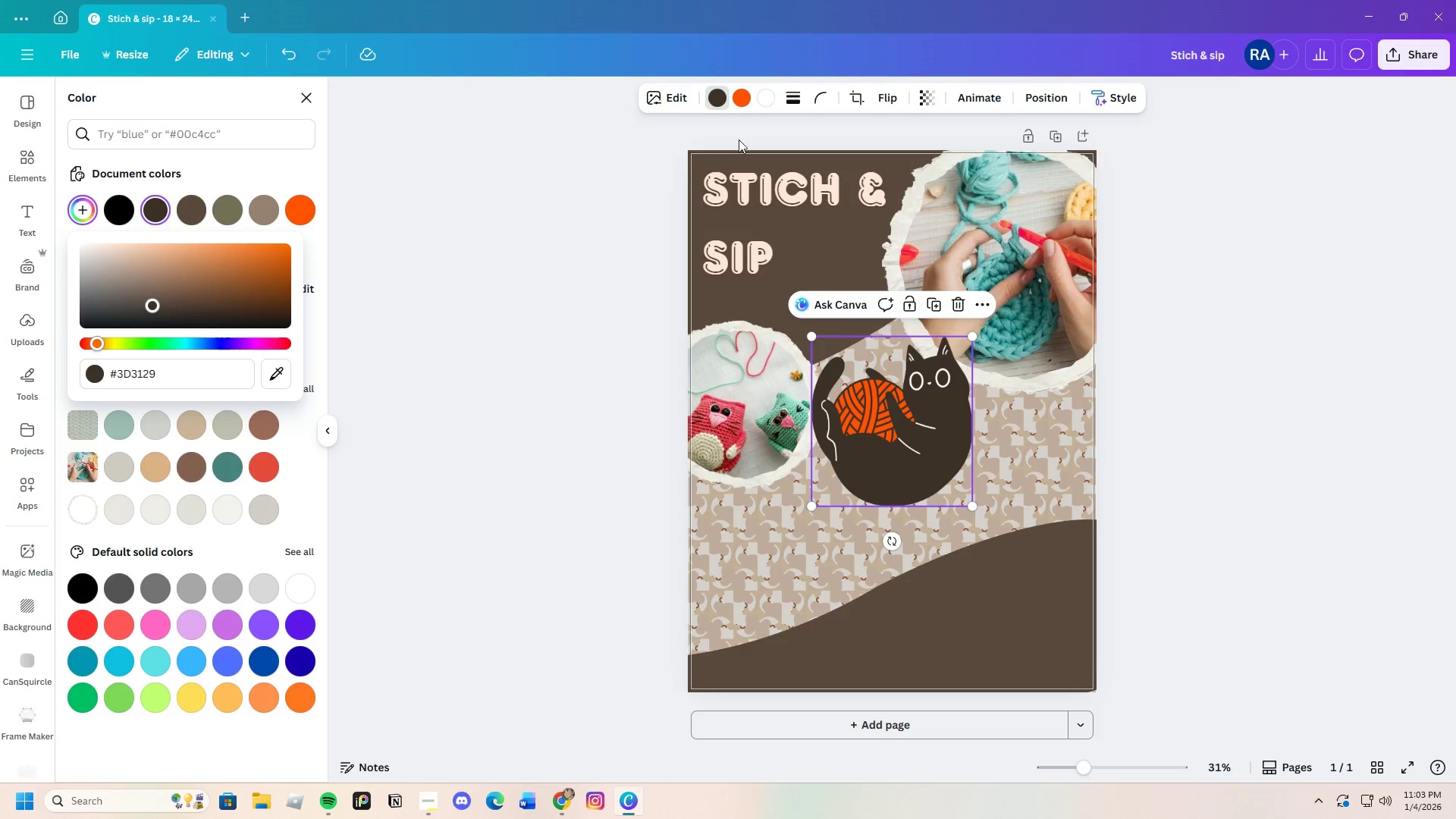 
left_click([739, 101])
 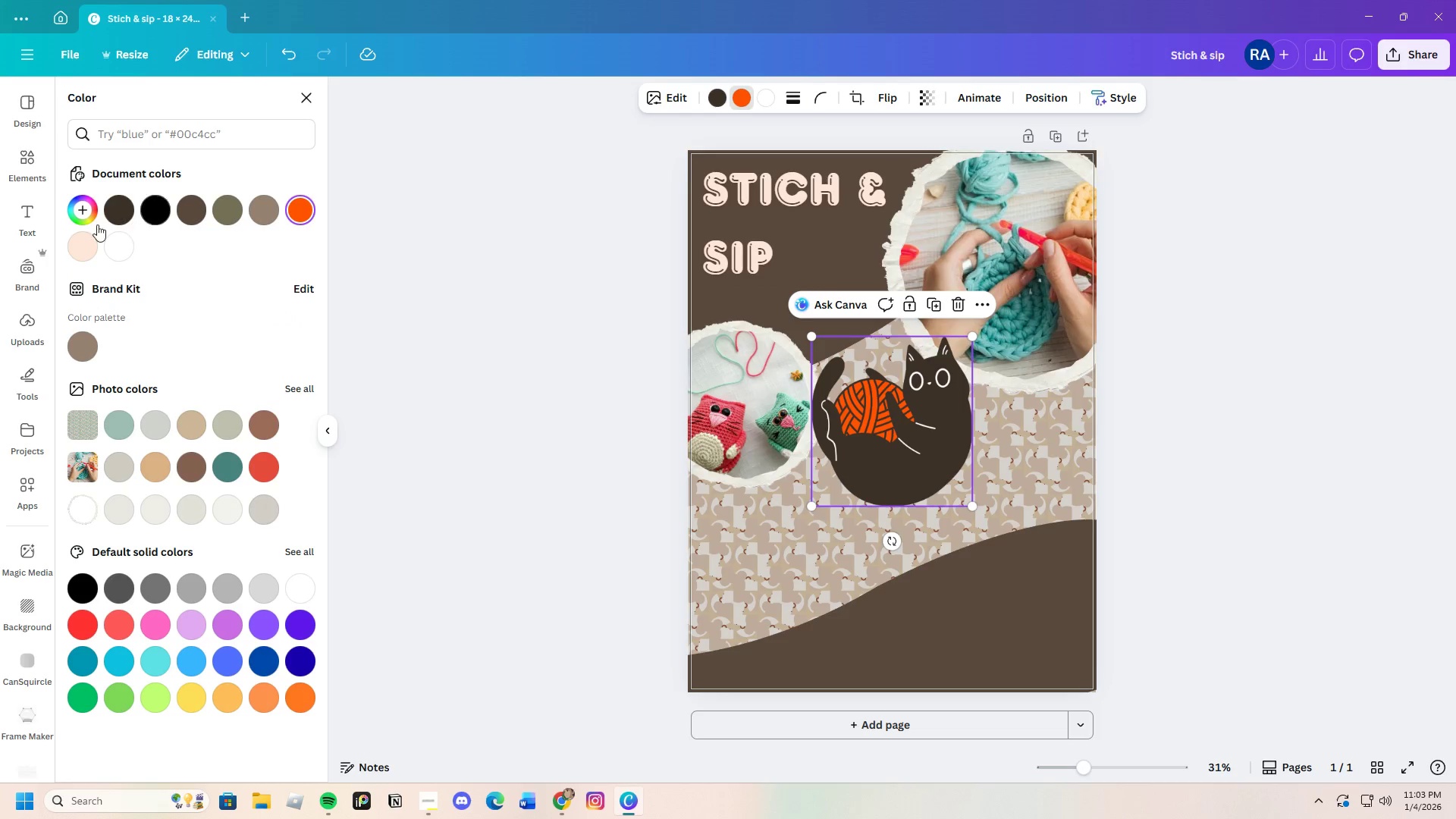 
left_click([84, 240])
 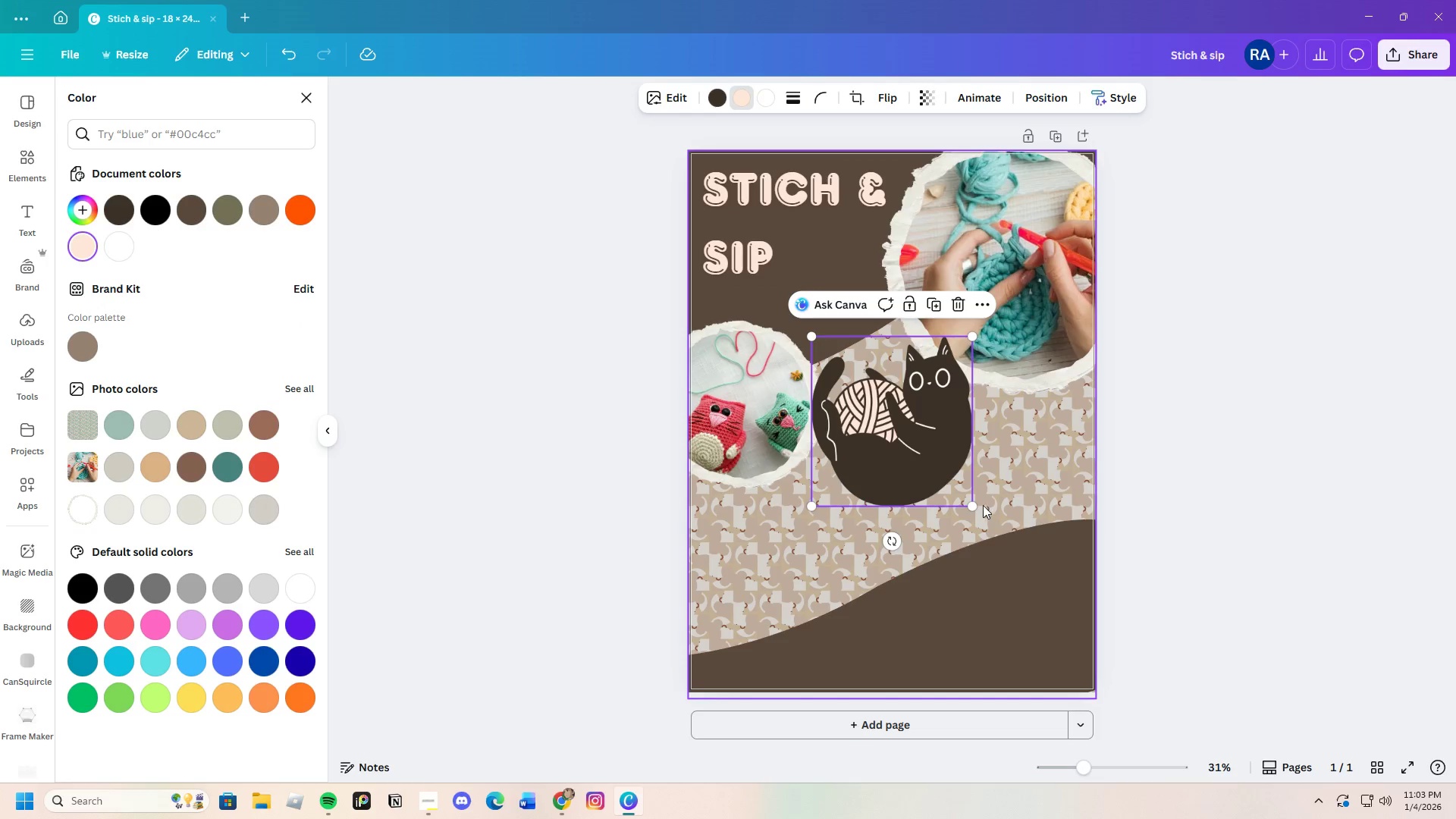 
left_click_drag(start_coordinate=[976, 505], to_coordinate=[920, 435])
 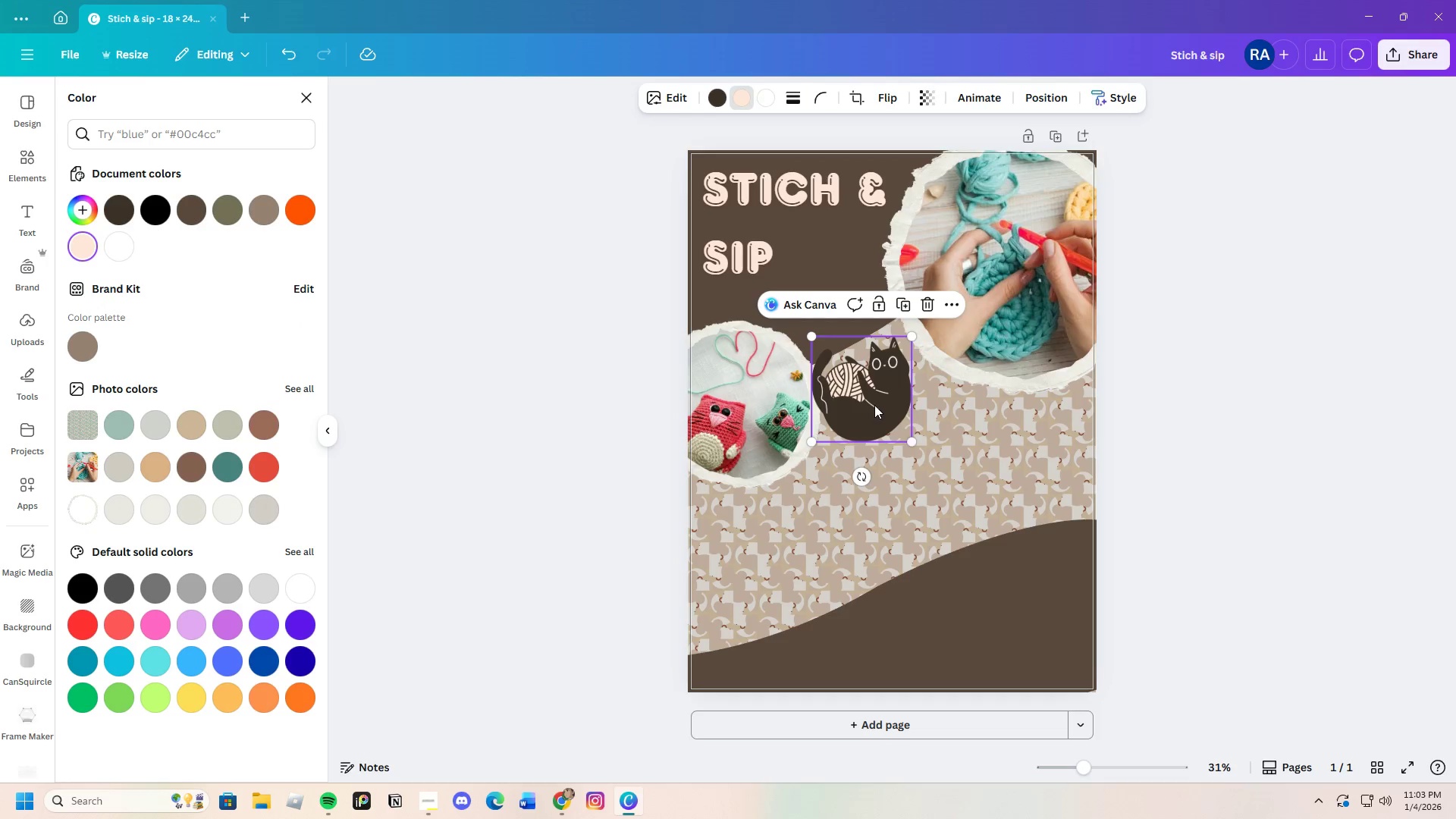 
left_click_drag(start_coordinate=[874, 405], to_coordinate=[828, 298])
 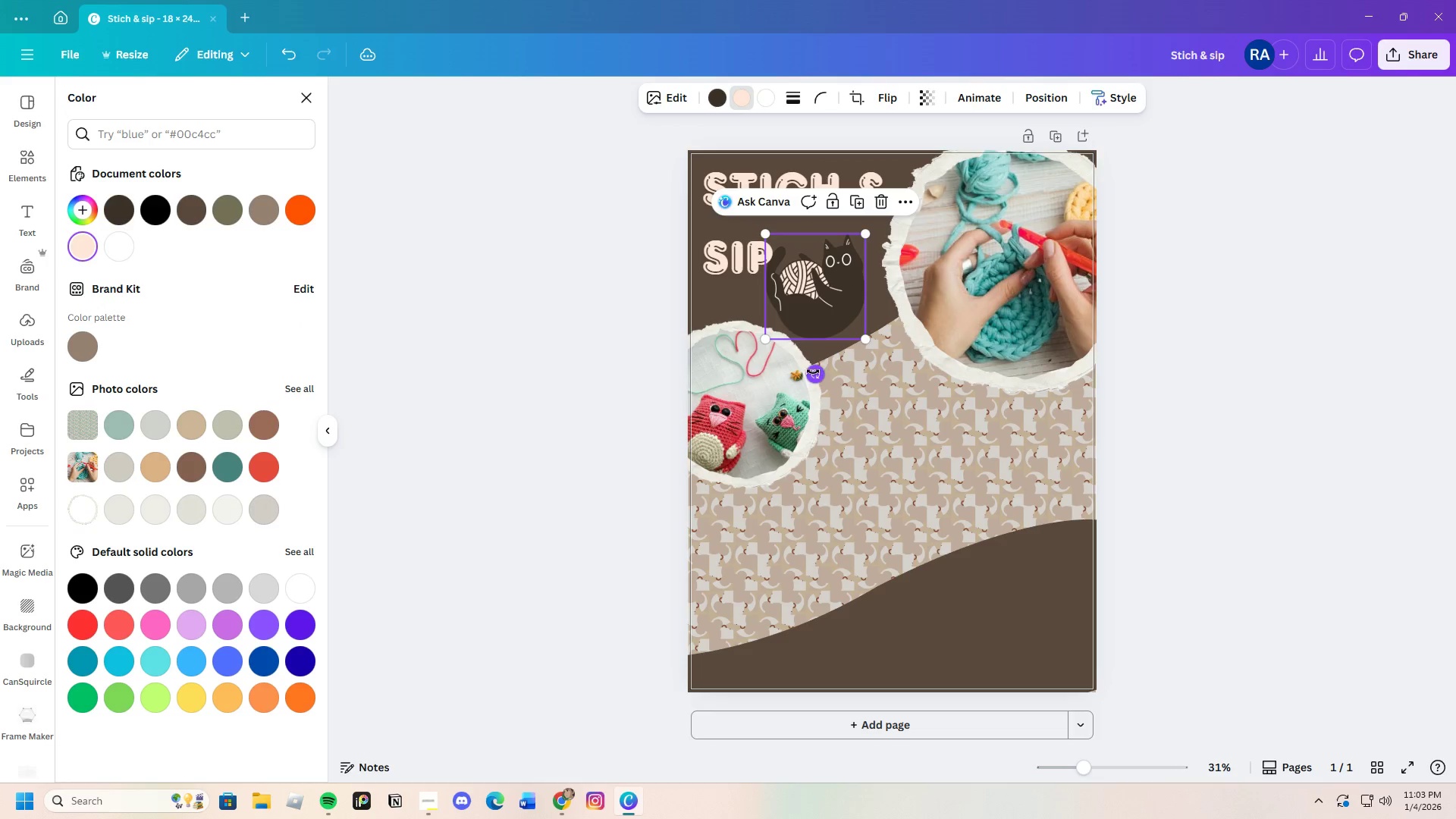 
left_click_drag(start_coordinate=[813, 372], to_coordinate=[864, 356])
 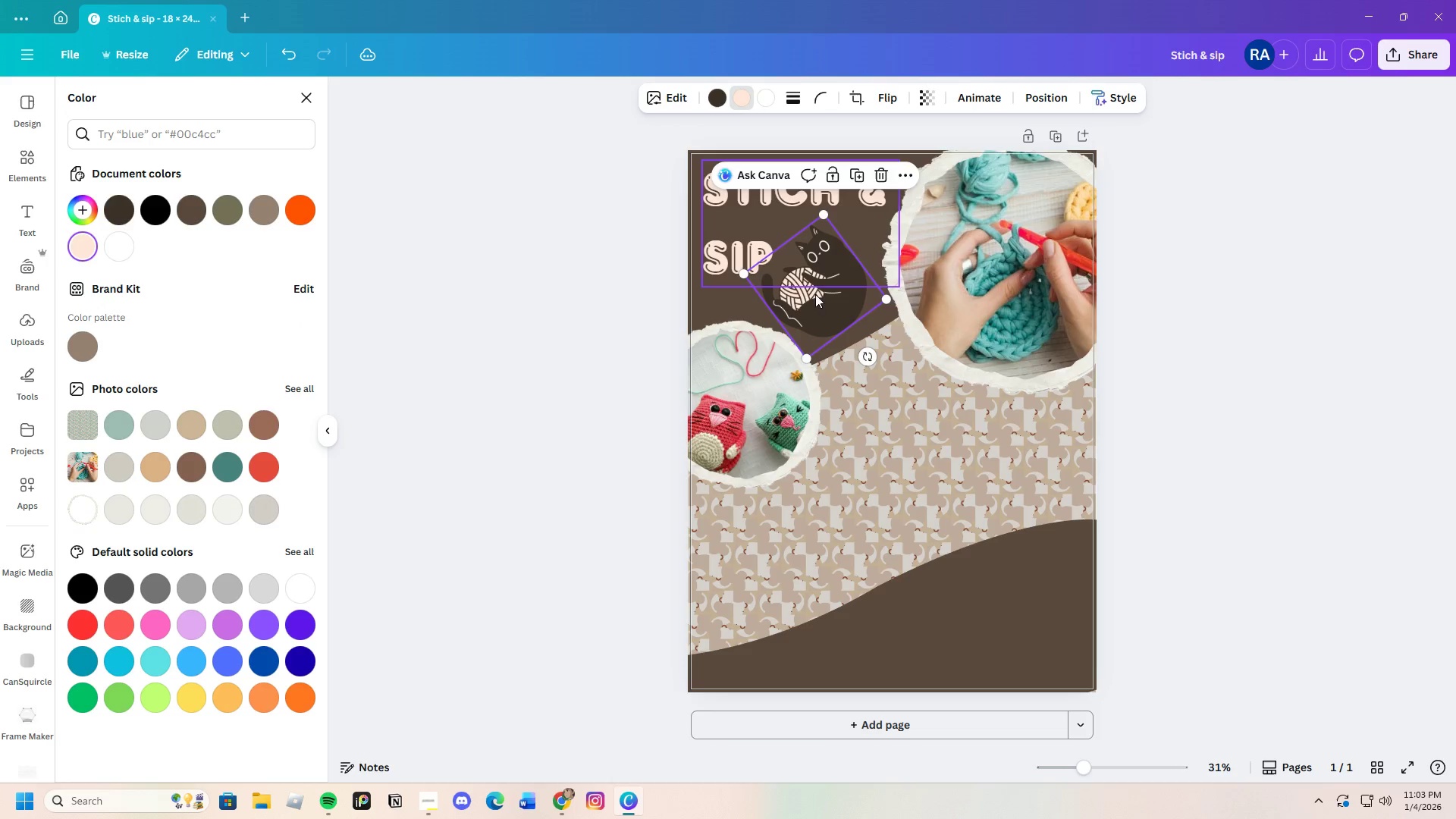 
left_click_drag(start_coordinate=[815, 294], to_coordinate=[820, 287])
 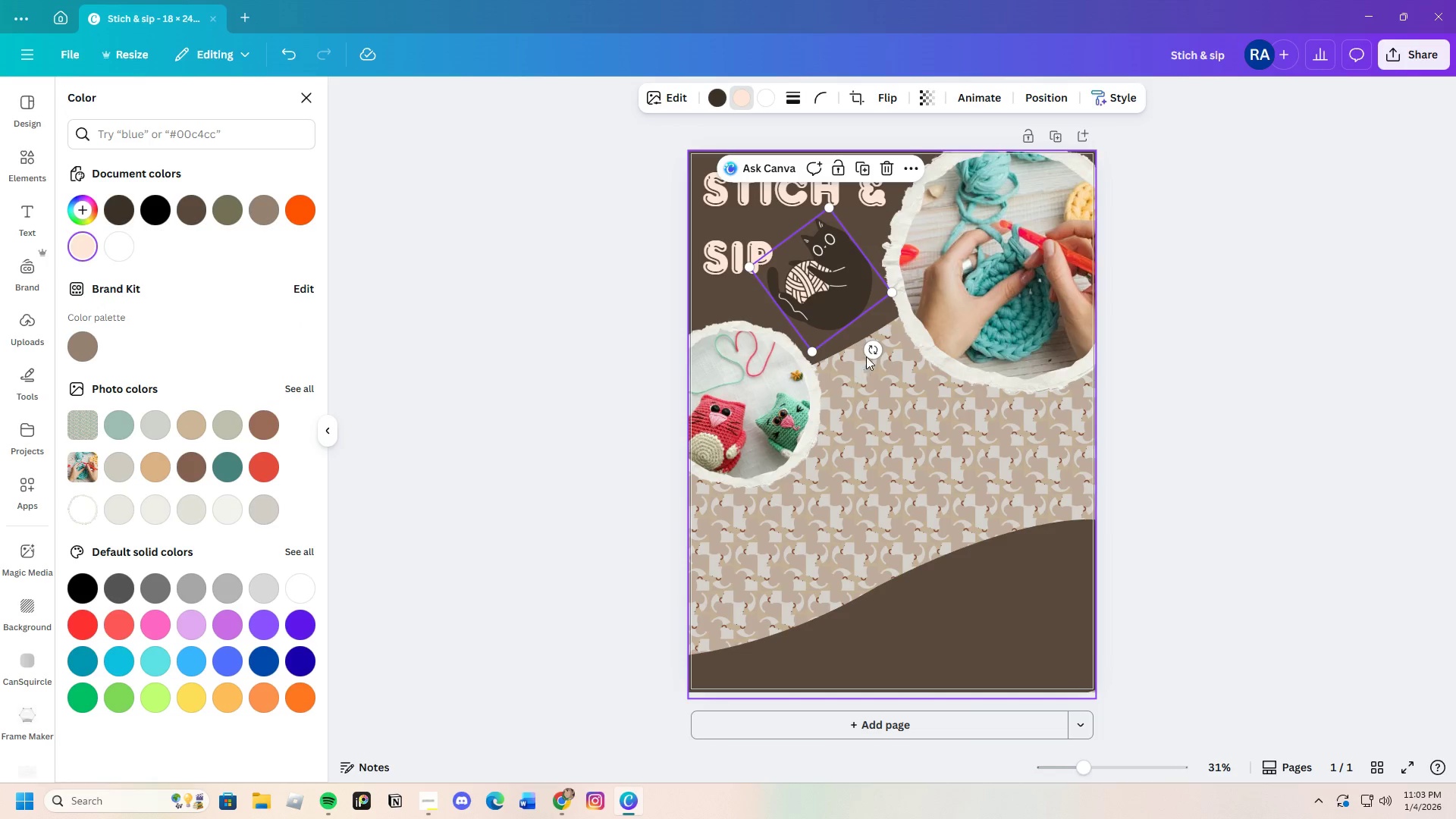 
left_click_drag(start_coordinate=[868, 352], to_coordinate=[893, 327])
 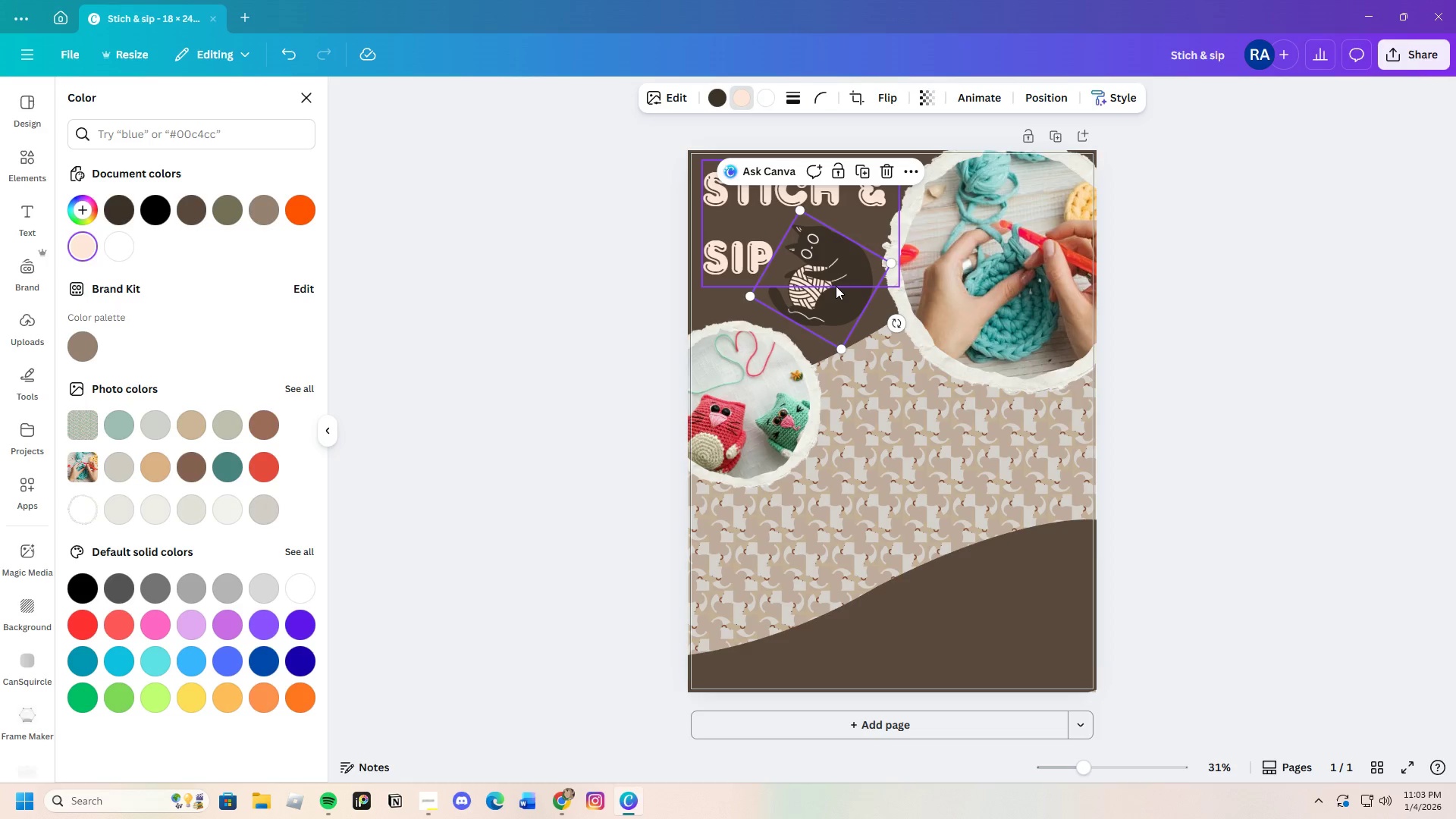 
left_click_drag(start_coordinate=[836, 286], to_coordinate=[833, 281])
 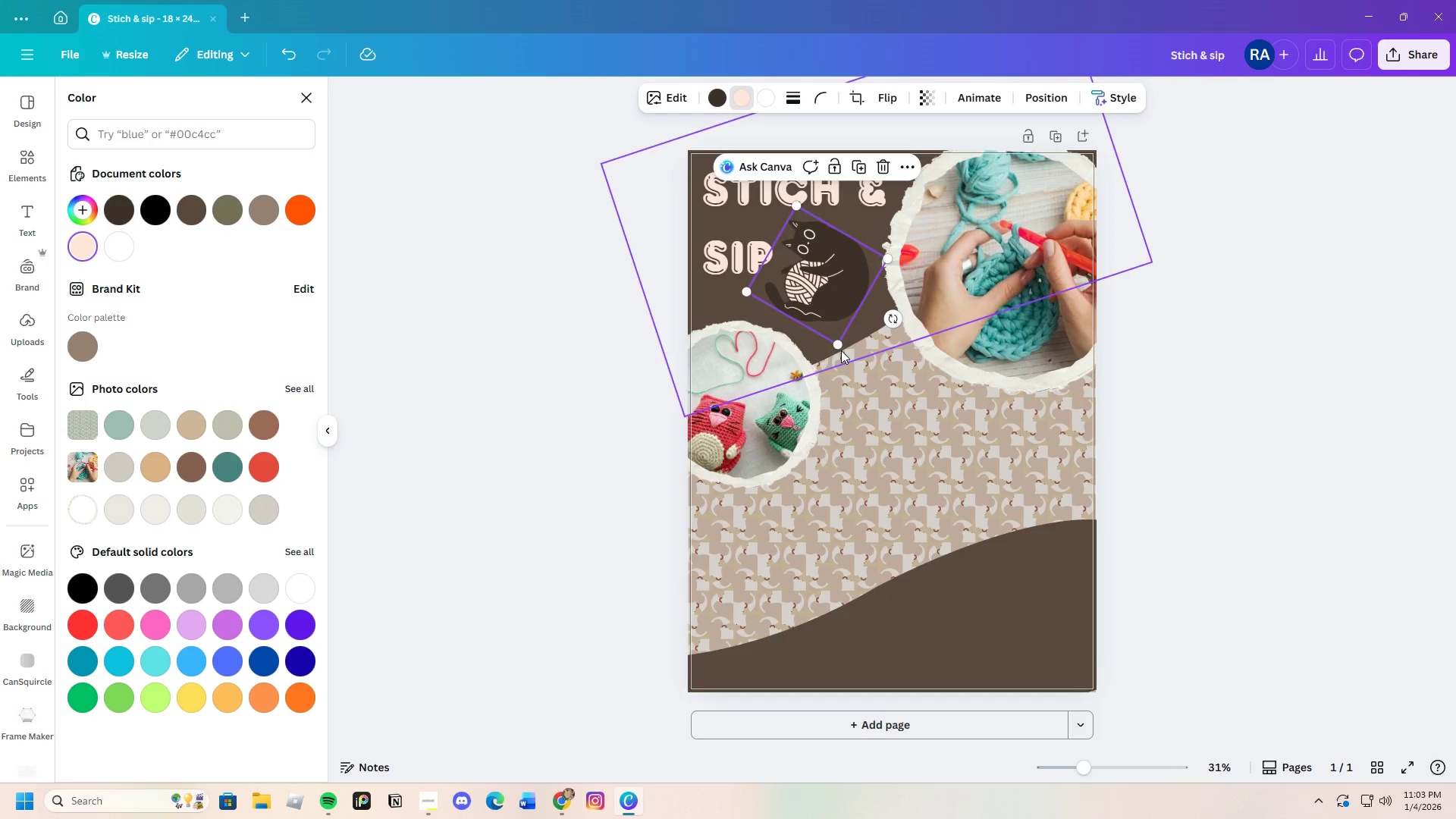 
left_click_drag(start_coordinate=[839, 347], to_coordinate=[847, 367])
 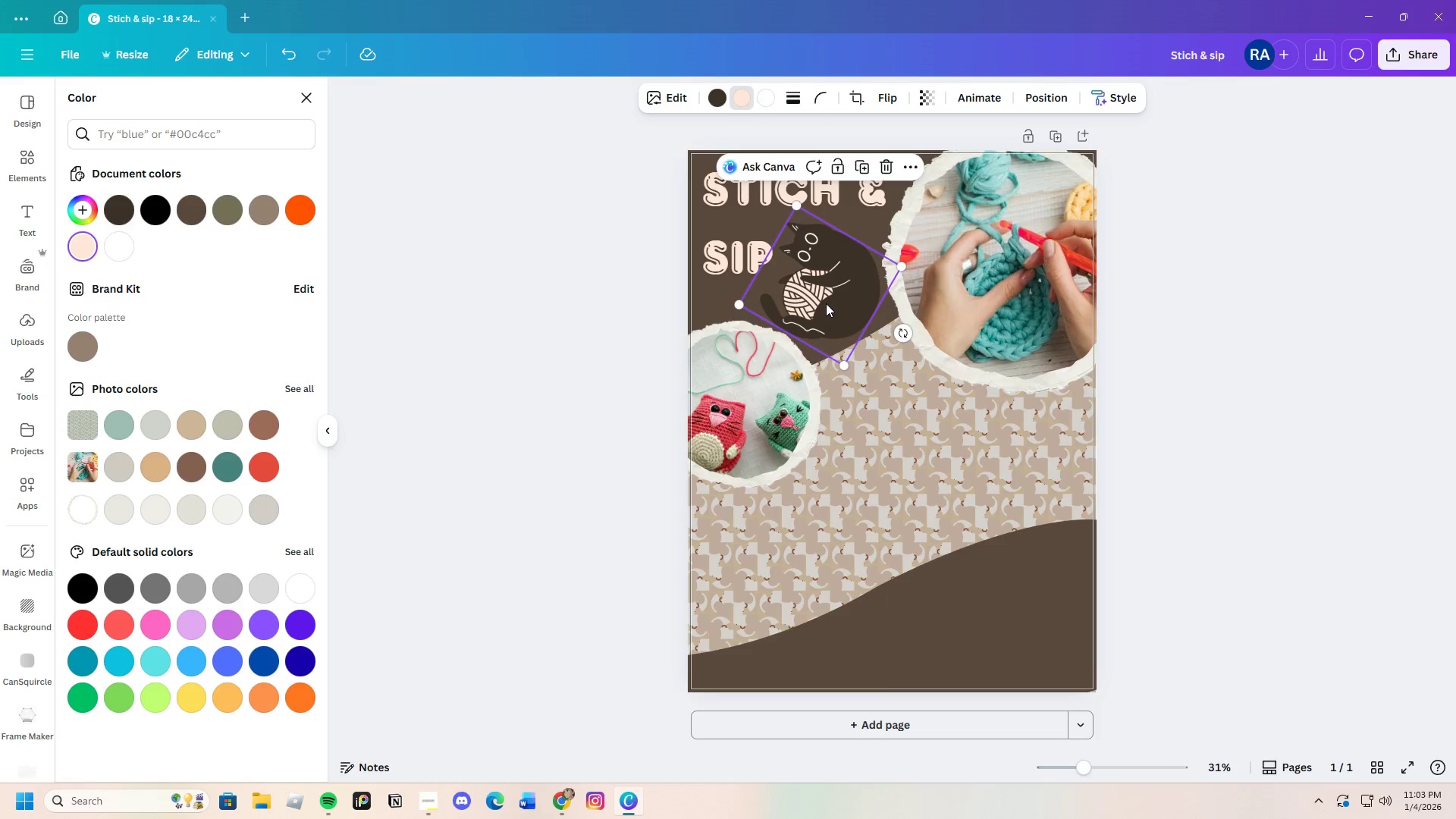 
left_click_drag(start_coordinate=[826, 303], to_coordinate=[821, 290])
 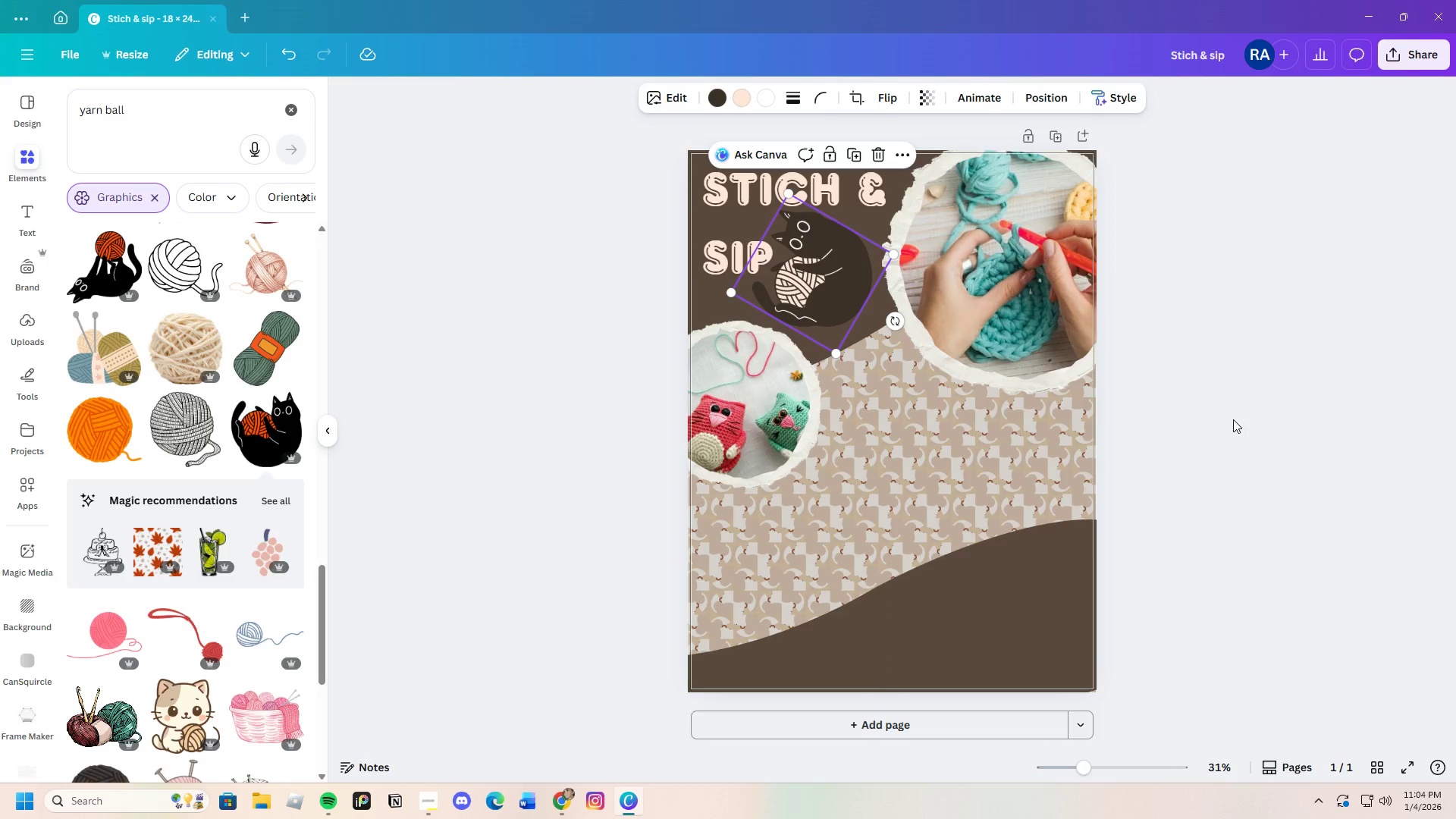 
left_click([1233, 419])
 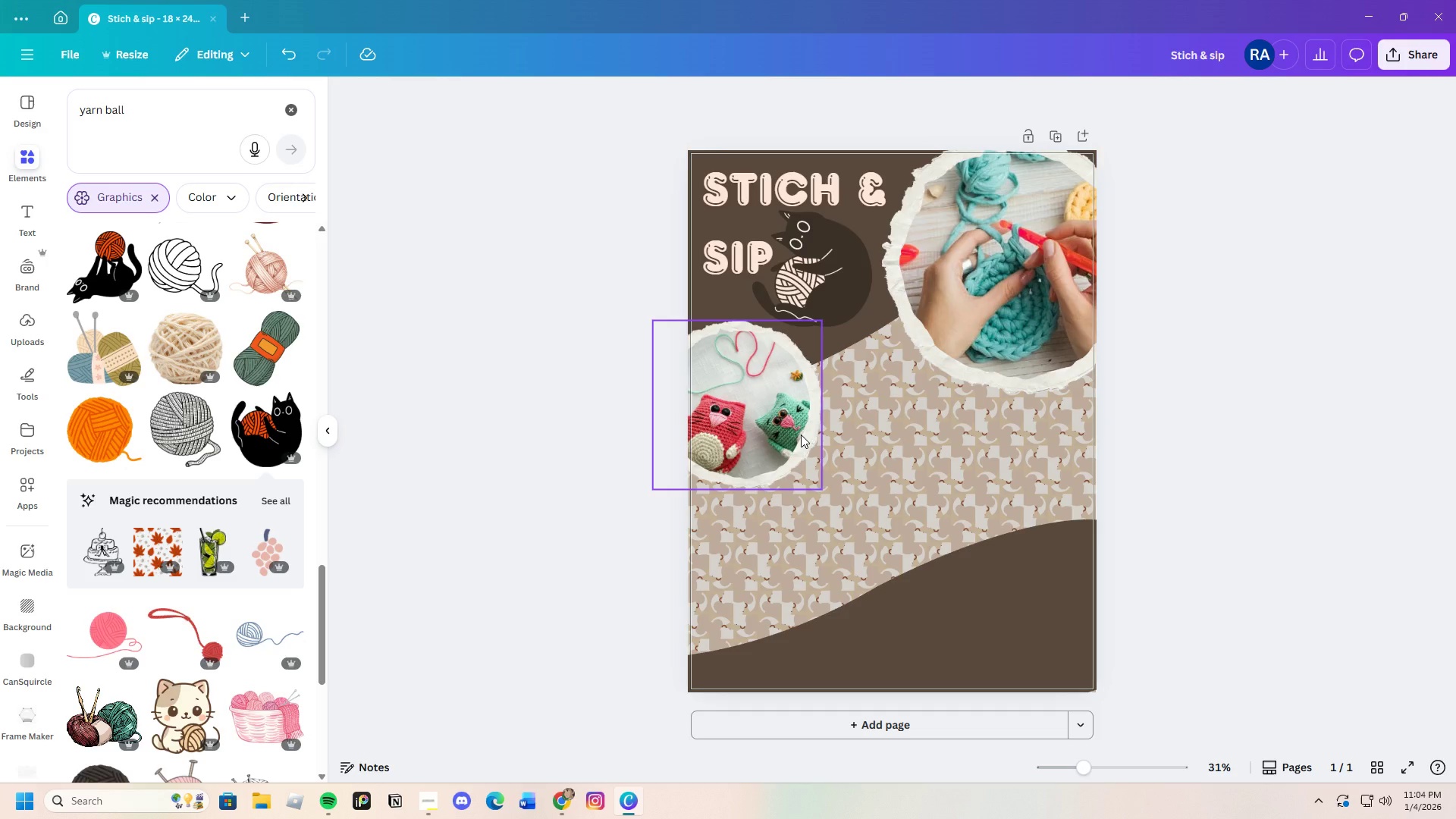 
wait(15.77)
 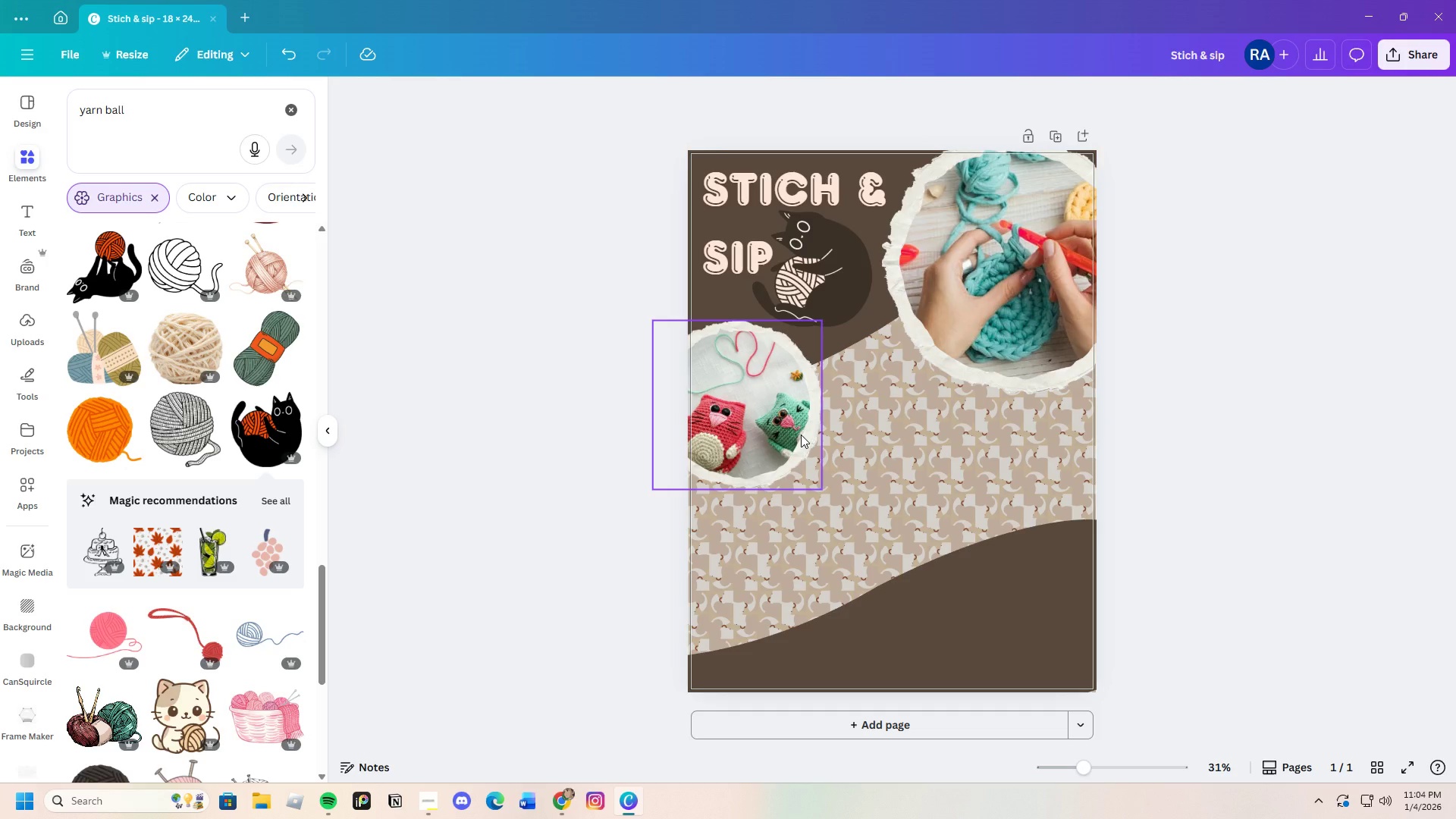 
left_click([1189, 473])
 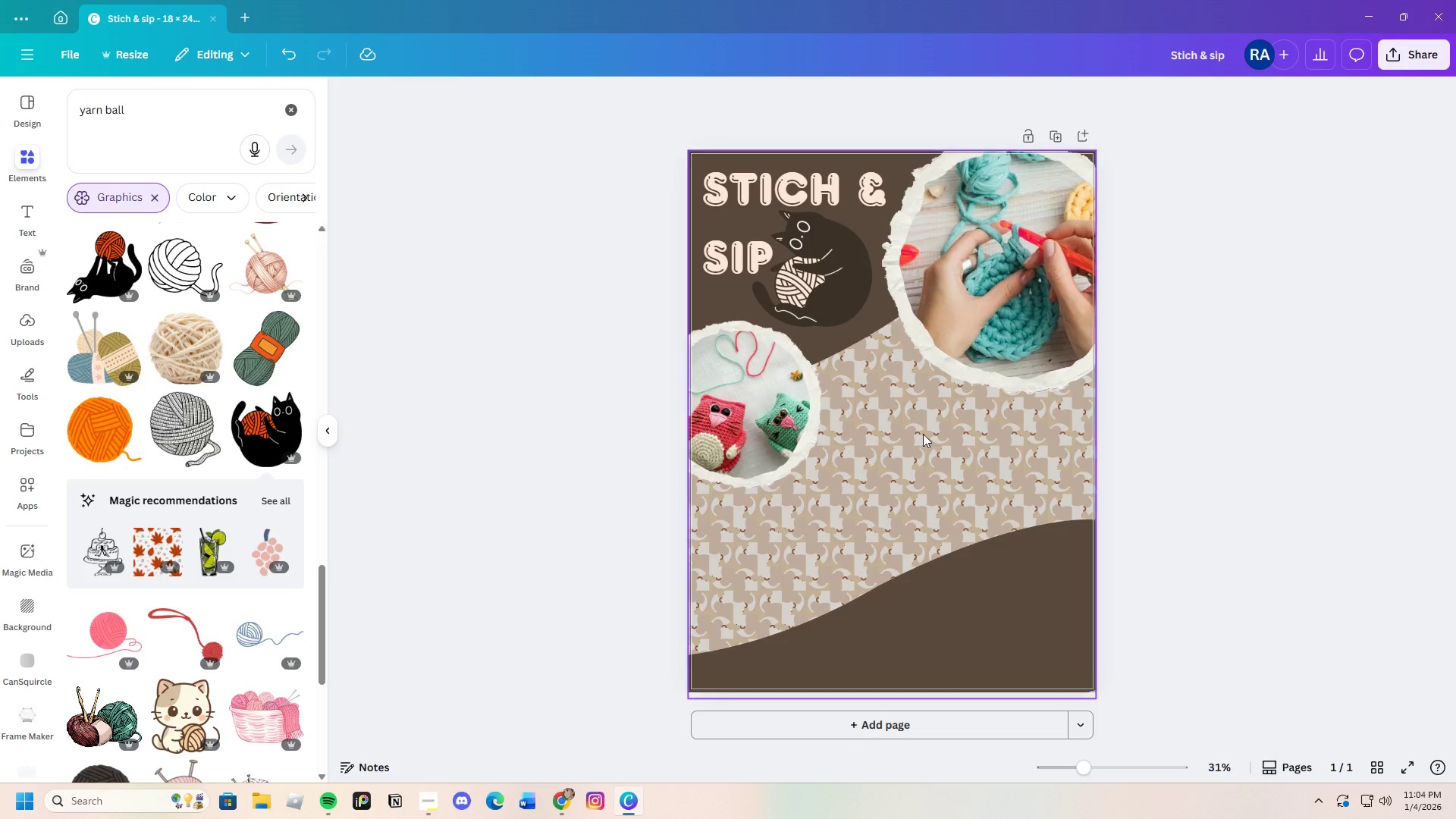 
wait(5.55)
 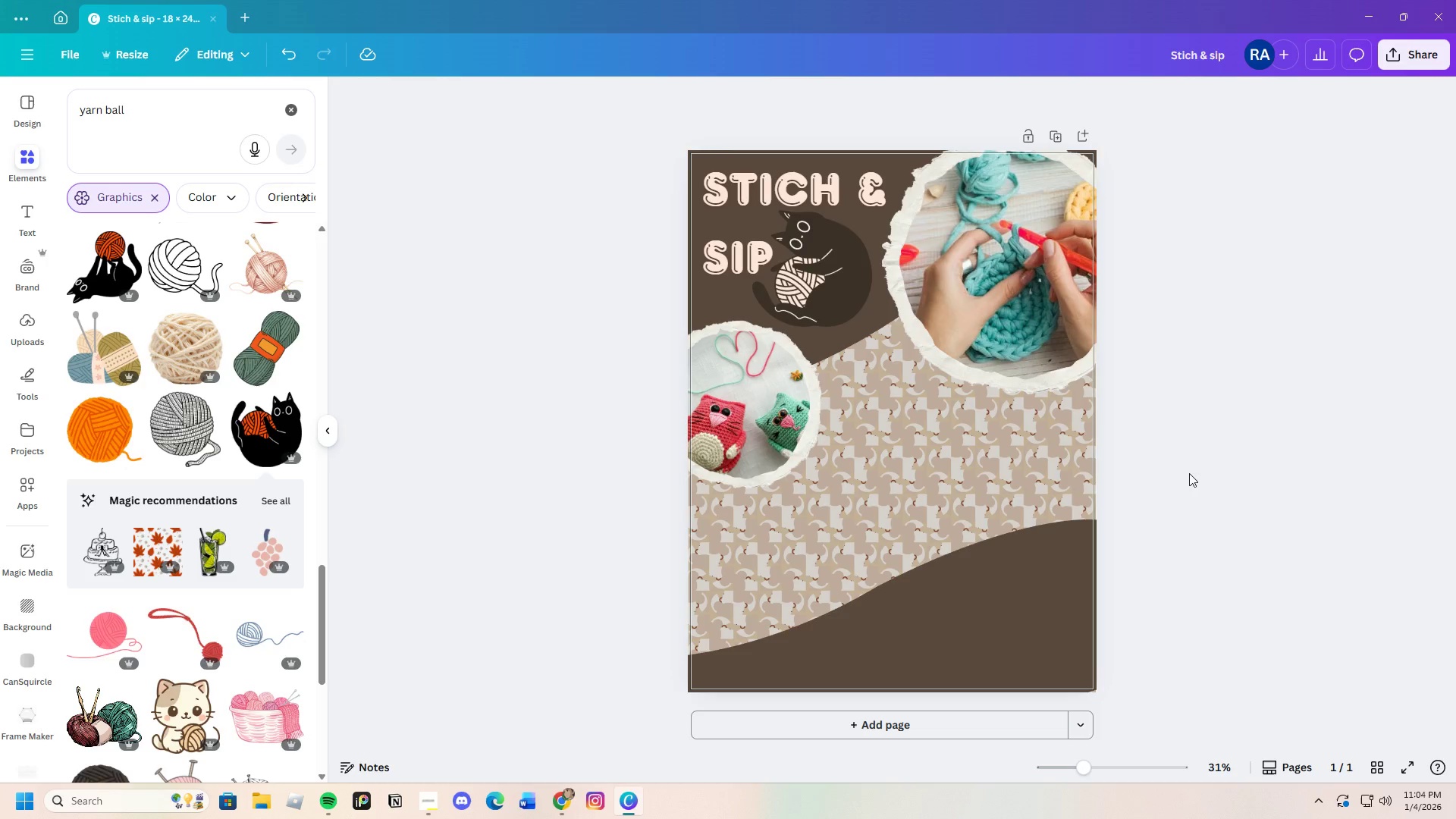 
left_click([16, 155])
 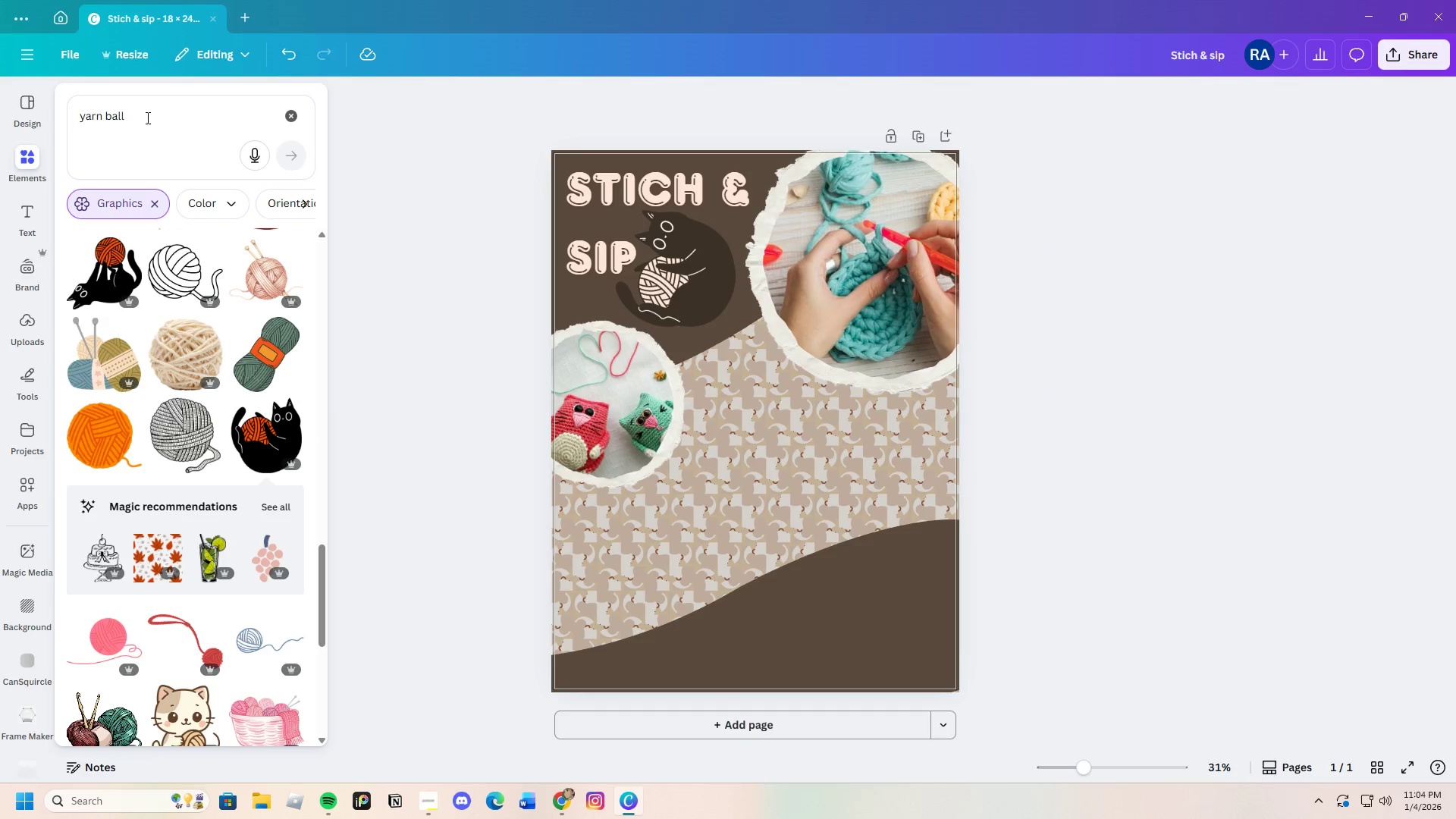 
left_click_drag(start_coordinate=[148, 118], to_coordinate=[73, 118])
 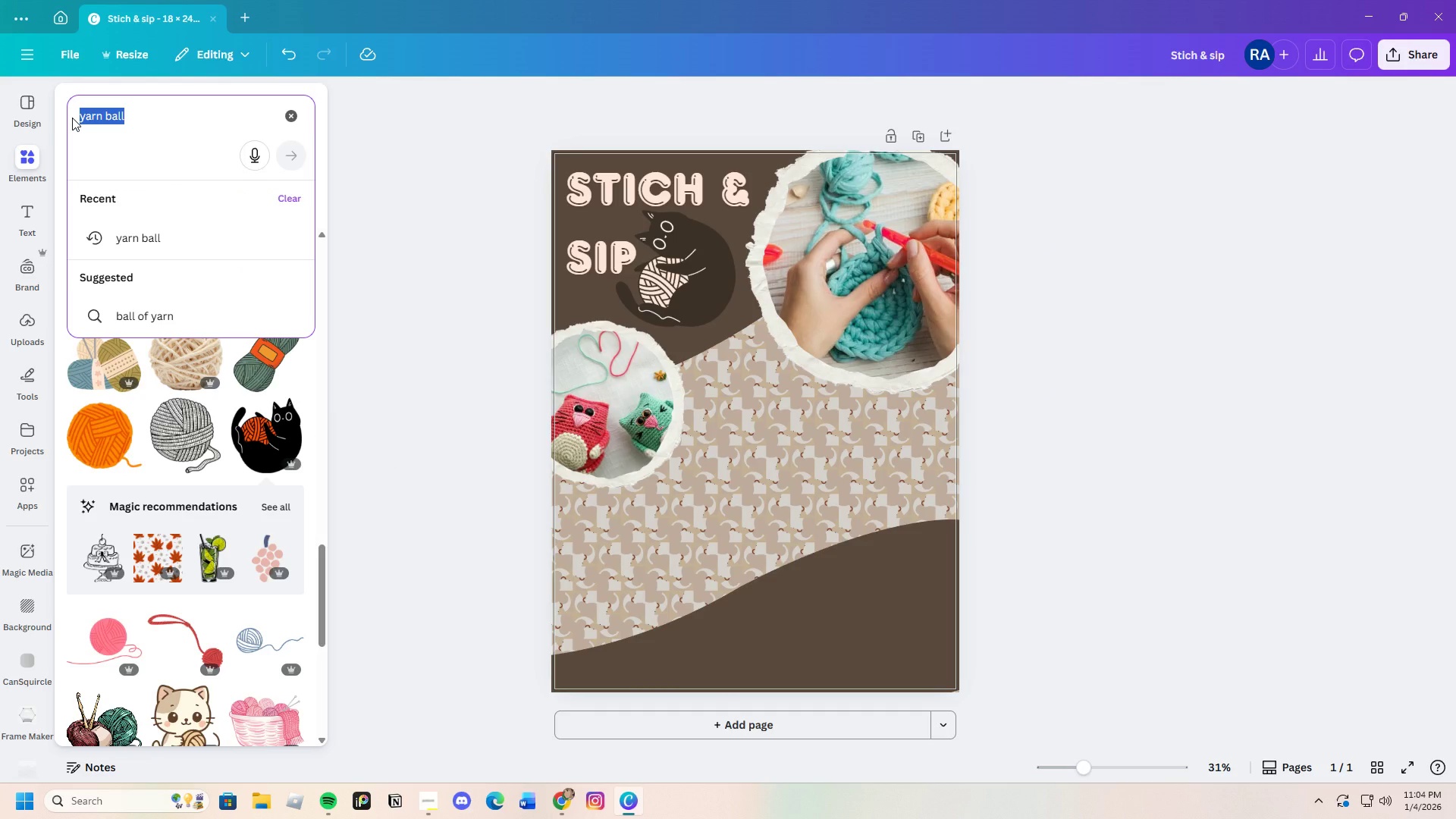 
key(Backspace)
type(cv)
key(Backspace)
key(Backspace)
key(Backspace)
type(crocheting)
 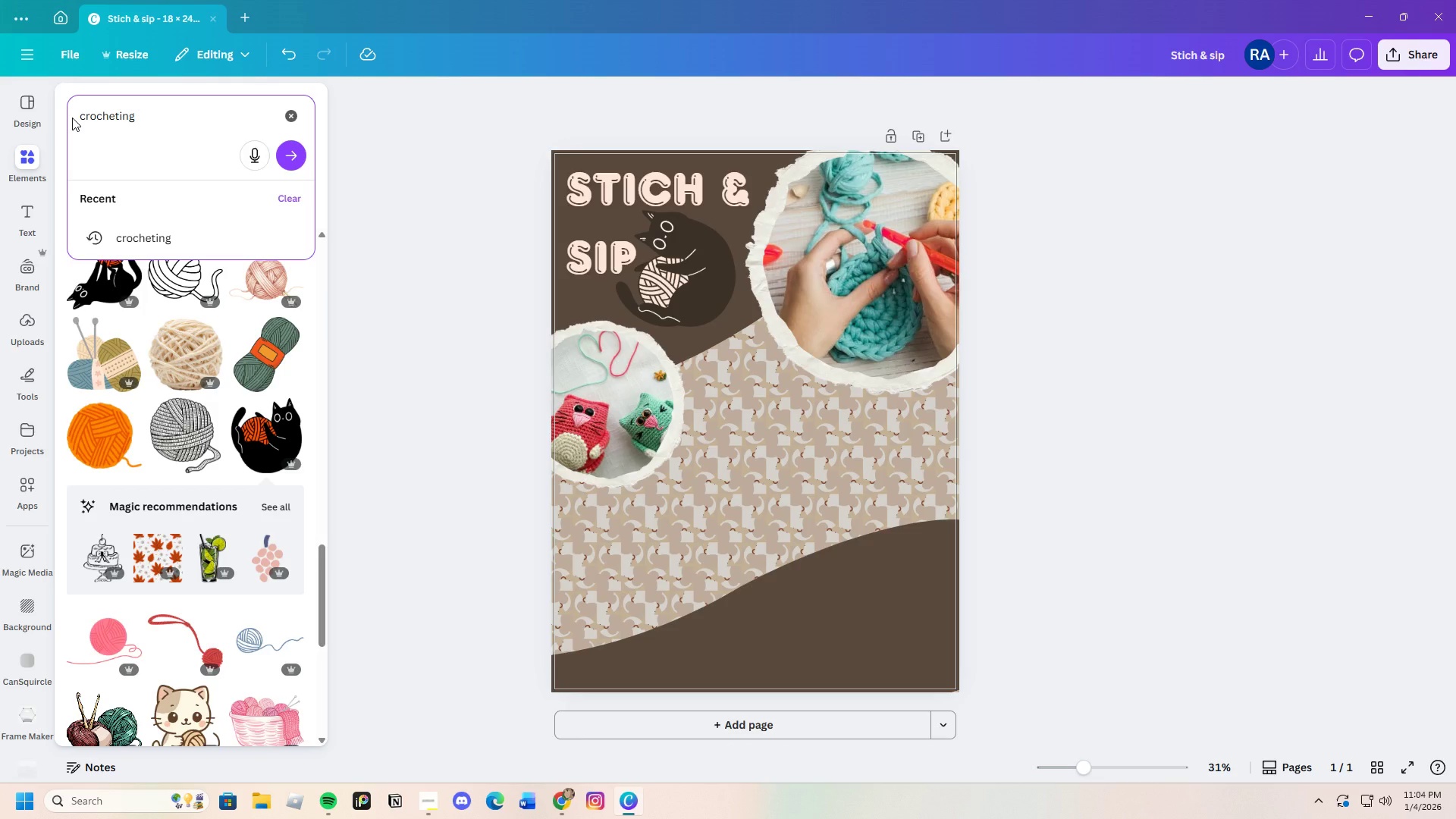 
key(Enter)
 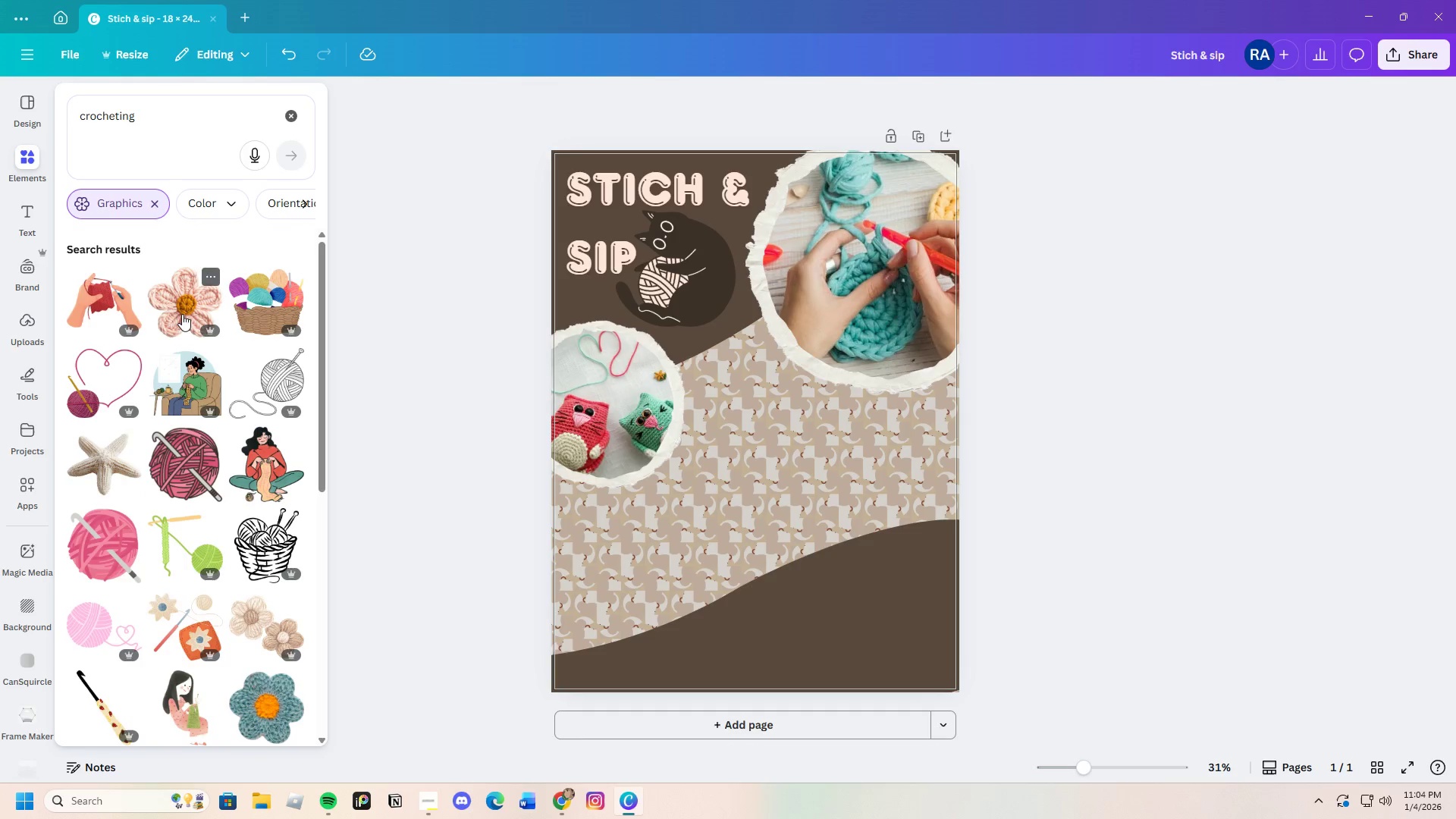 
scroll: coordinate [171, 499], scroll_direction: down, amount: 4.0
 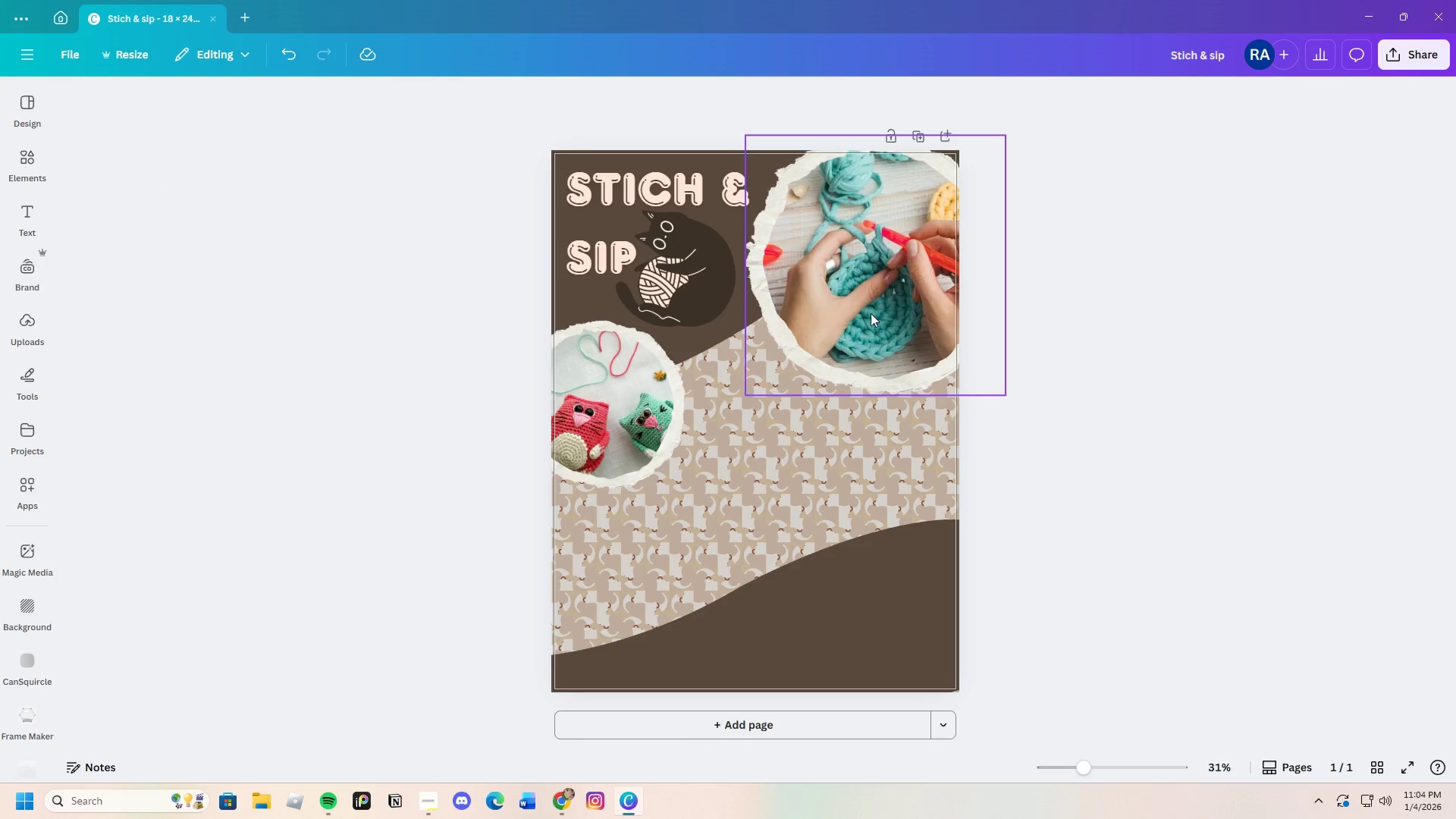 
double_click([886, 304])
 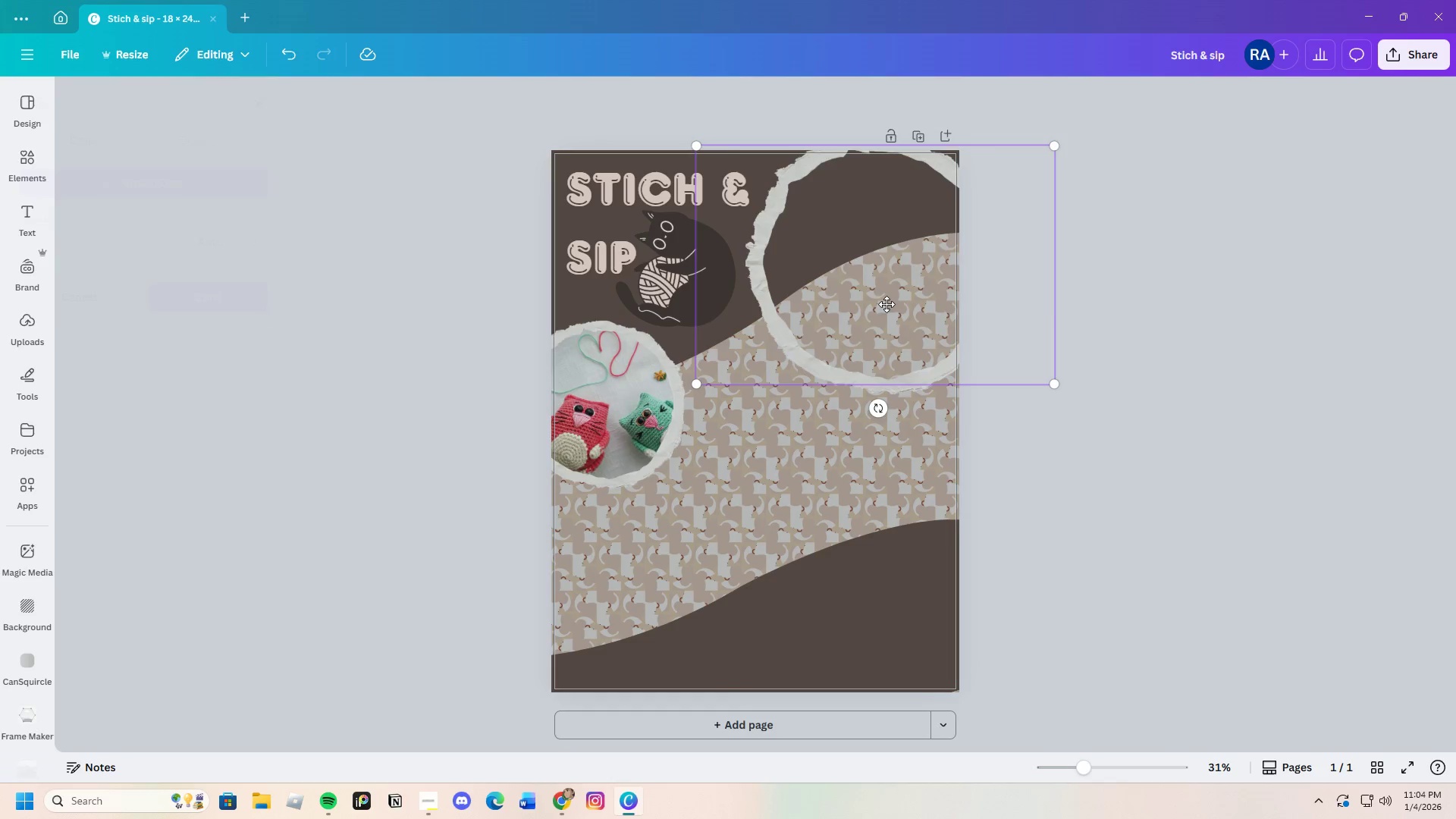 
triple_click([886, 304])
 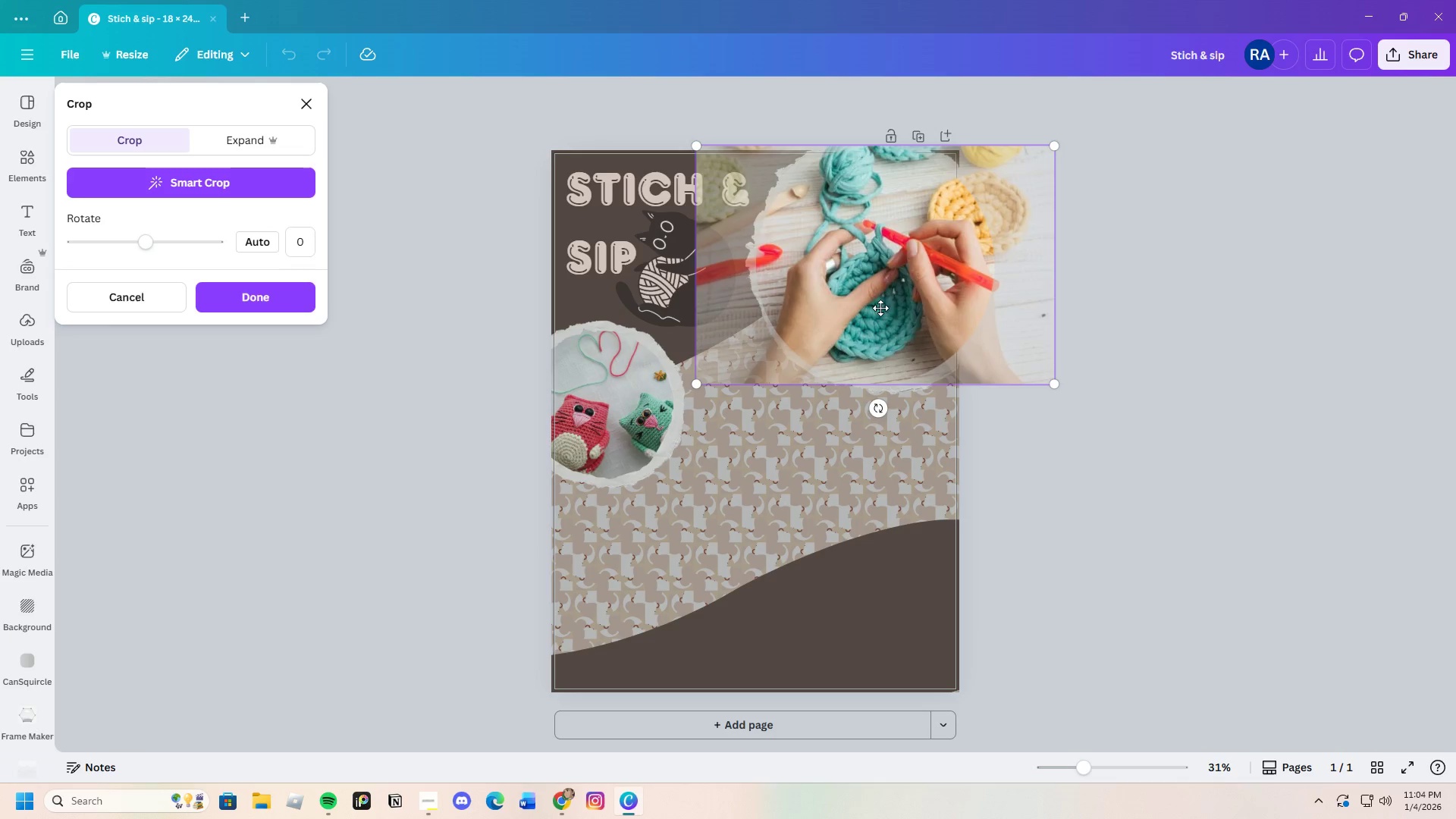 
left_click_drag(start_coordinate=[901, 282], to_coordinate=[880, 394])
 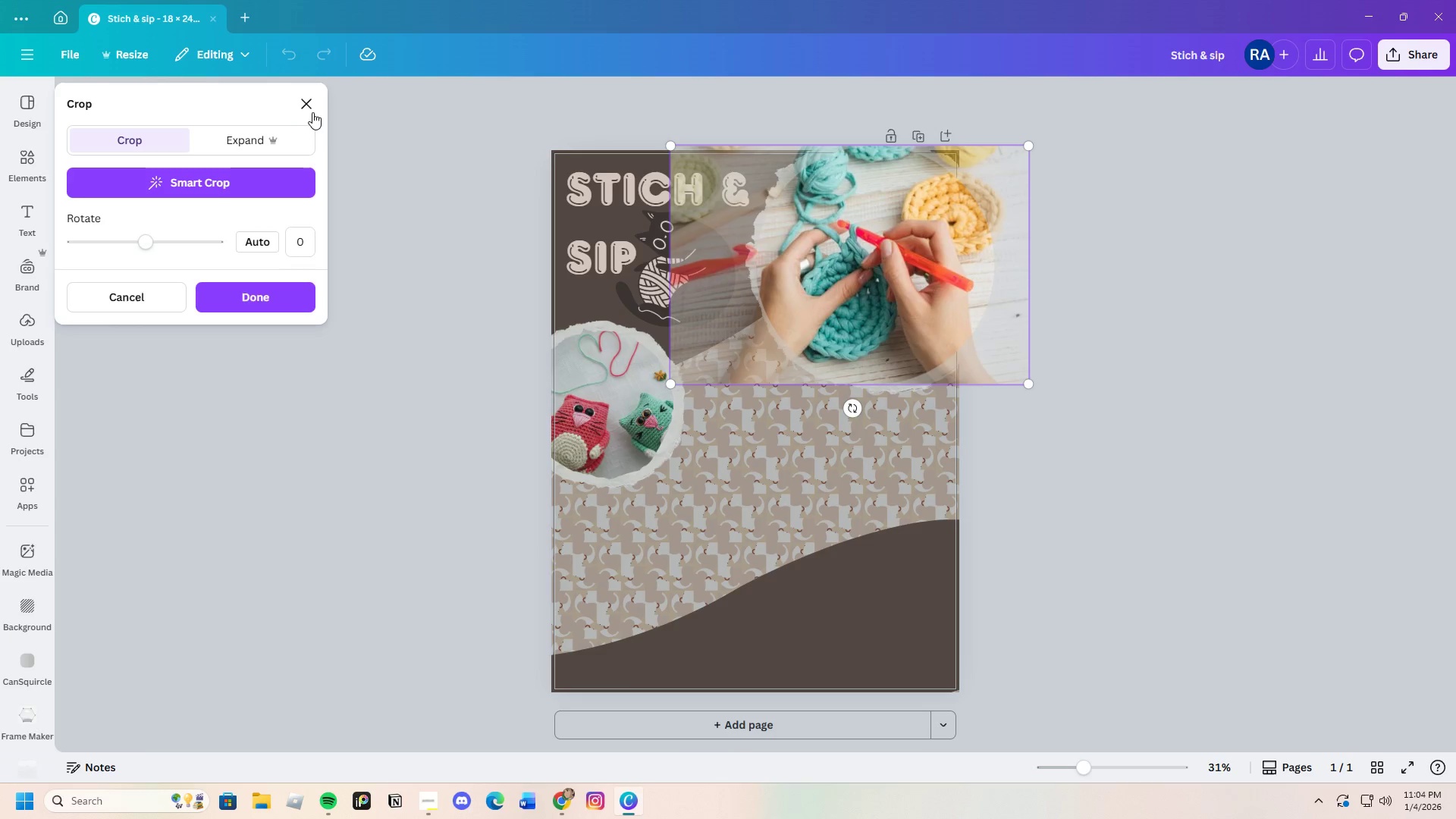 
left_click([309, 97])
 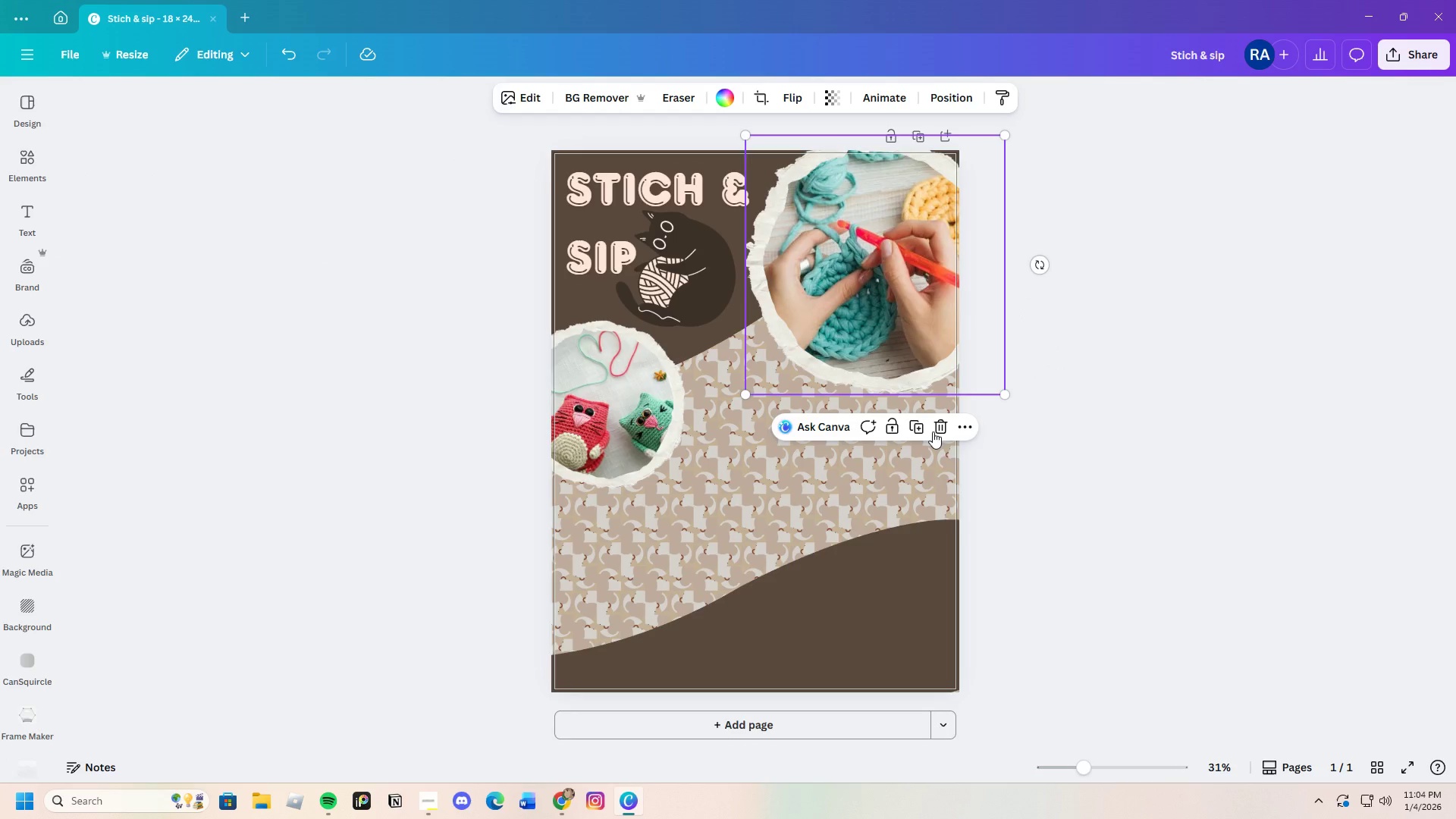 
left_click([937, 423])
 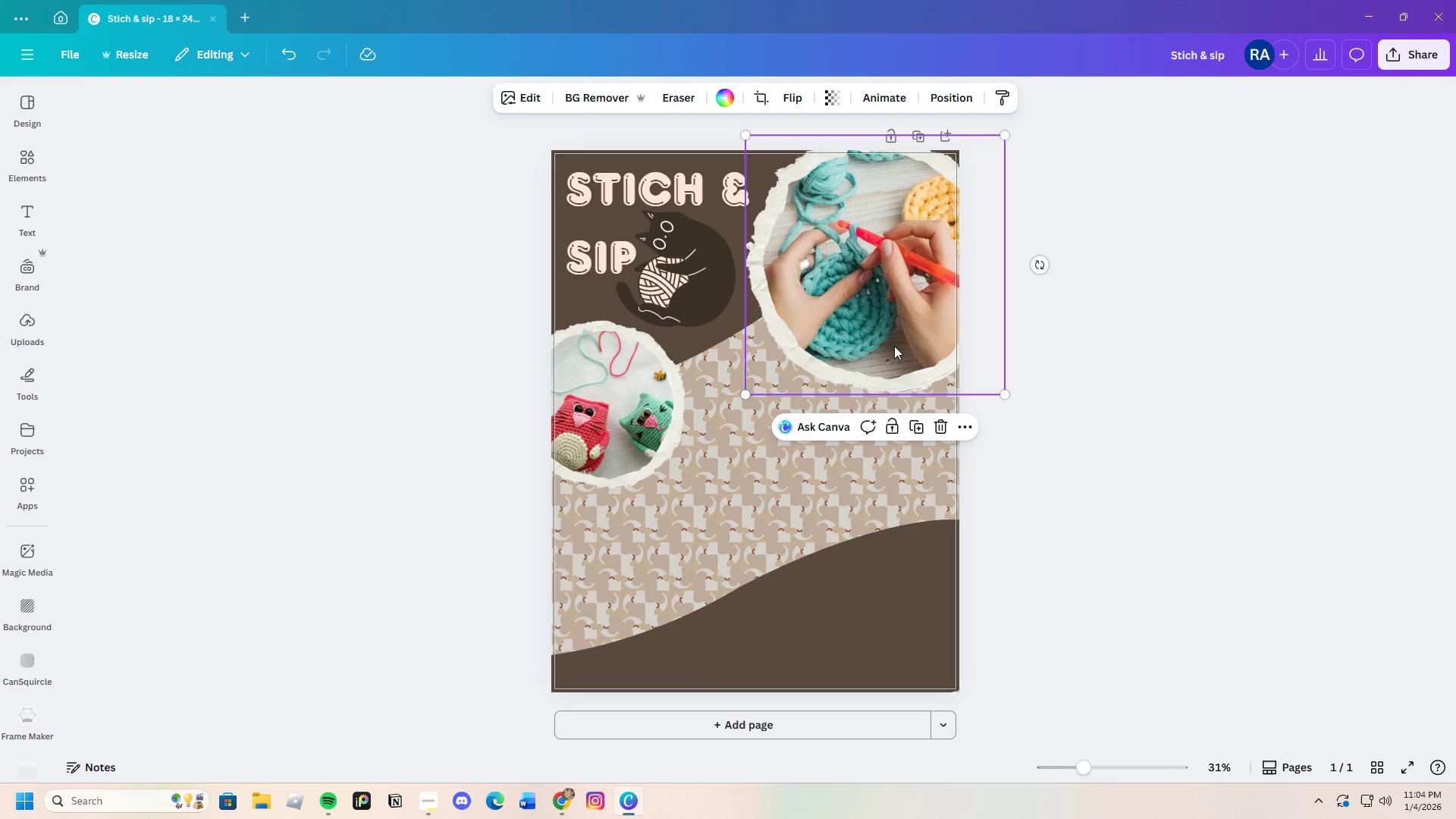 
left_click([935, 425])
 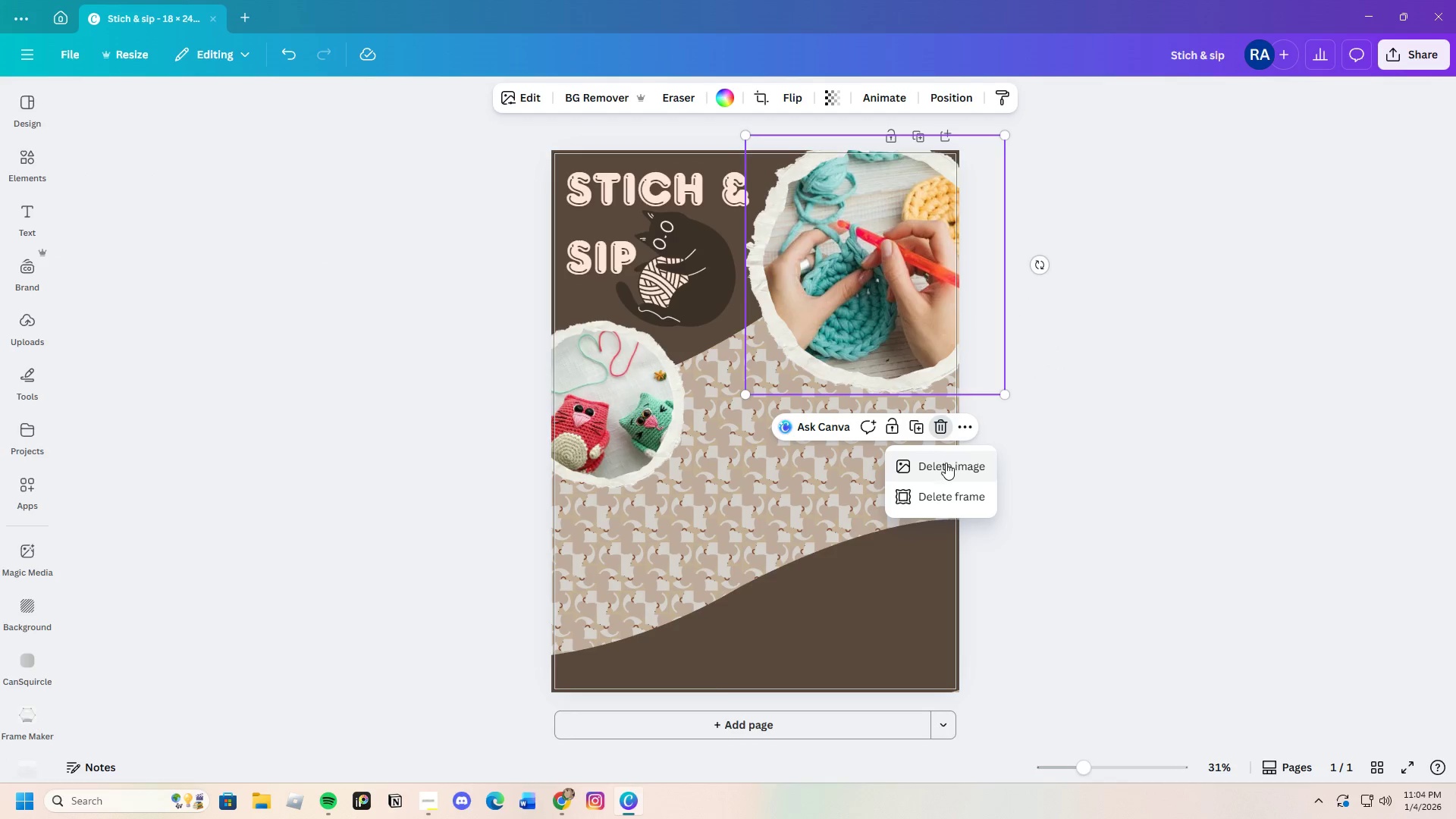 
left_click([946, 466])
 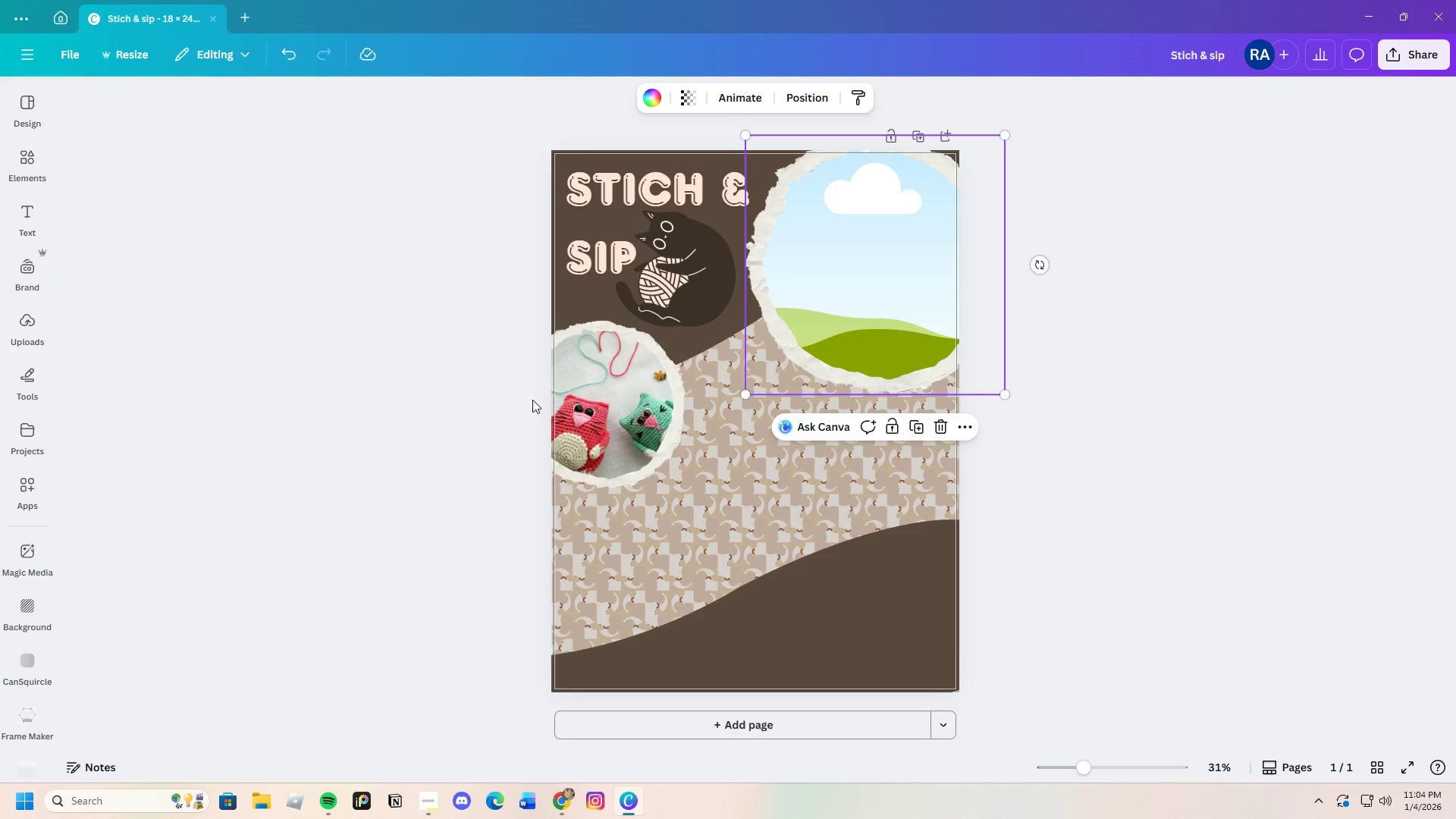 
left_click([604, 398])
 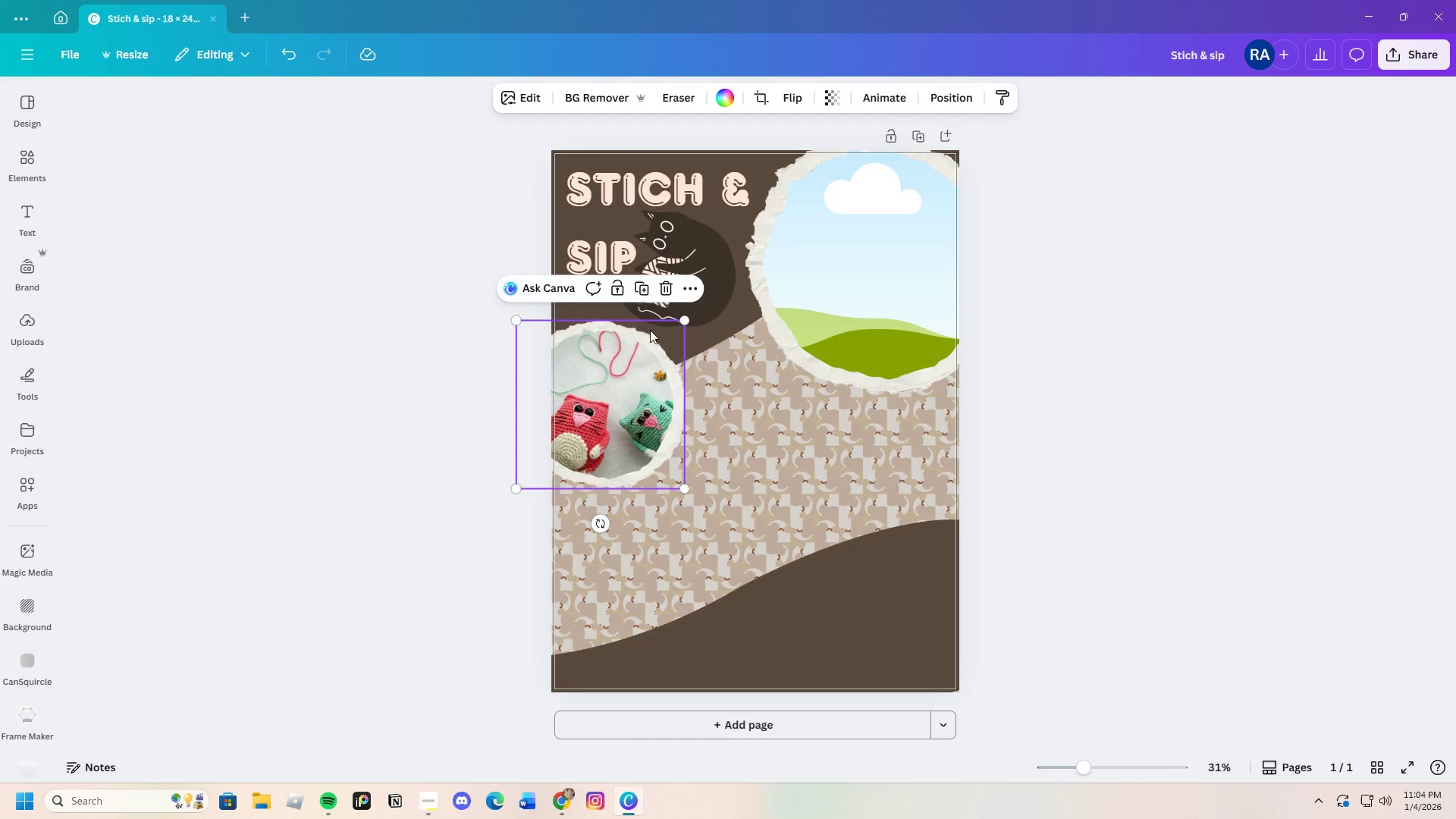 
left_click([666, 288])
 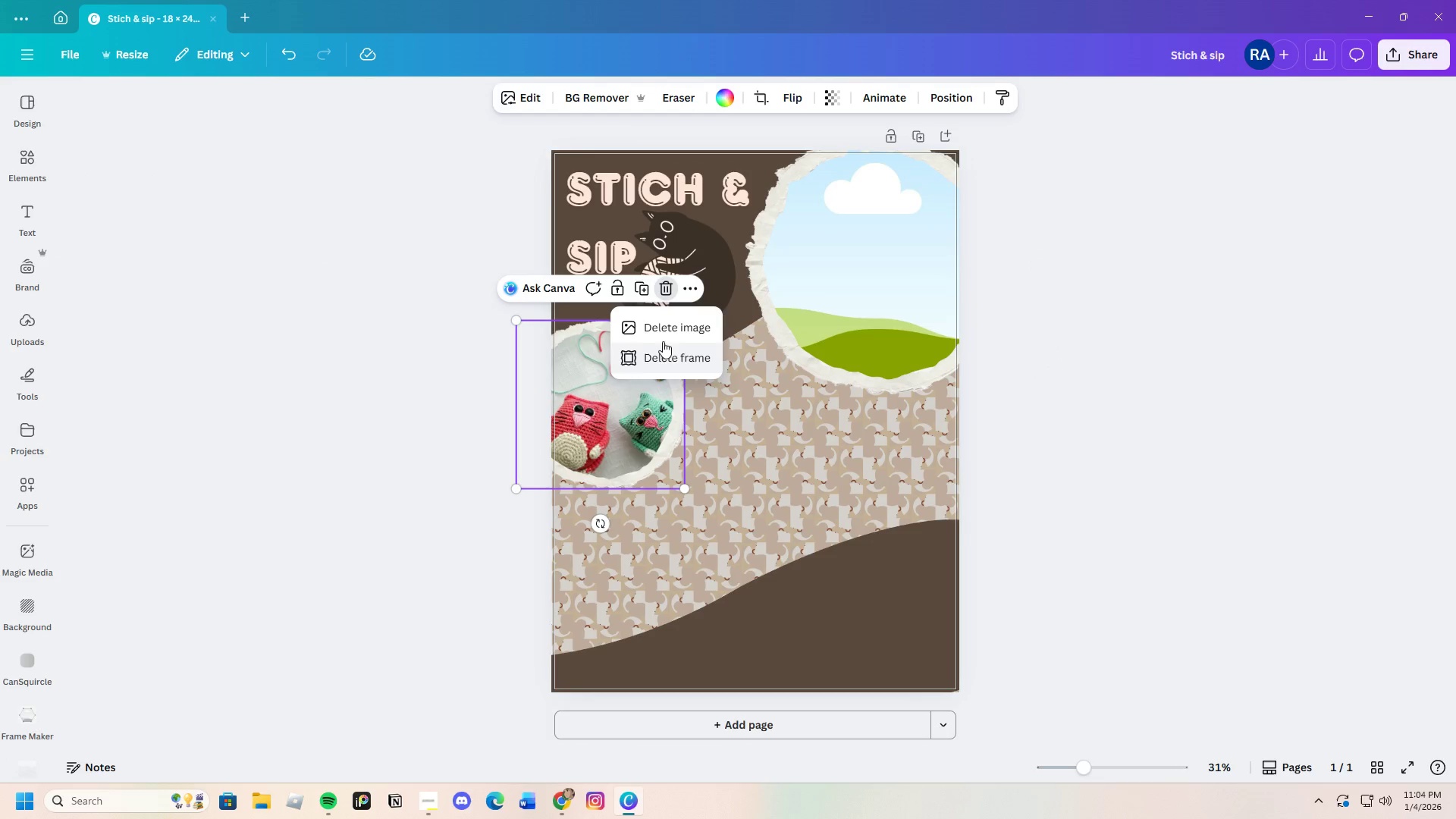 
left_click([662, 328])
 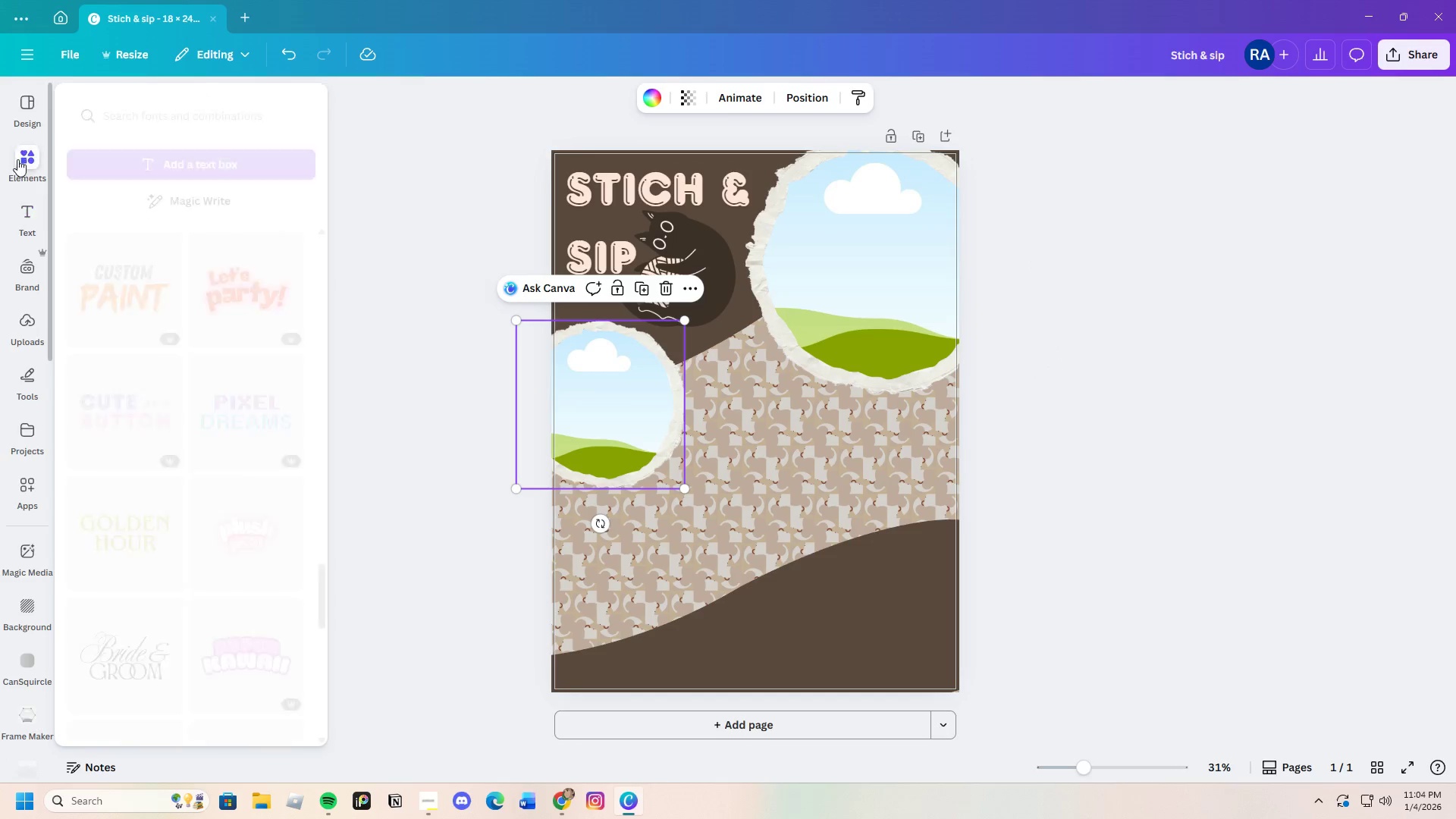 
left_click([19, 157])
 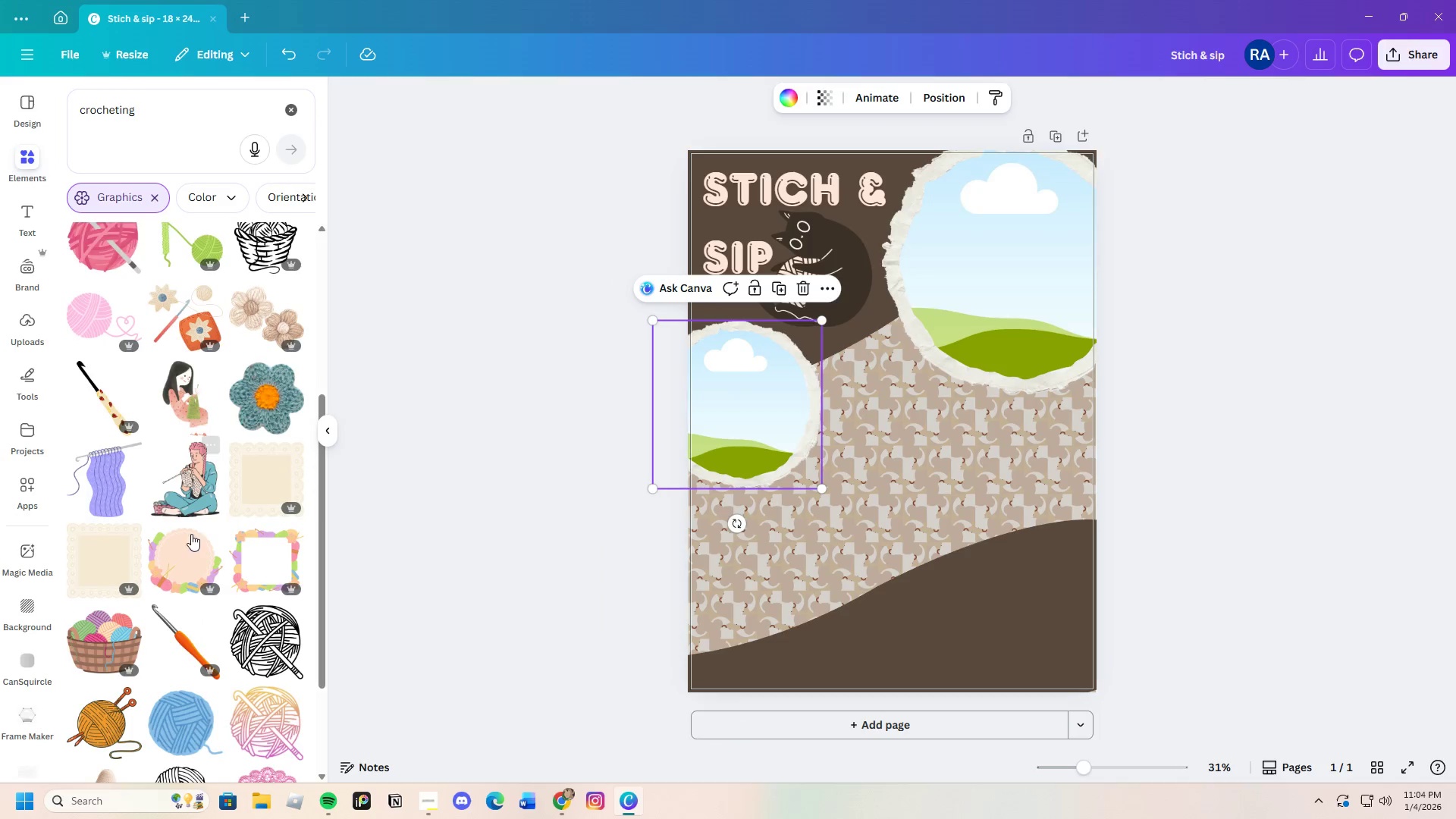 
scroll: coordinate [240, 612], scroll_direction: down, amount: 17.0
 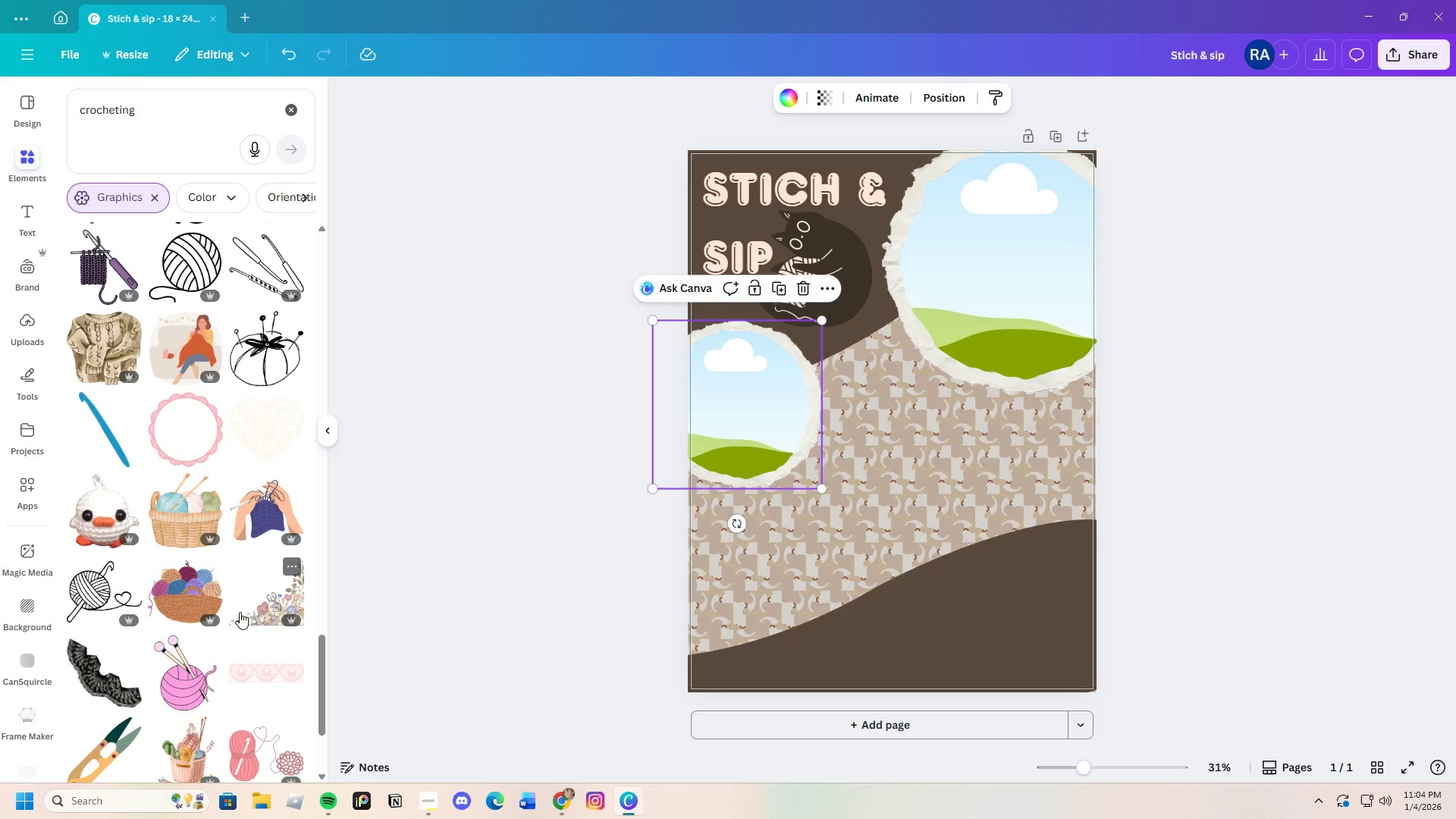 
scroll: coordinate [240, 612], scroll_direction: down, amount: 20.0
 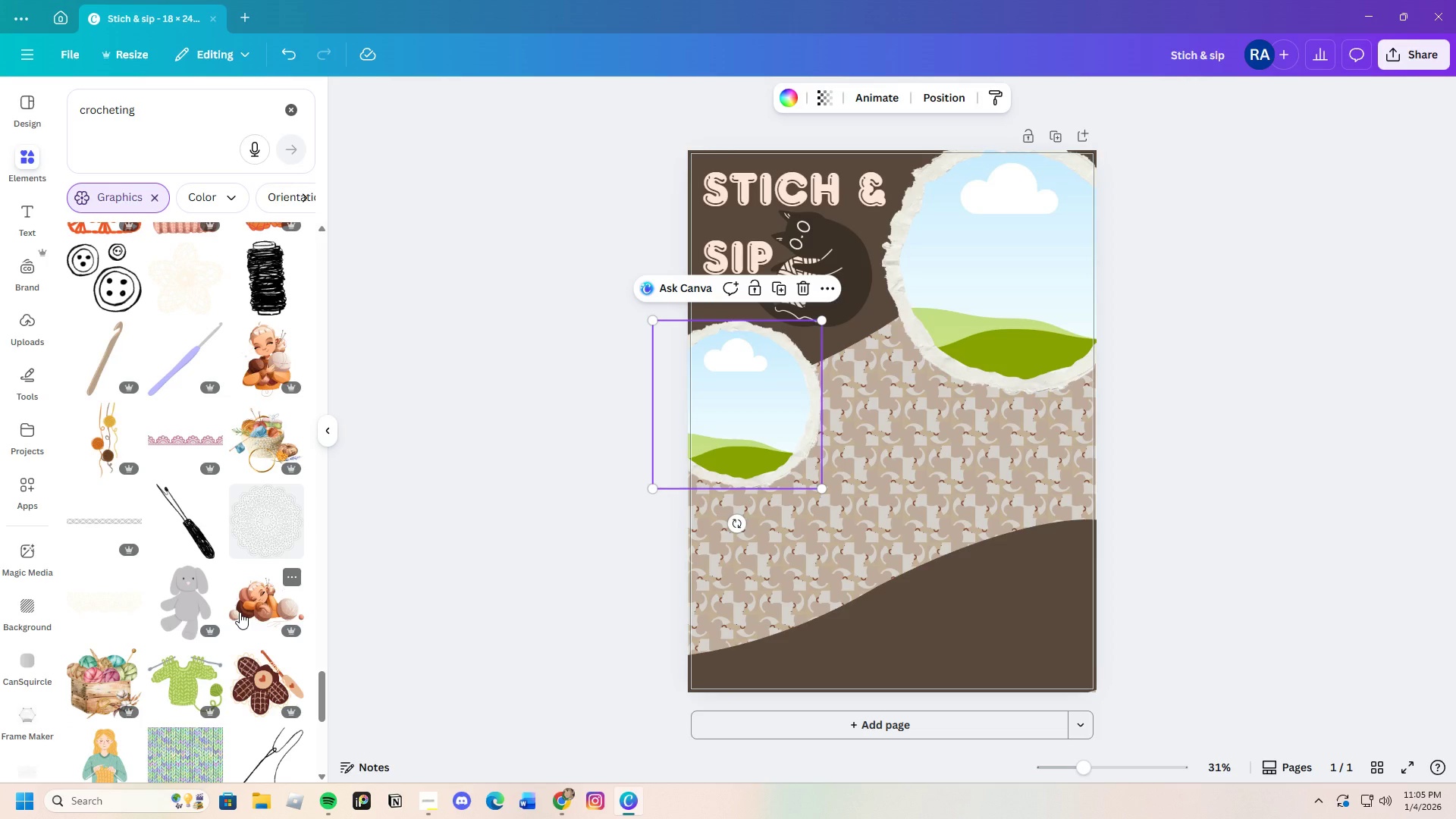 
scroll: coordinate [240, 612], scroll_direction: down, amount: 21.0
 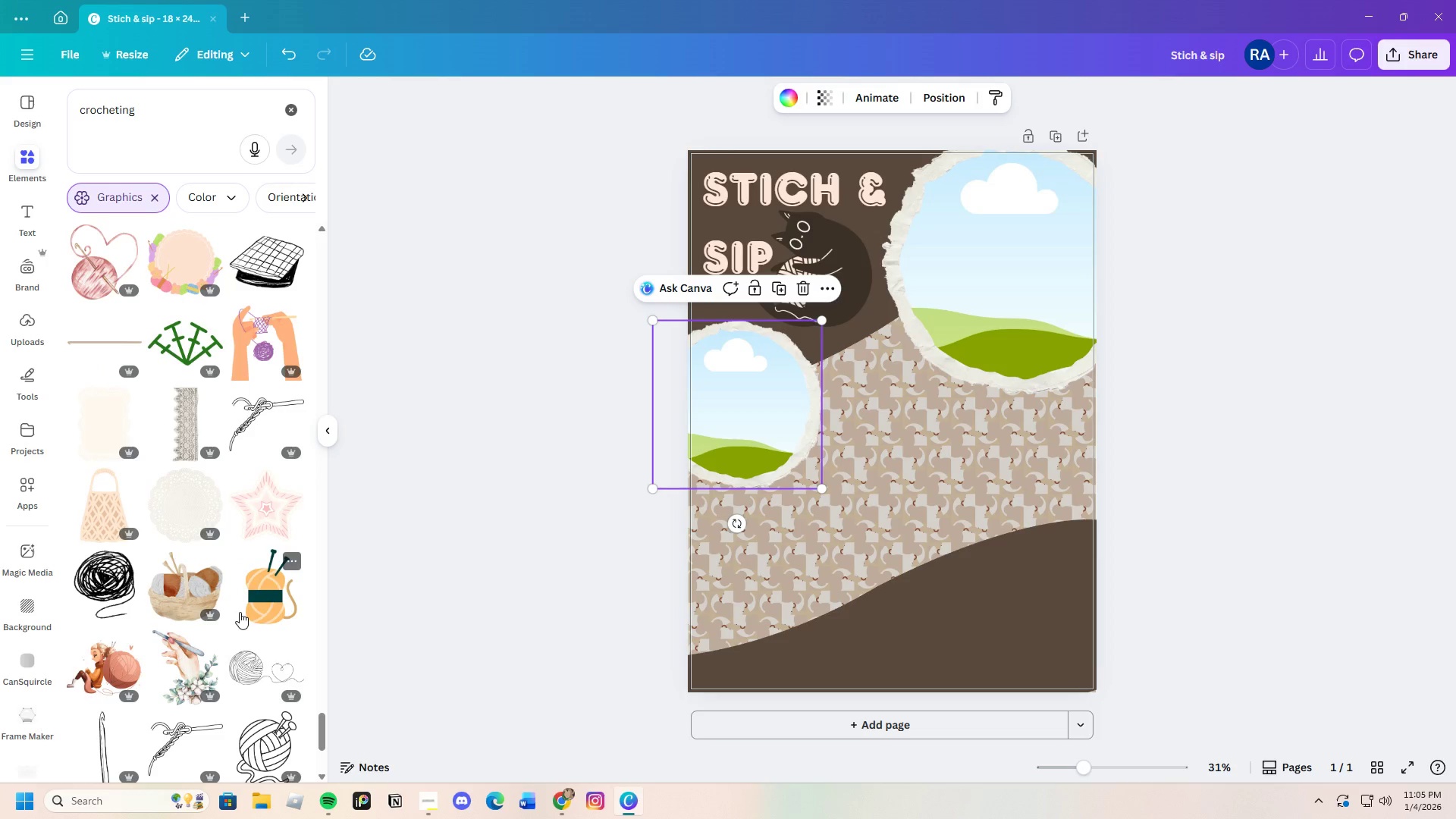 
scroll: coordinate [240, 612], scroll_direction: down, amount: 7.0
 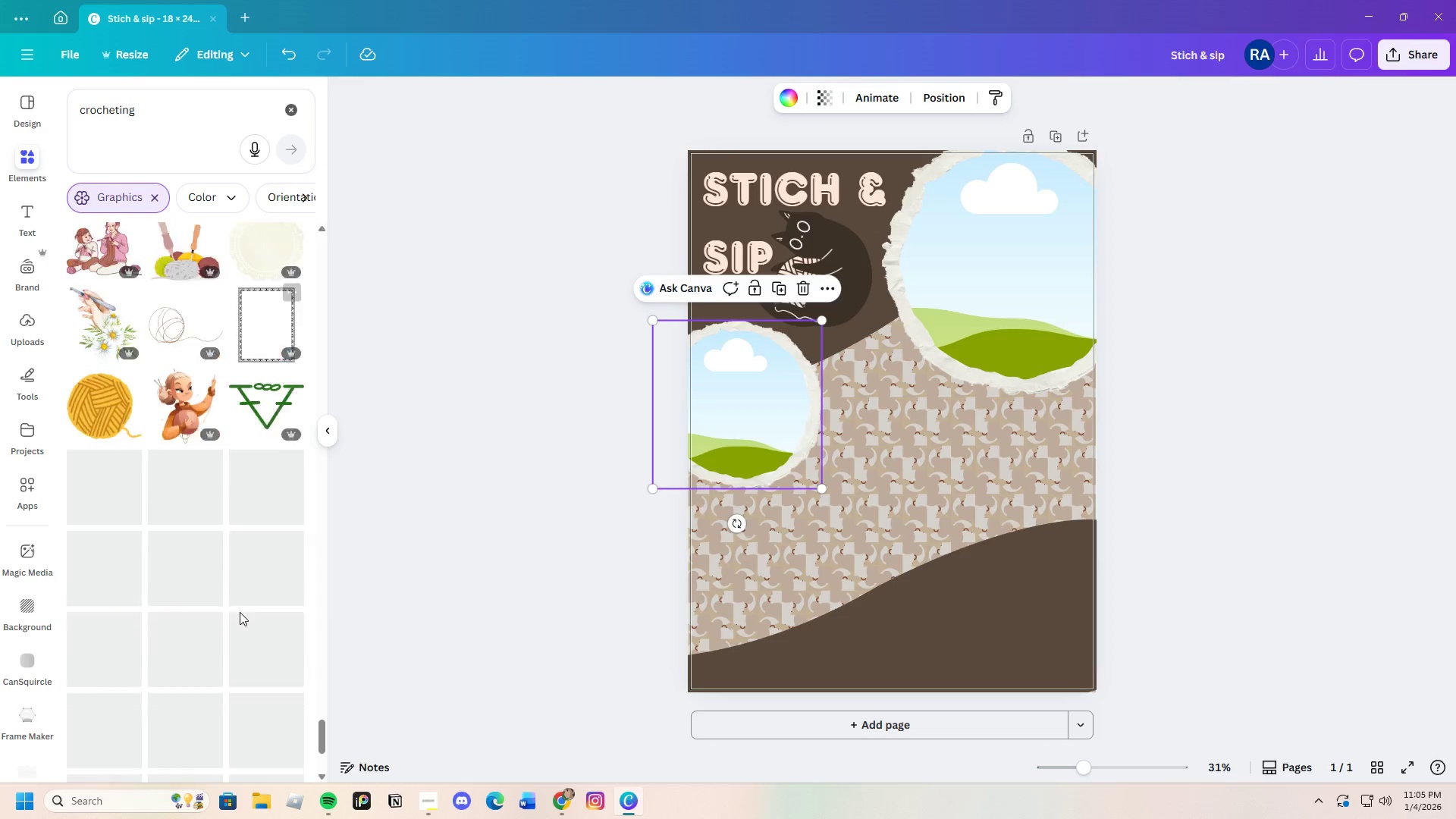 
scroll: coordinate [240, 612], scroll_direction: up, amount: 1.0
 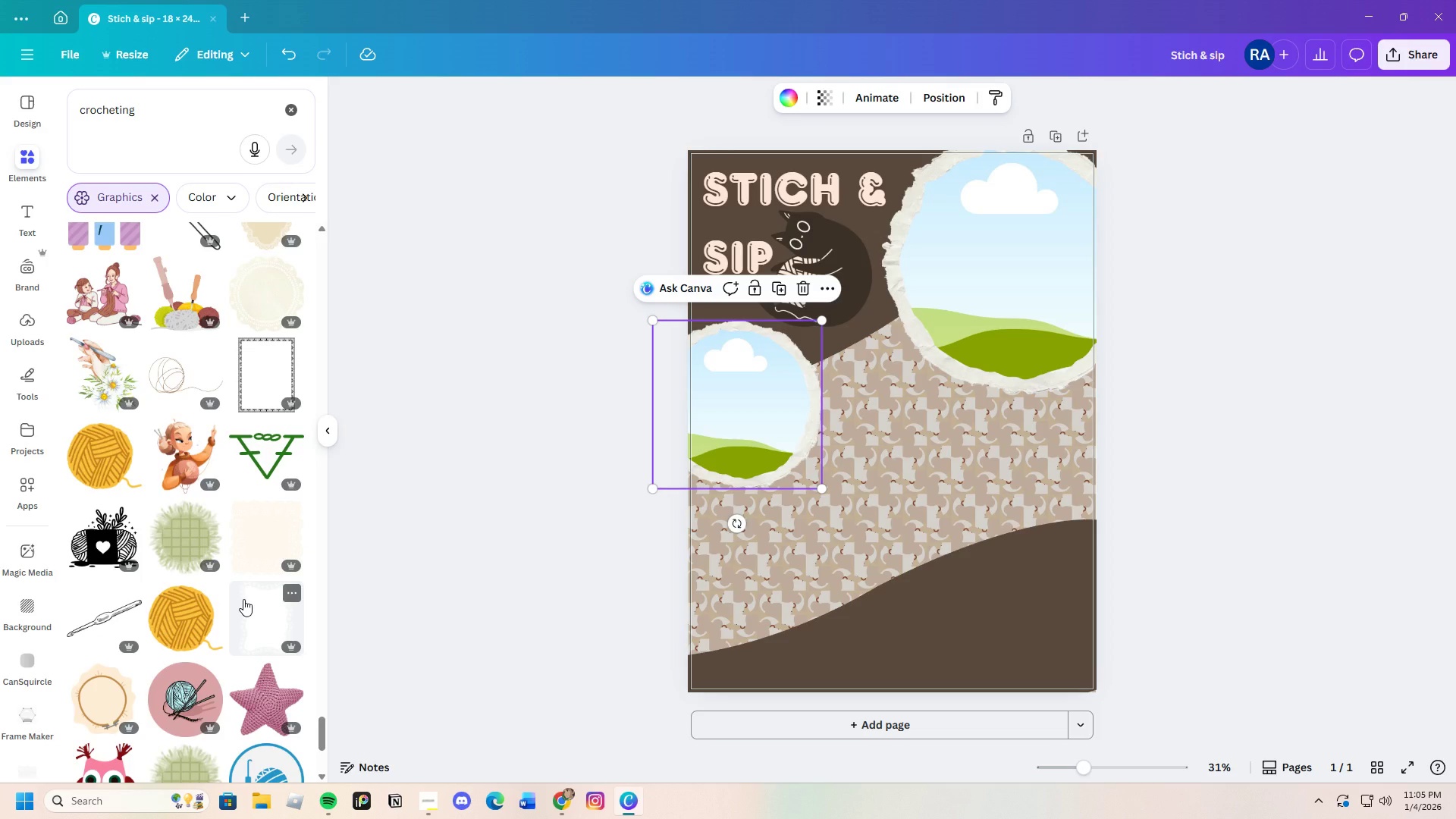 
scroll: coordinate [193, 536], scroll_direction: down, amount: 25.0
 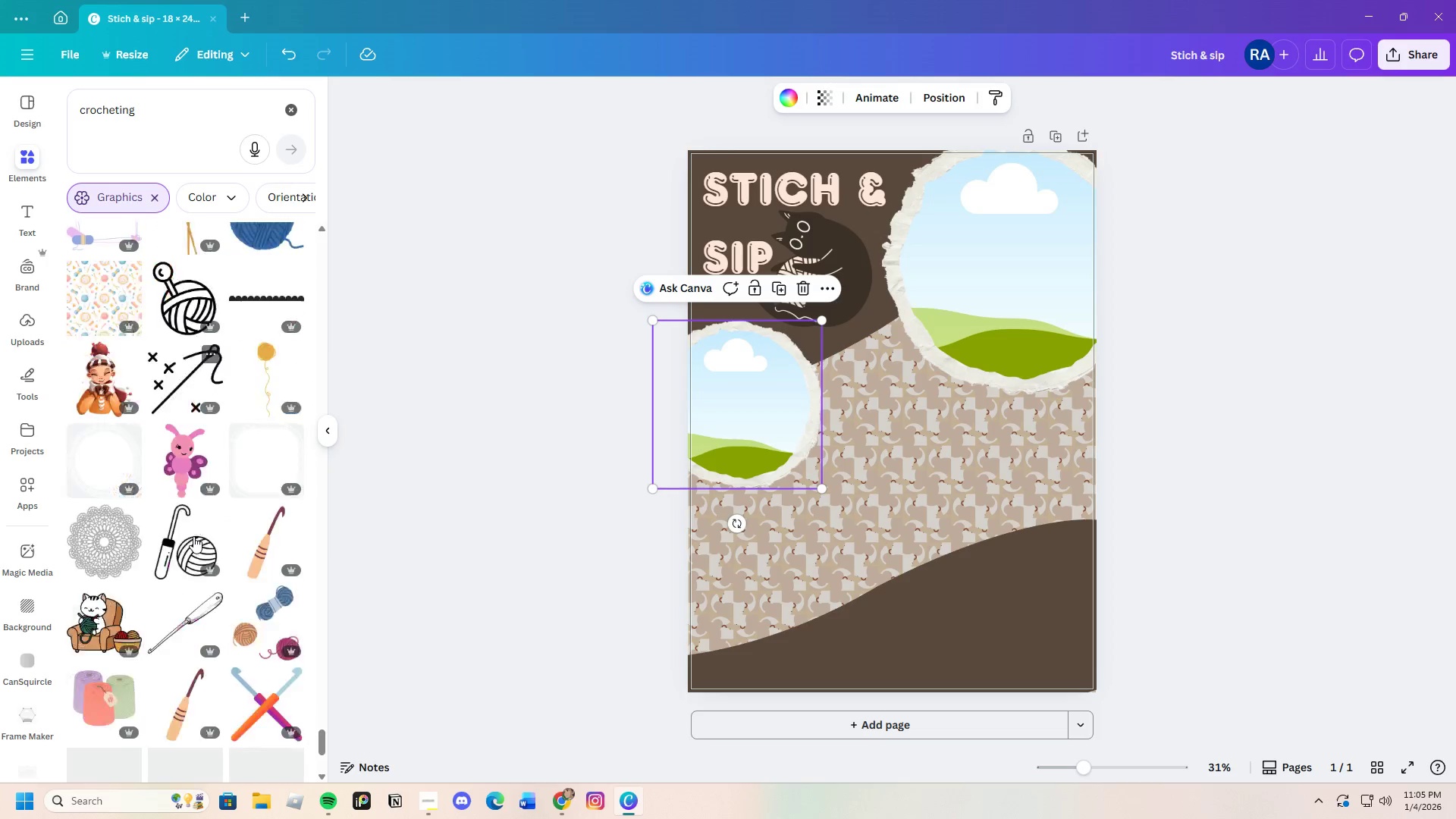 
scroll: coordinate [193, 536], scroll_direction: down, amount: 28.0
 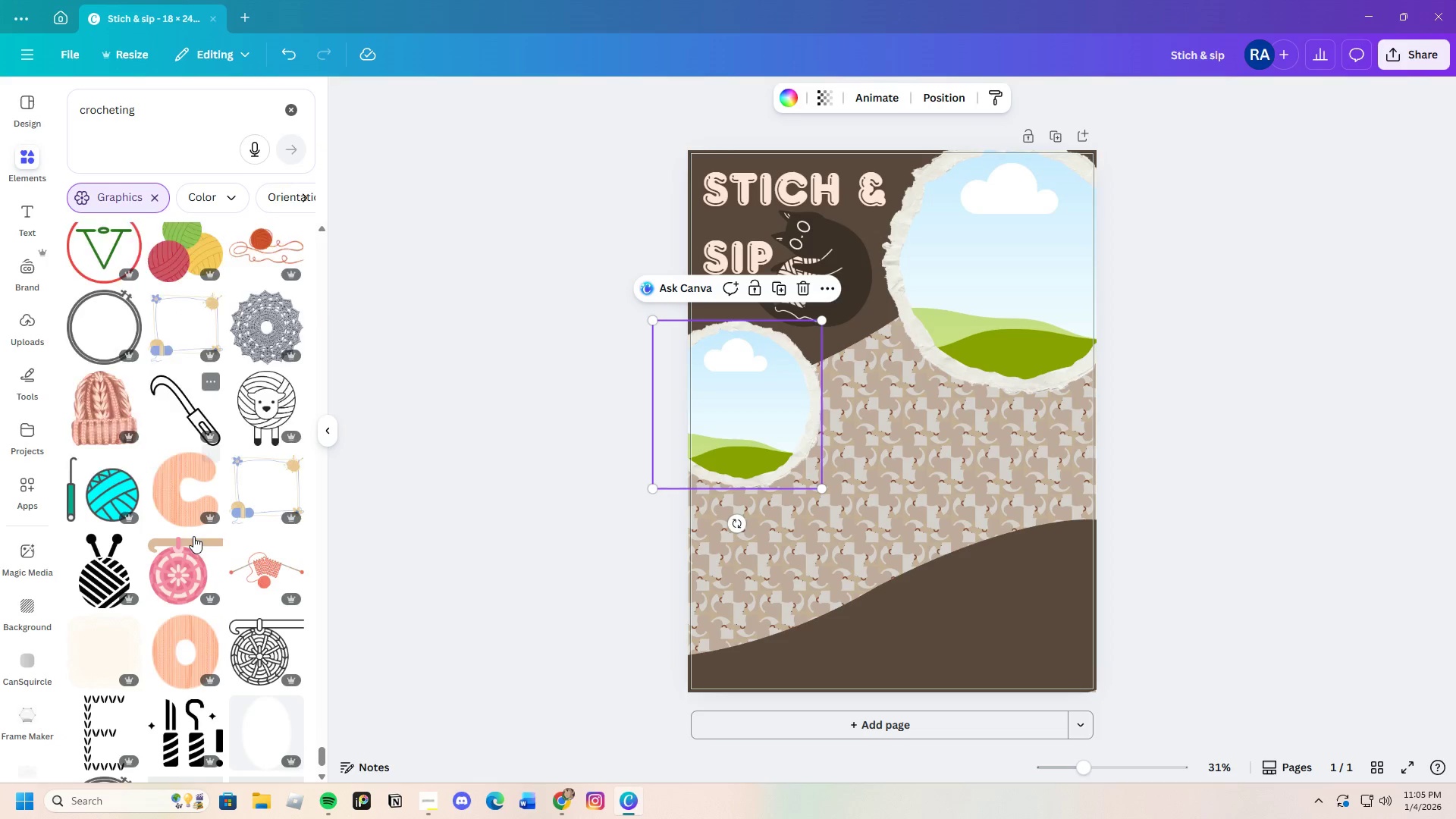 
scroll: coordinate [247, 627], scroll_direction: down, amount: 11.0
 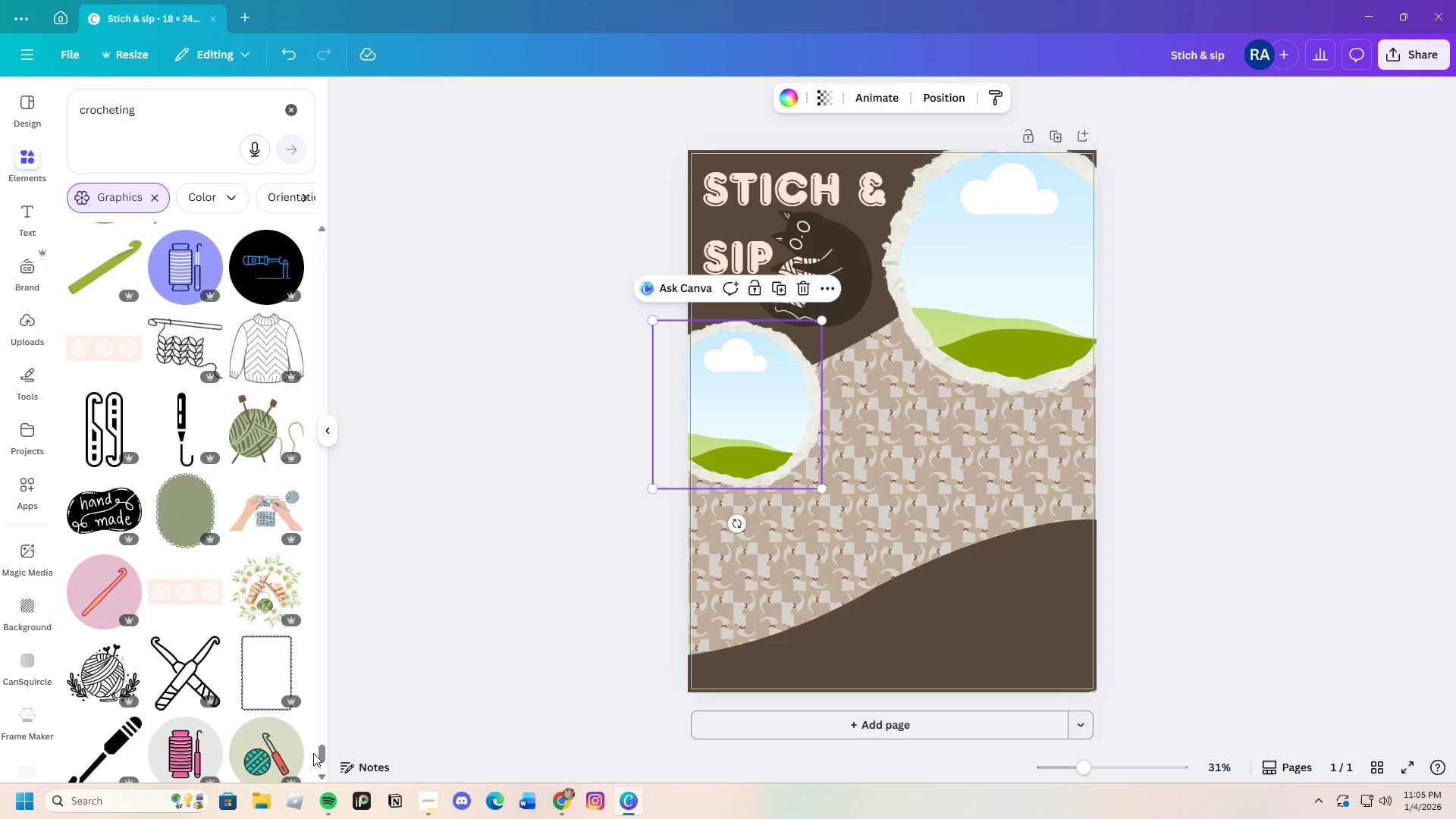 
left_click_drag(start_coordinate=[314, 752], to_coordinate=[318, 711])
 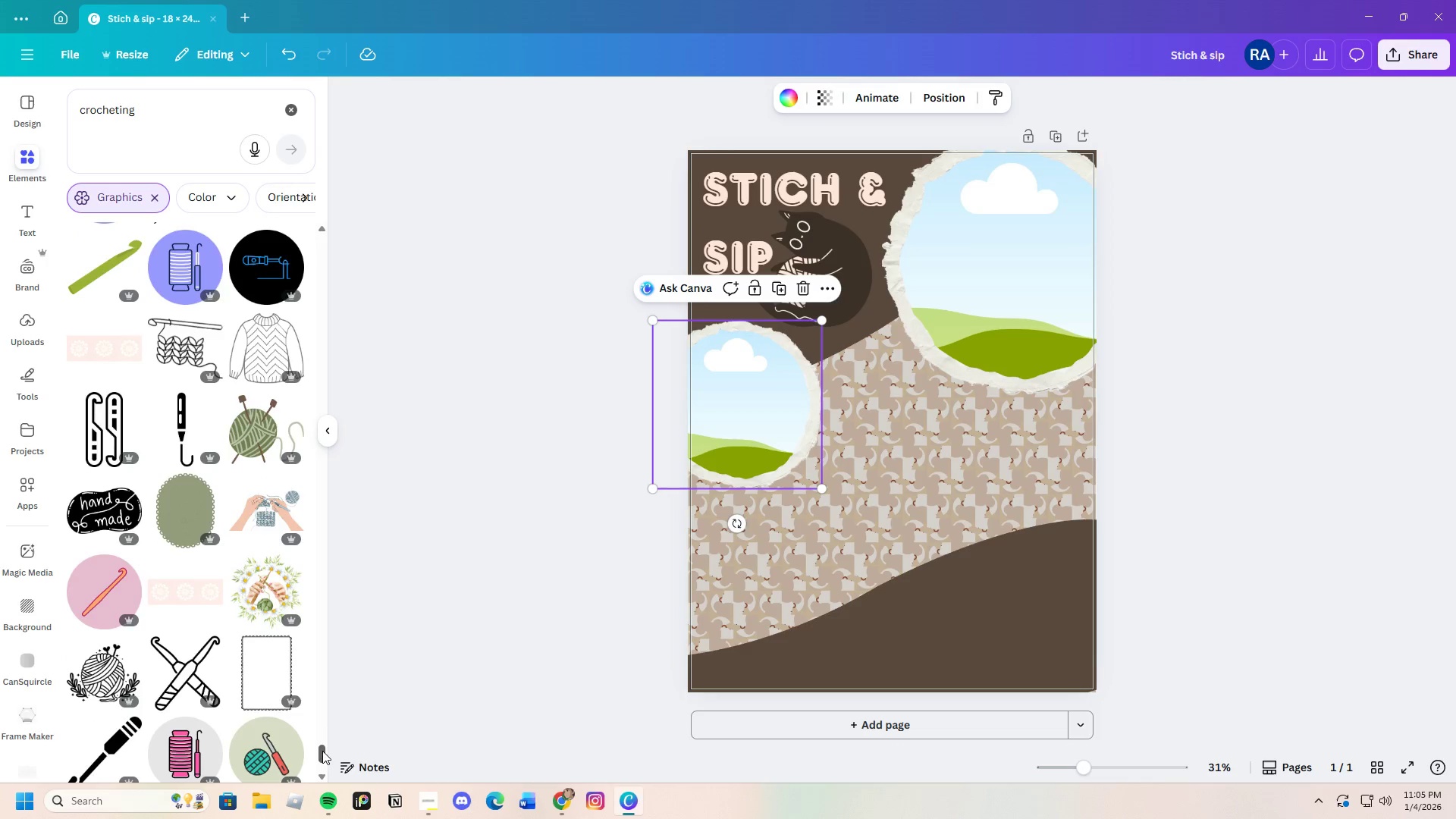 
left_click_drag(start_coordinate=[322, 752], to_coordinate=[274, 177])
 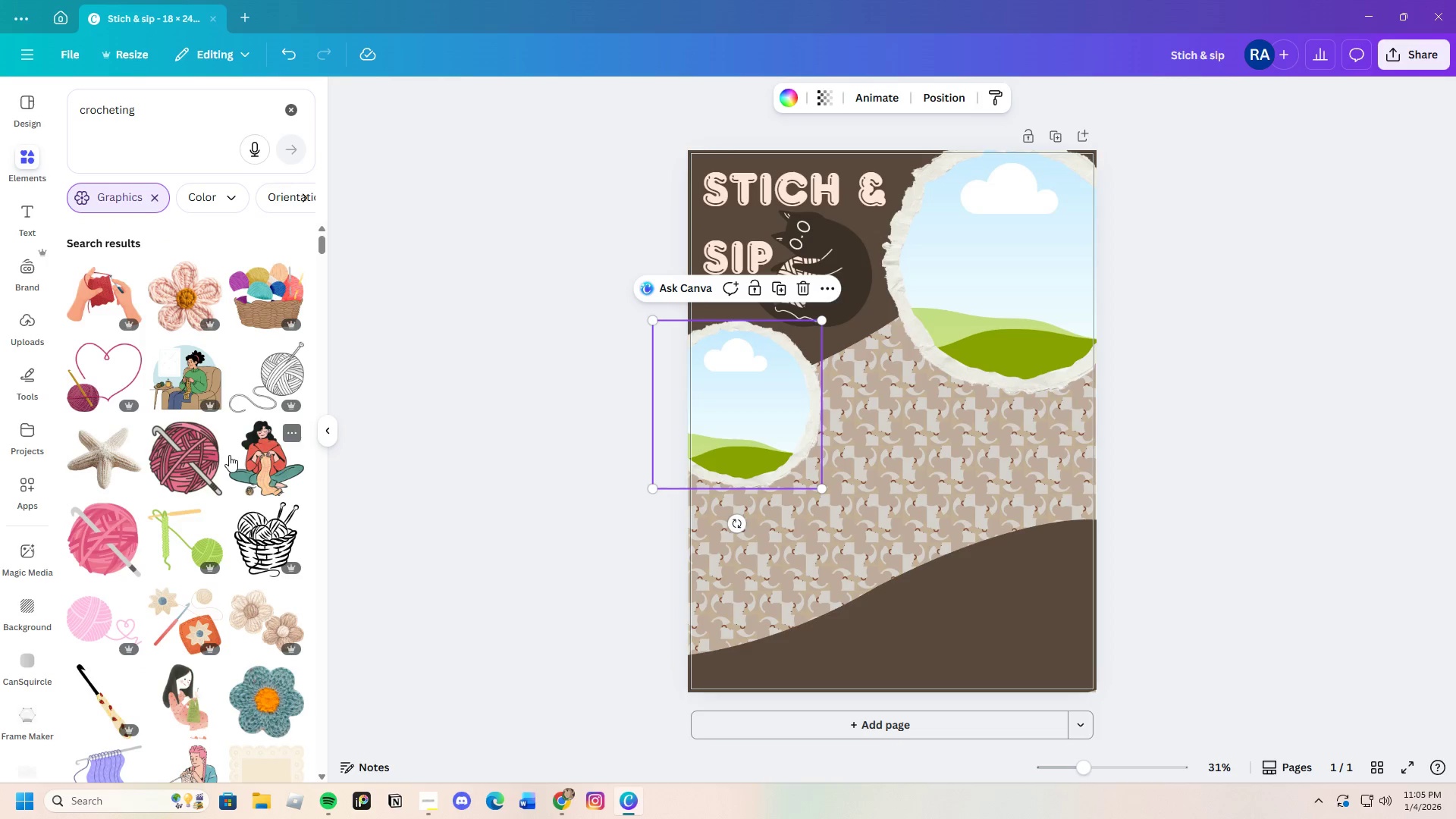 
scroll: coordinate [231, 505], scroll_direction: down, amount: 1.0
 